 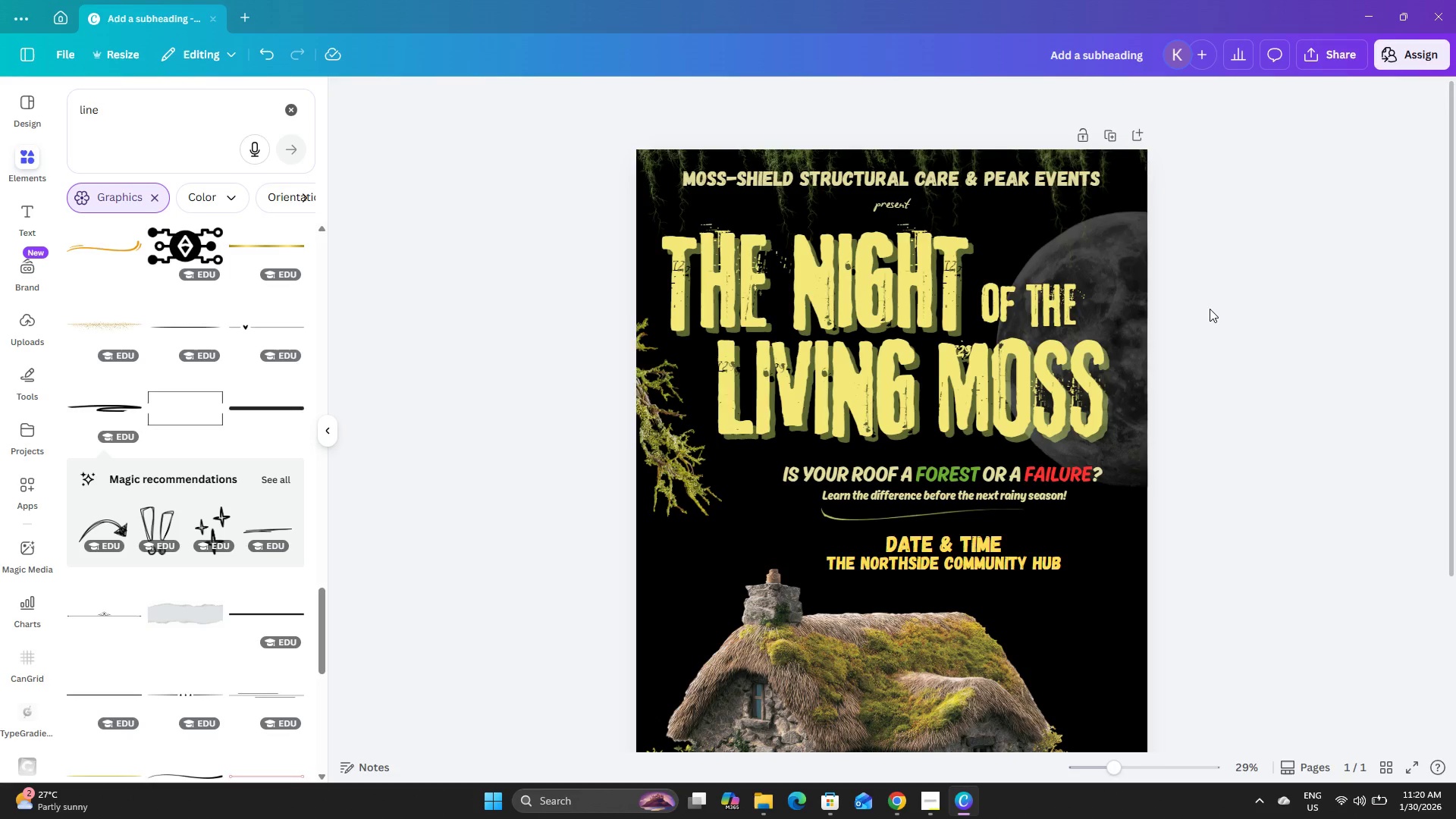 
scroll: coordinate [1205, 298], scroll_direction: up, amount: 9.0
 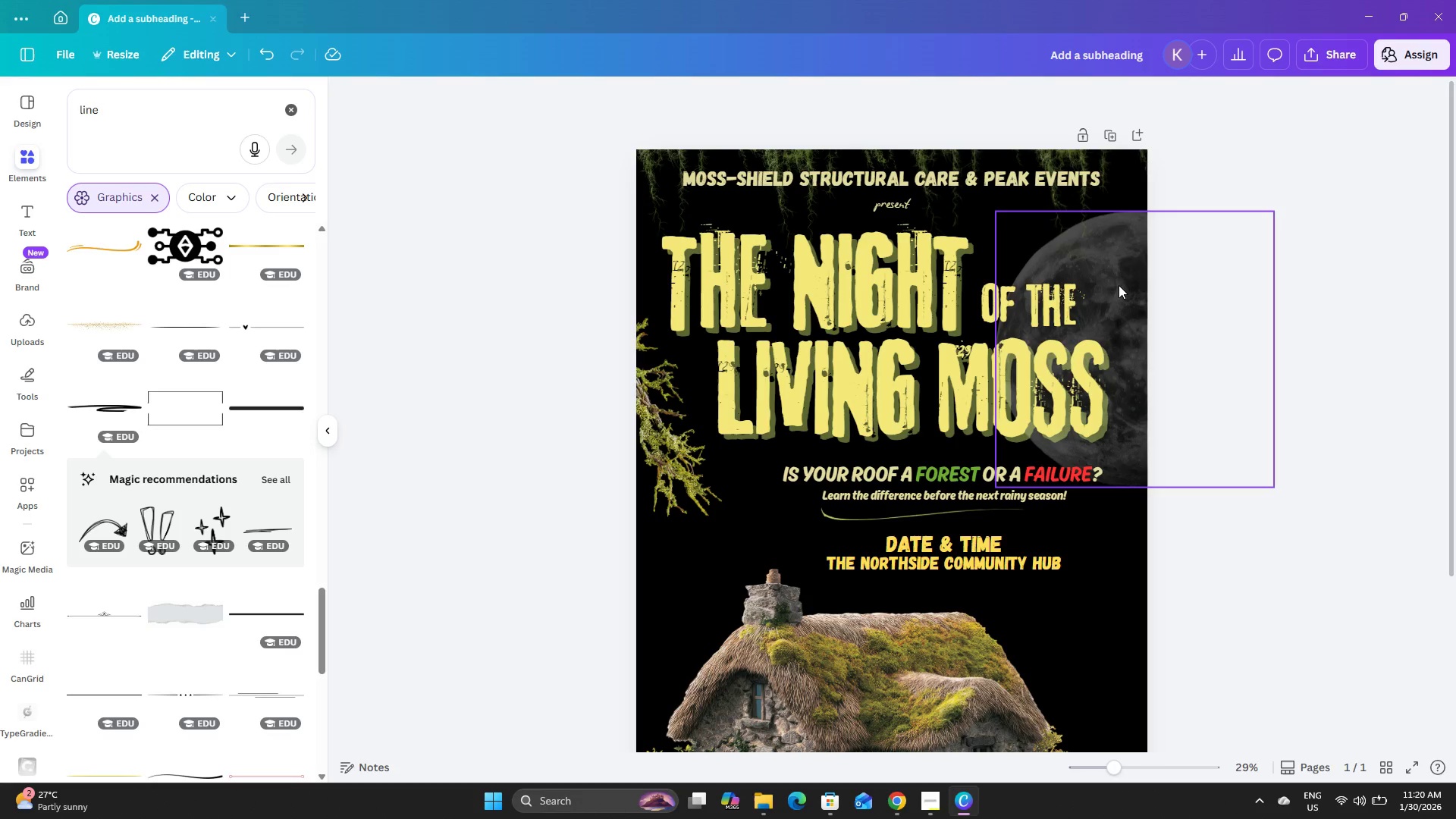 
left_click([1117, 282])
 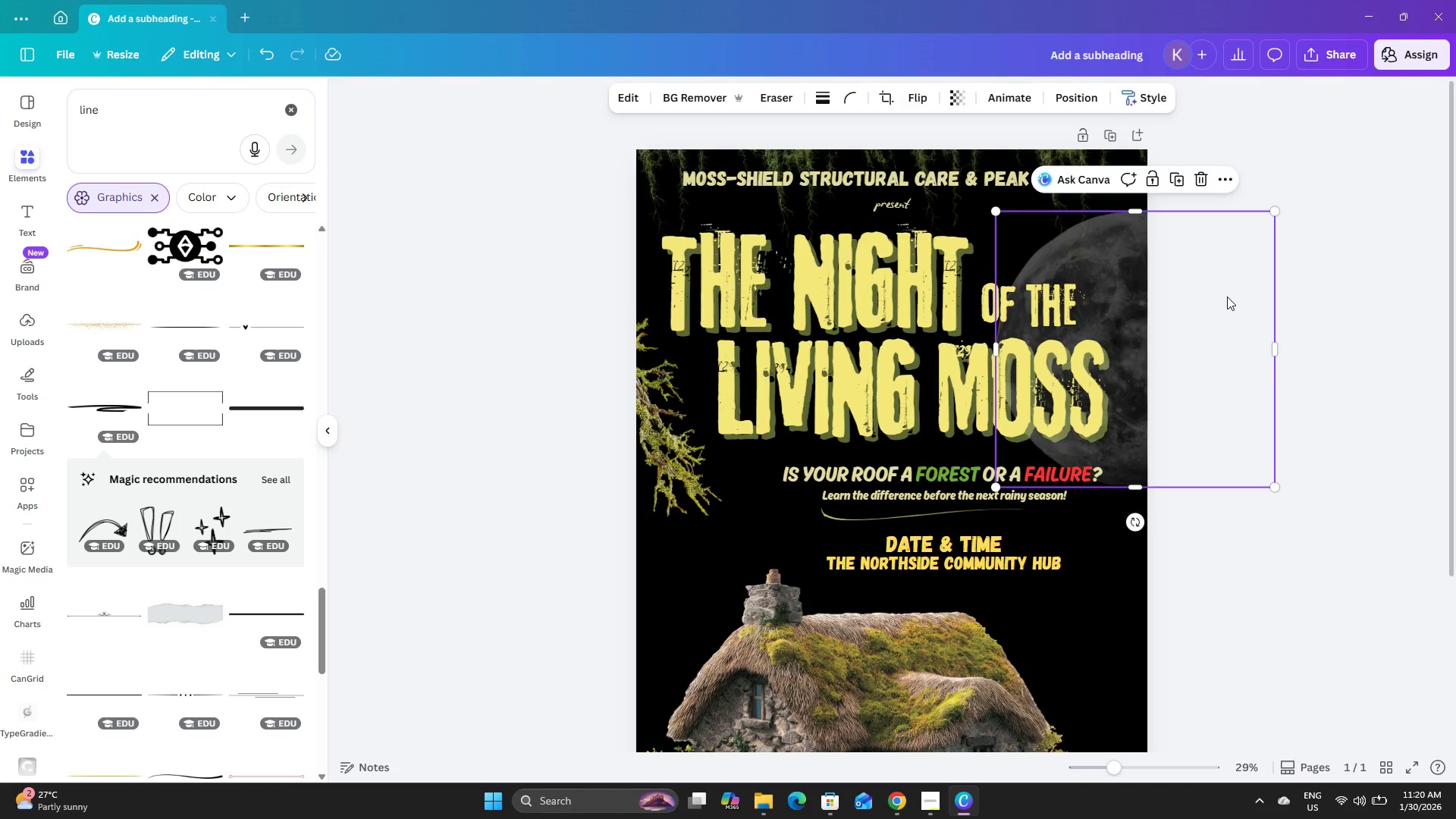 
key(ArrowDown)
 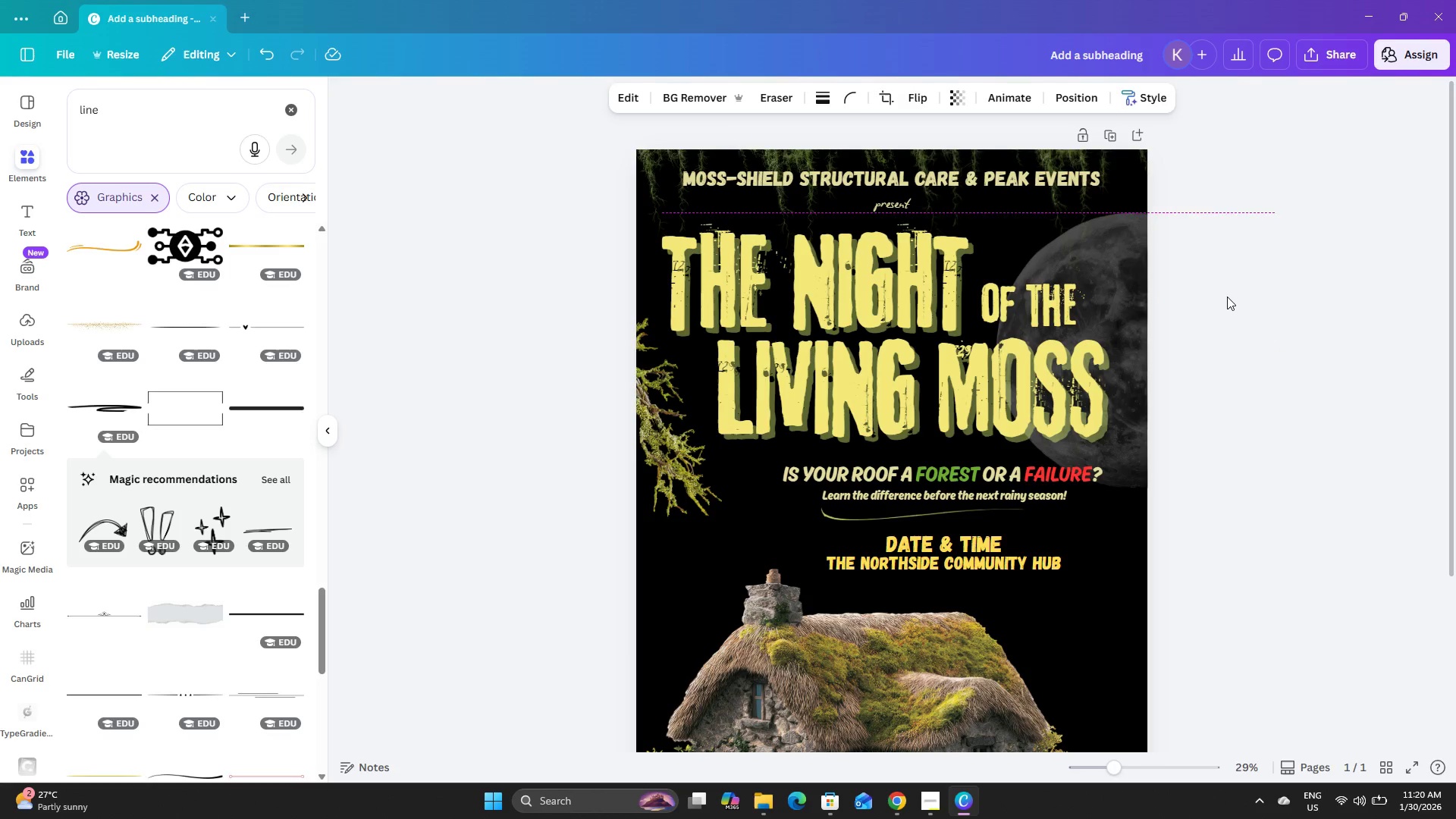 
key(ArrowDown)
 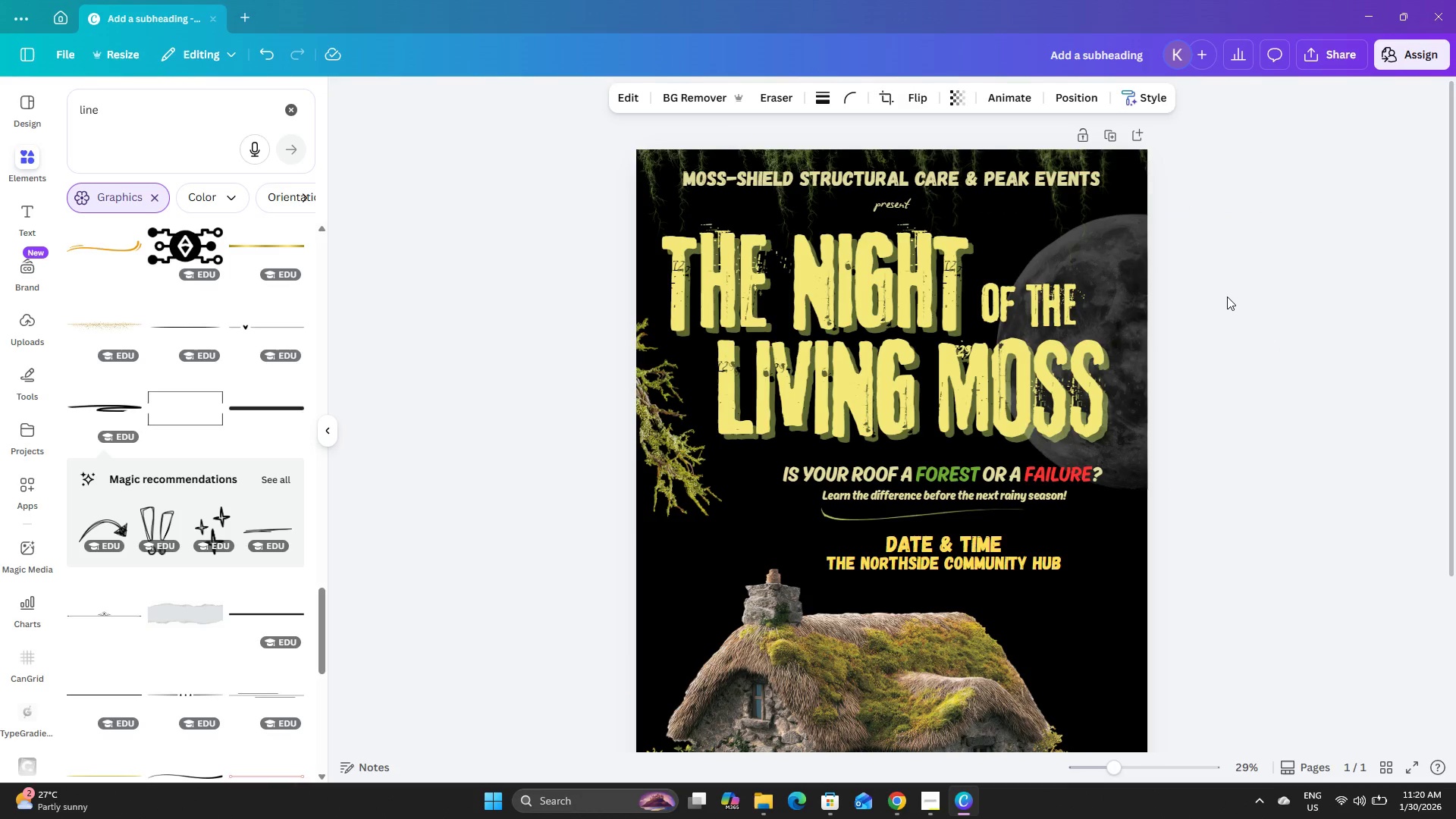 
key(ArrowDown)
 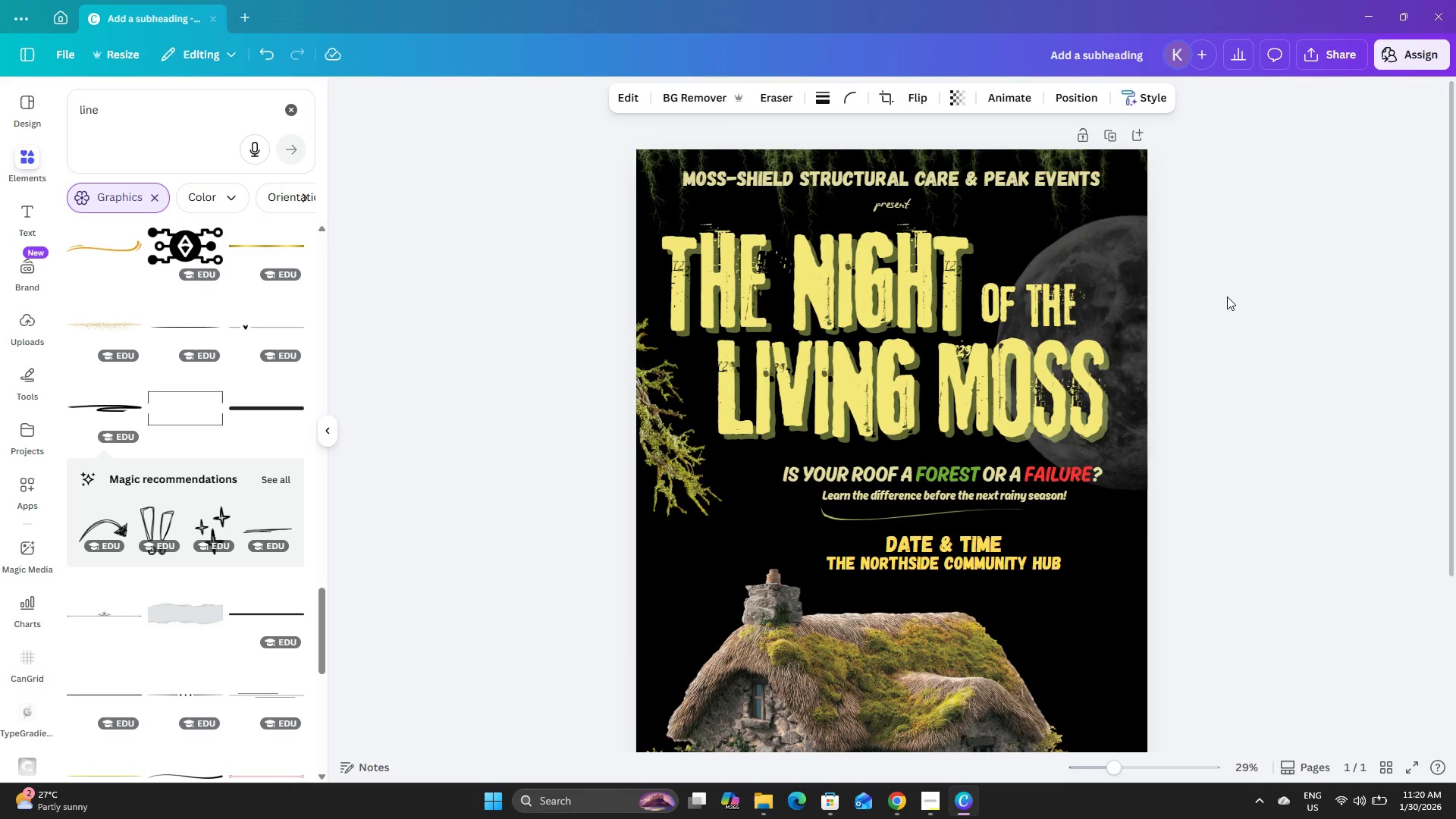 
hold_key(key=ArrowDown, duration=0.78)
 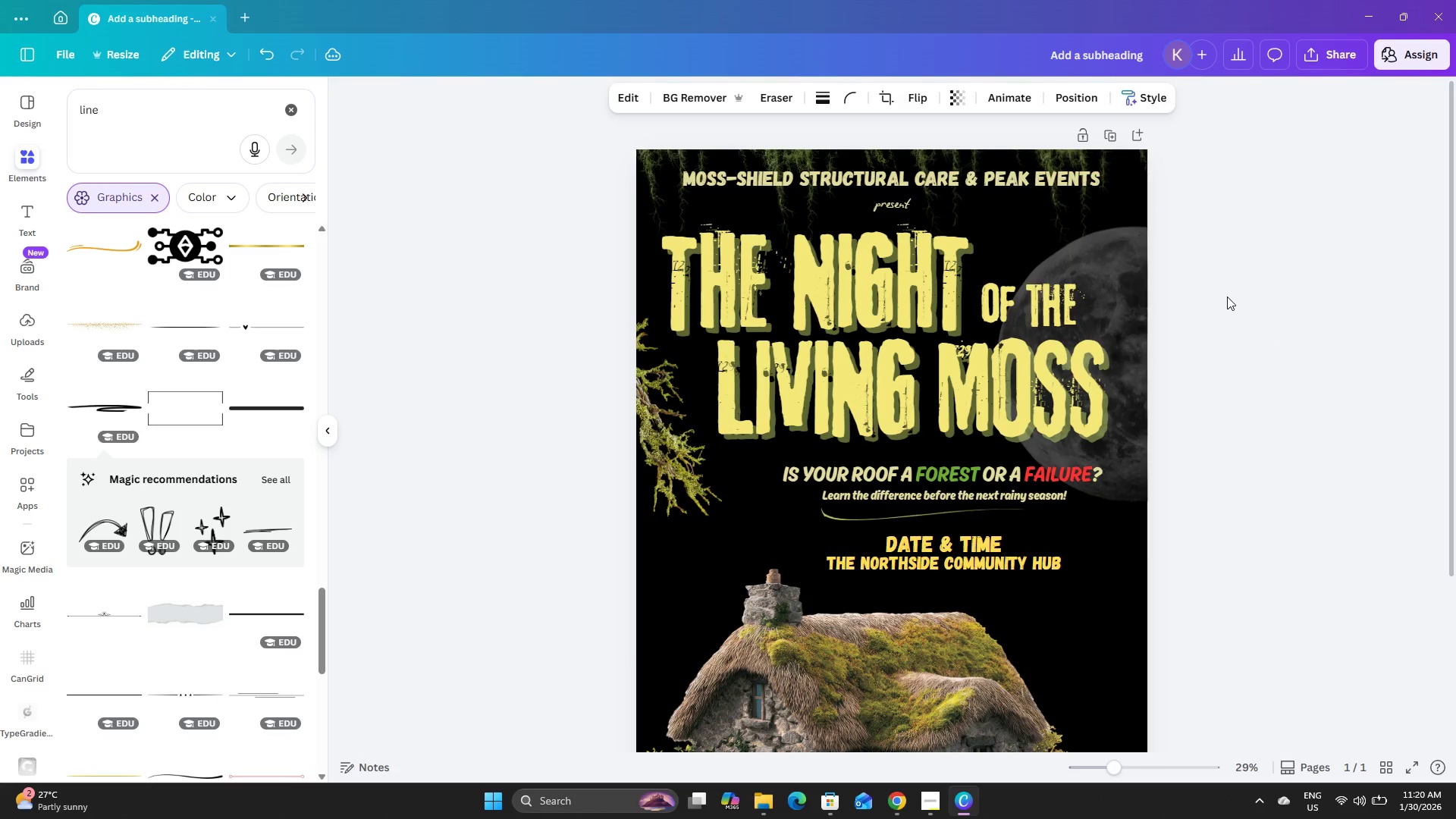 
key(ArrowDown)
 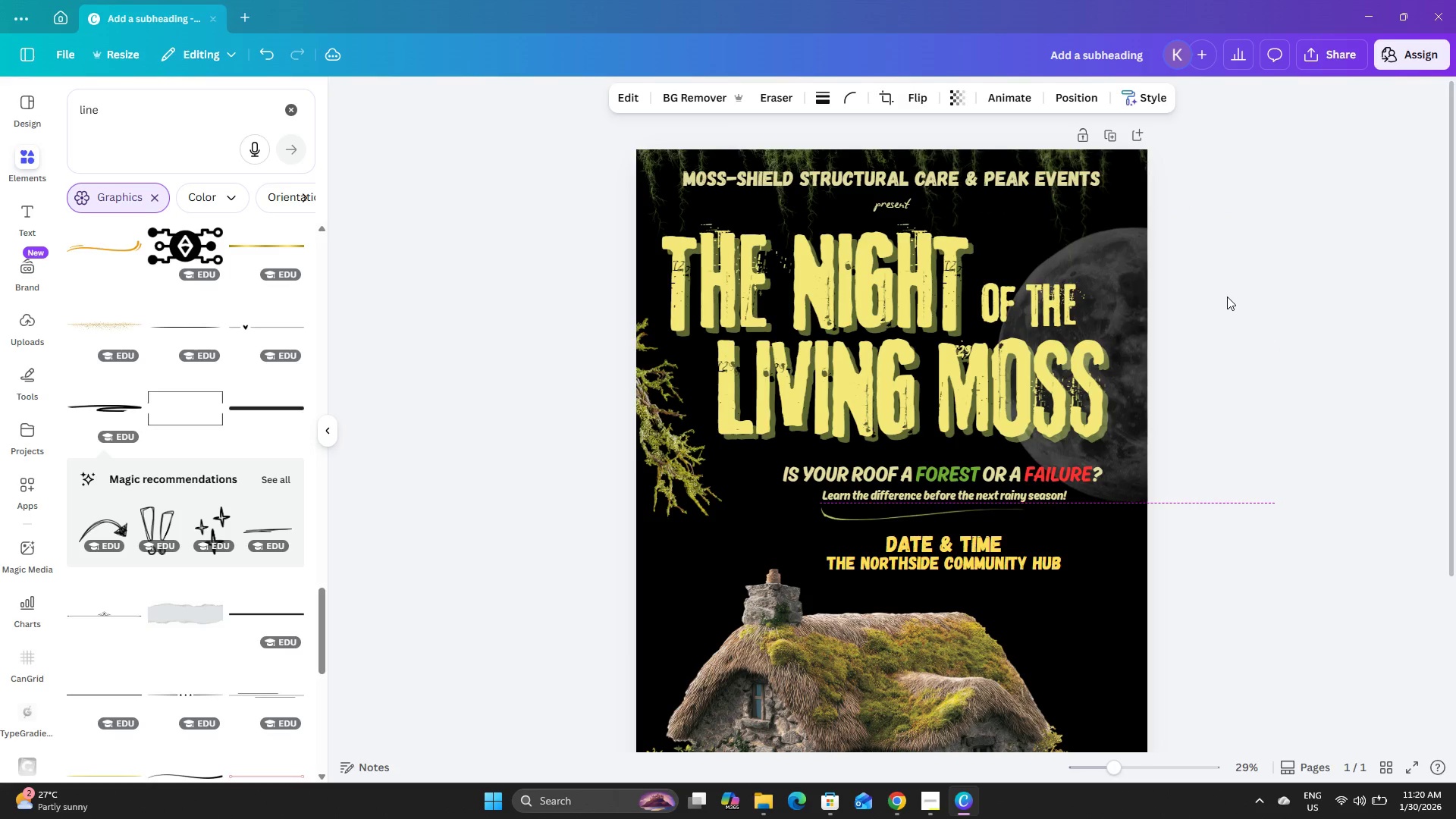 
key(ArrowDown)
 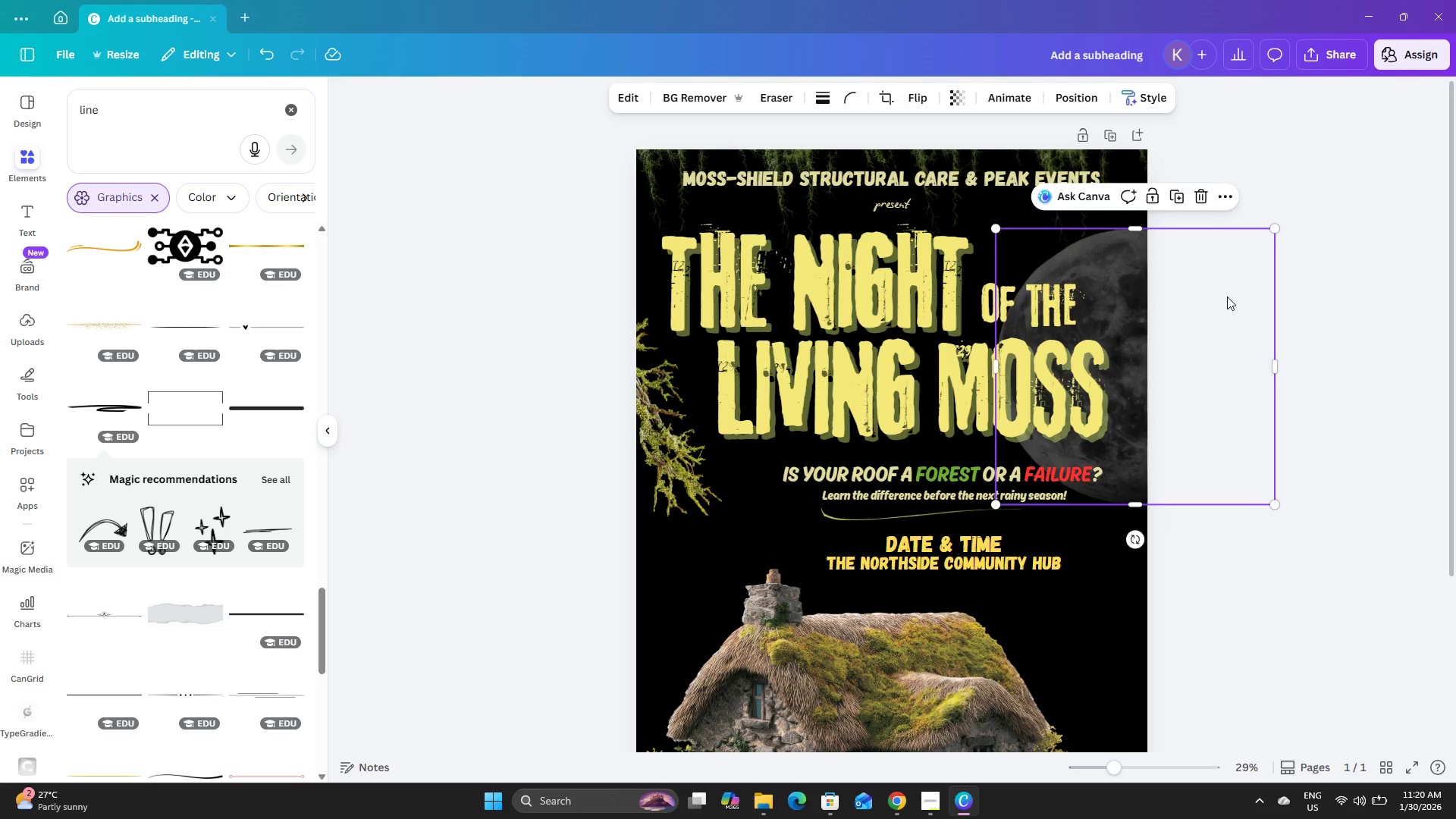 
key(ArrowDown)
 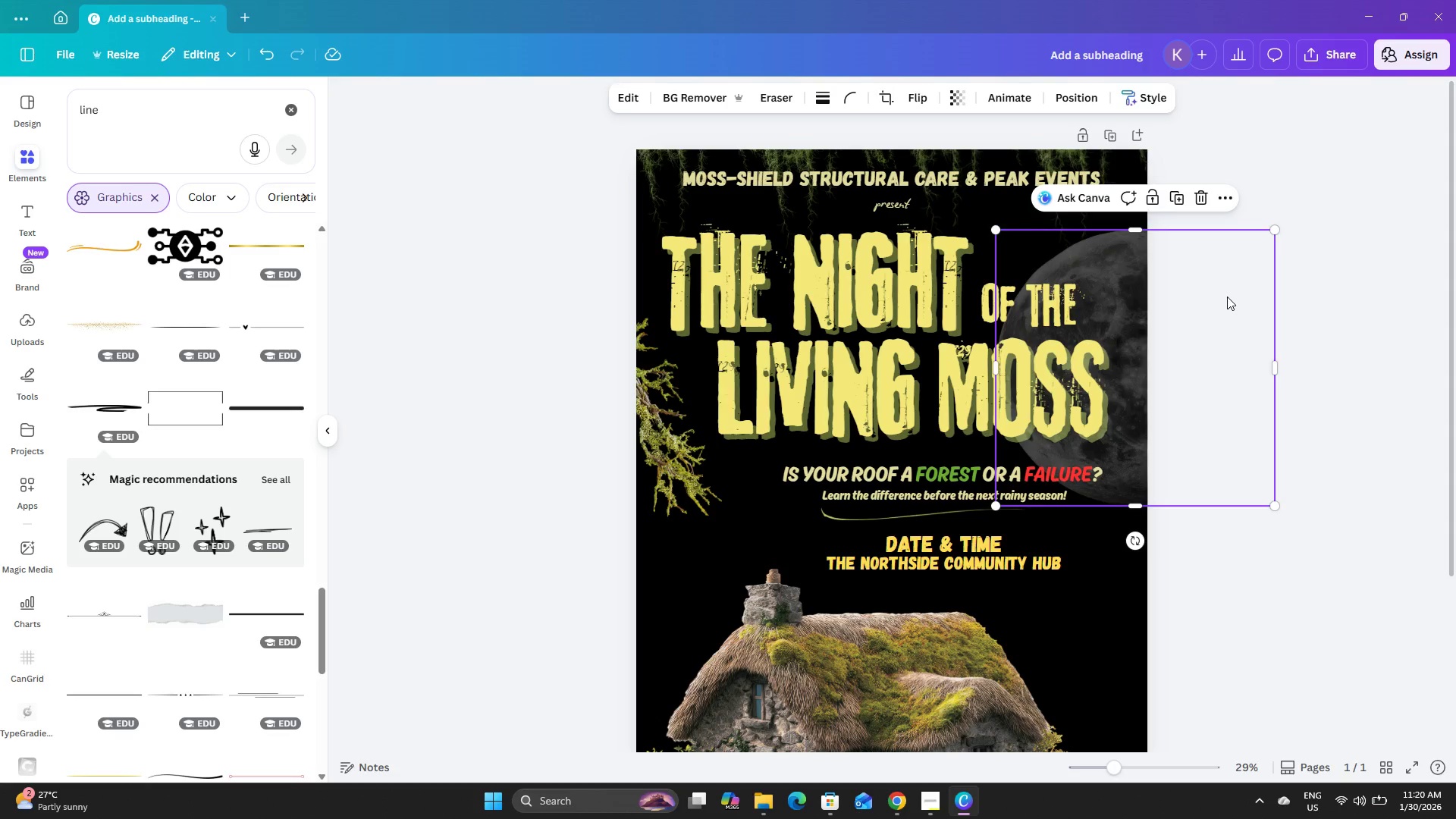 
left_click([1386, 346])
 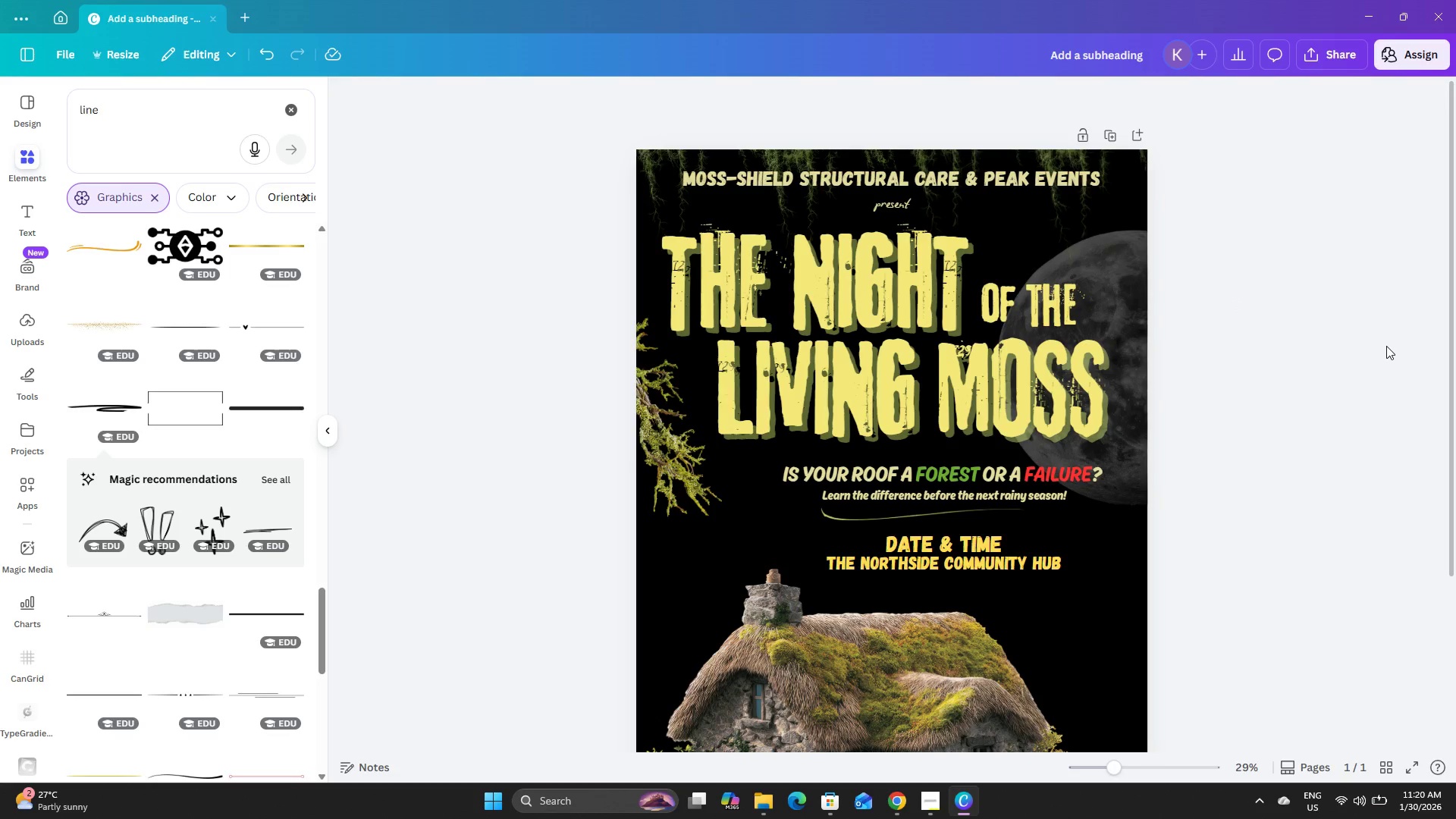 
scroll: coordinate [1386, 346], scroll_direction: up, amount: 8.0
 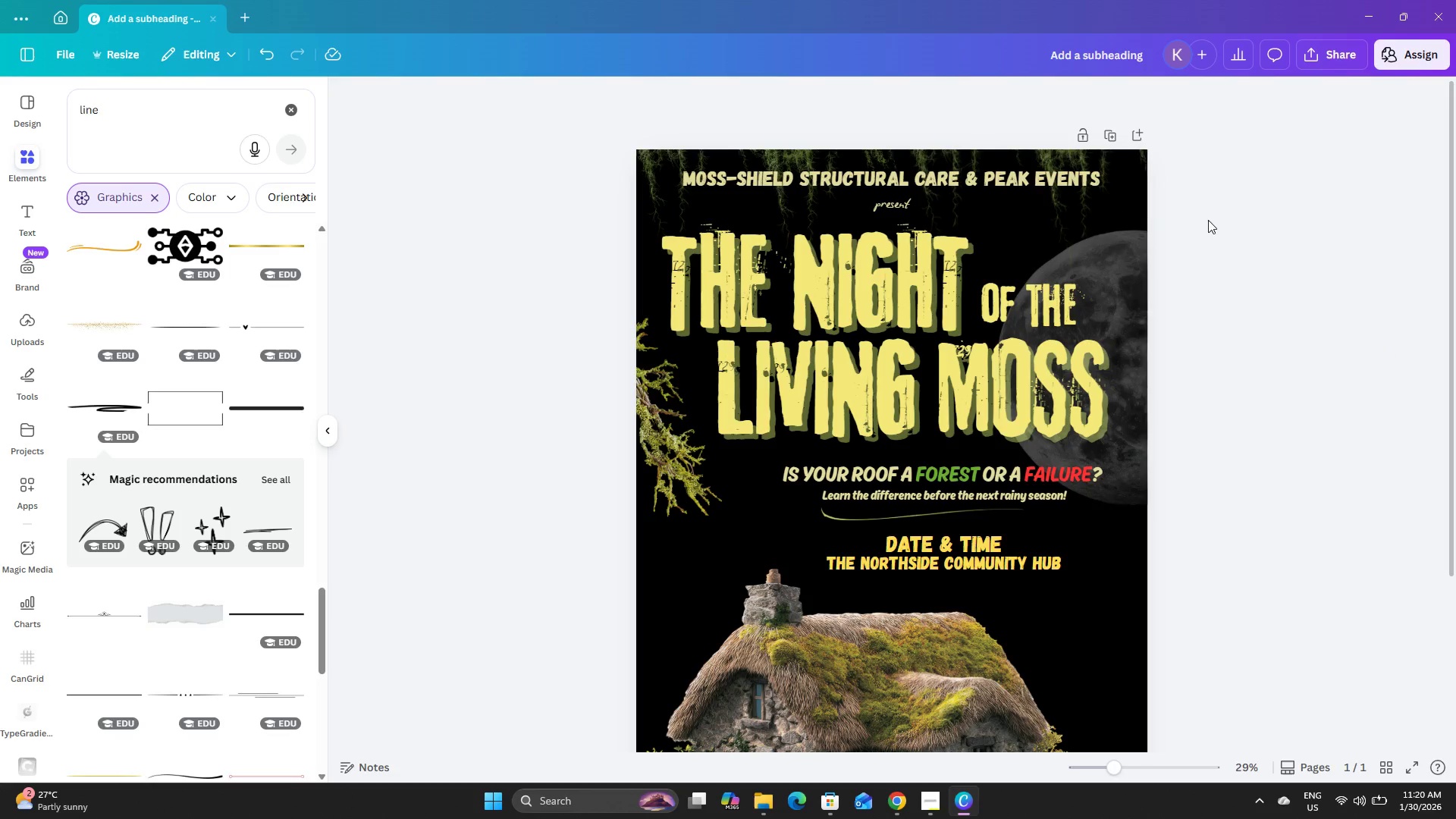 
scroll: coordinate [1225, 347], scroll_direction: down, amount: 3.0
 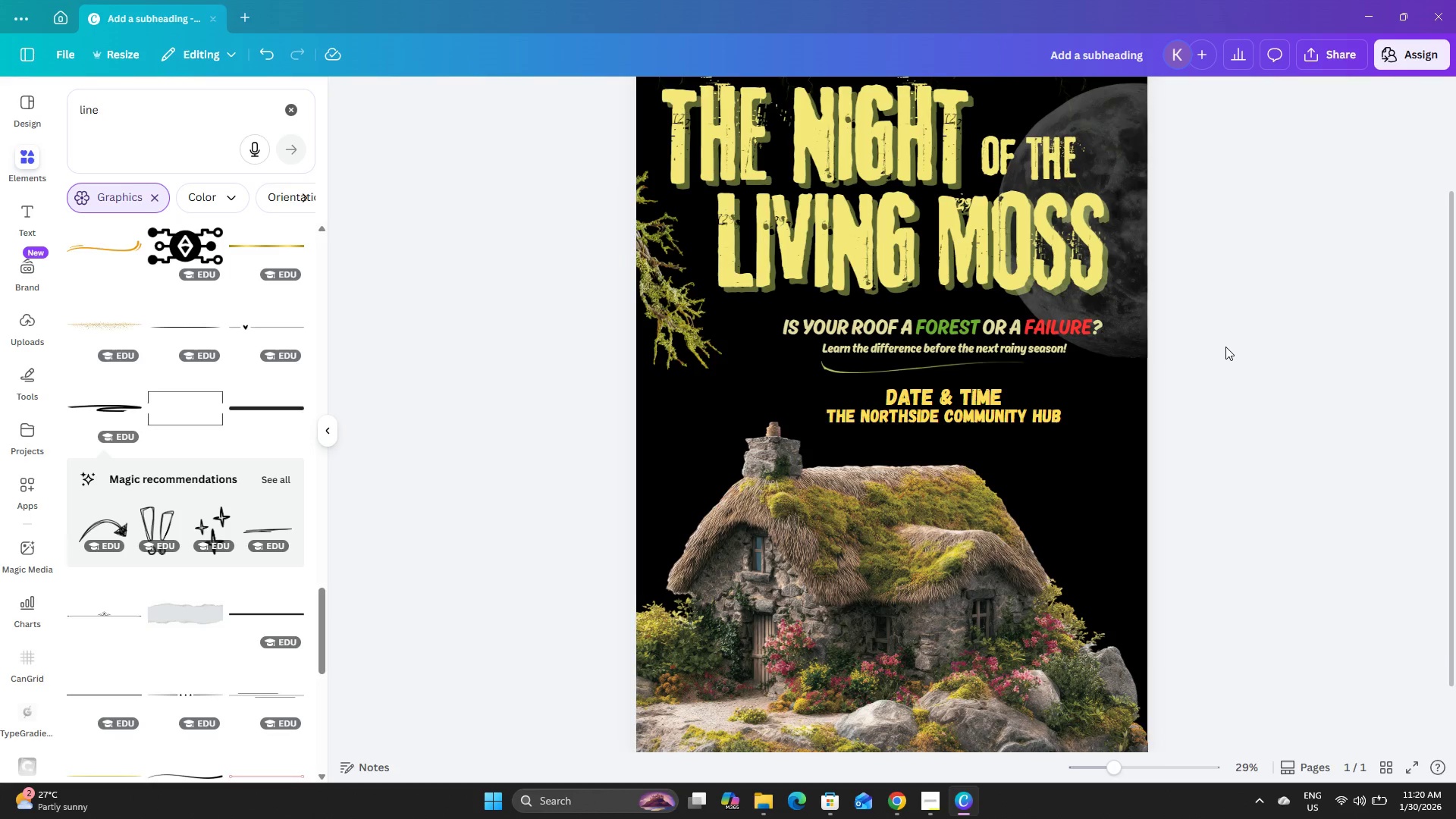 
scroll: coordinate [1225, 347], scroll_direction: up, amount: 3.0
 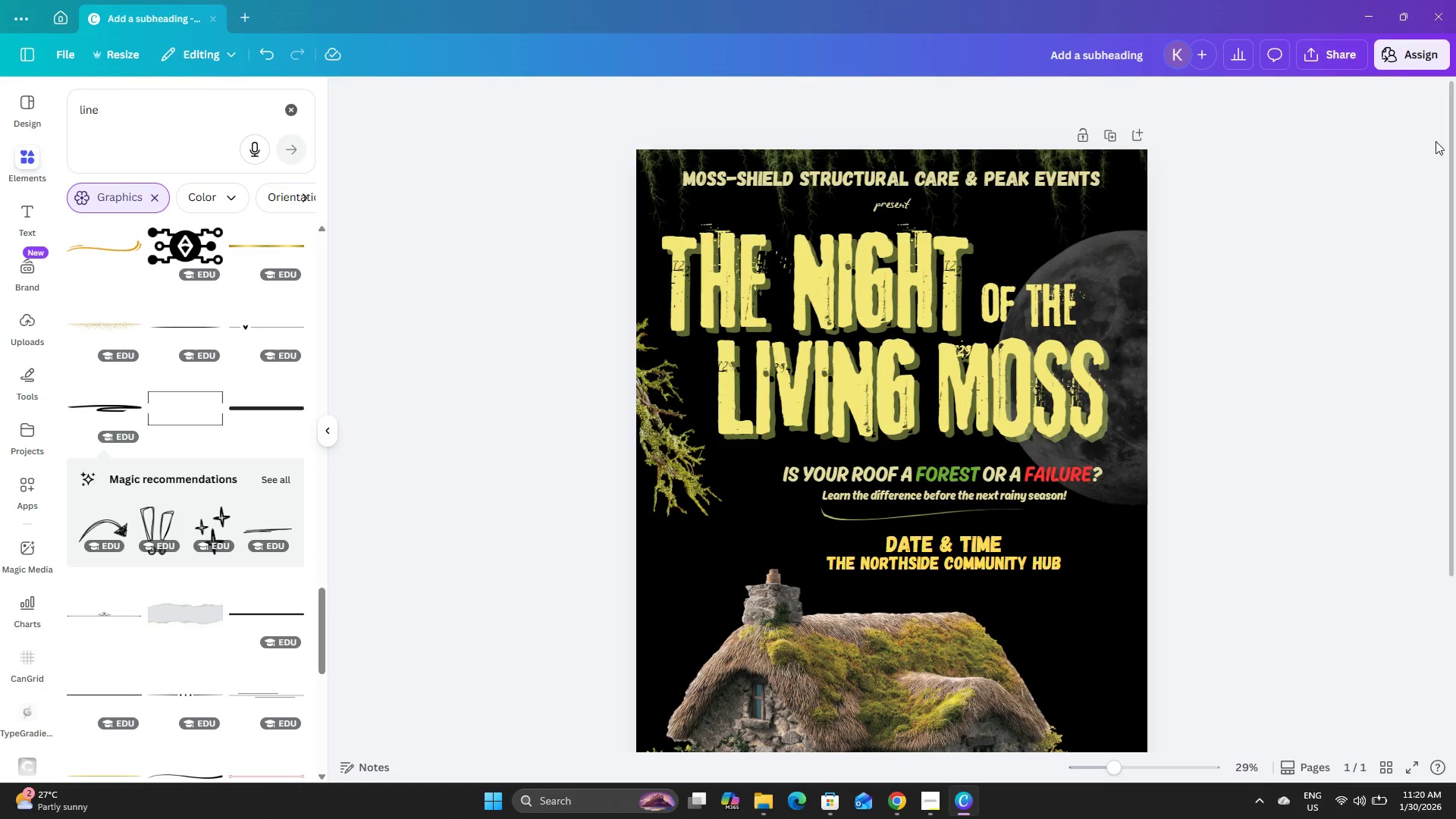 
wait(6.22)
 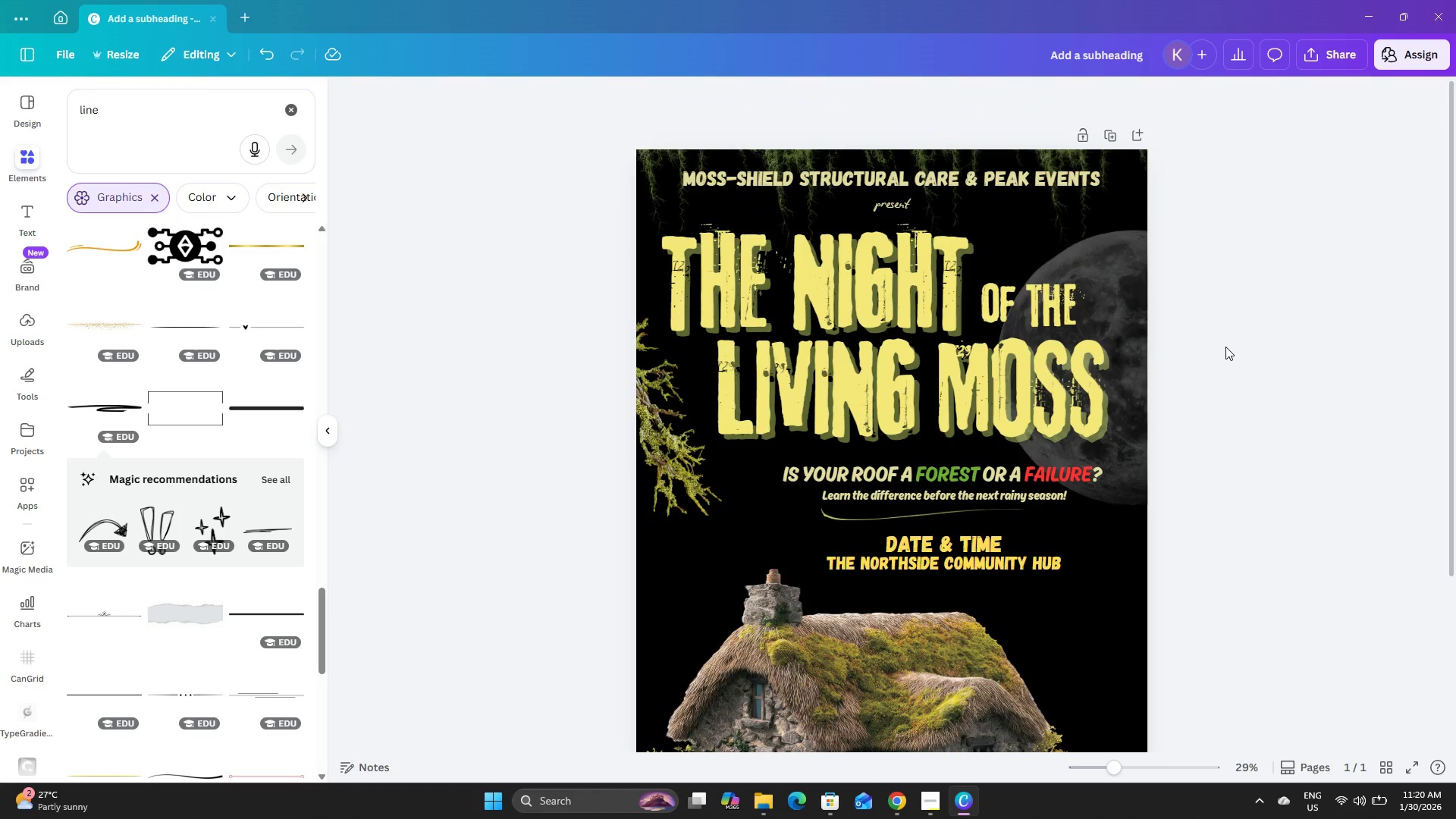 
scroll: coordinate [1072, 228], scroll_direction: down, amount: 4.0
 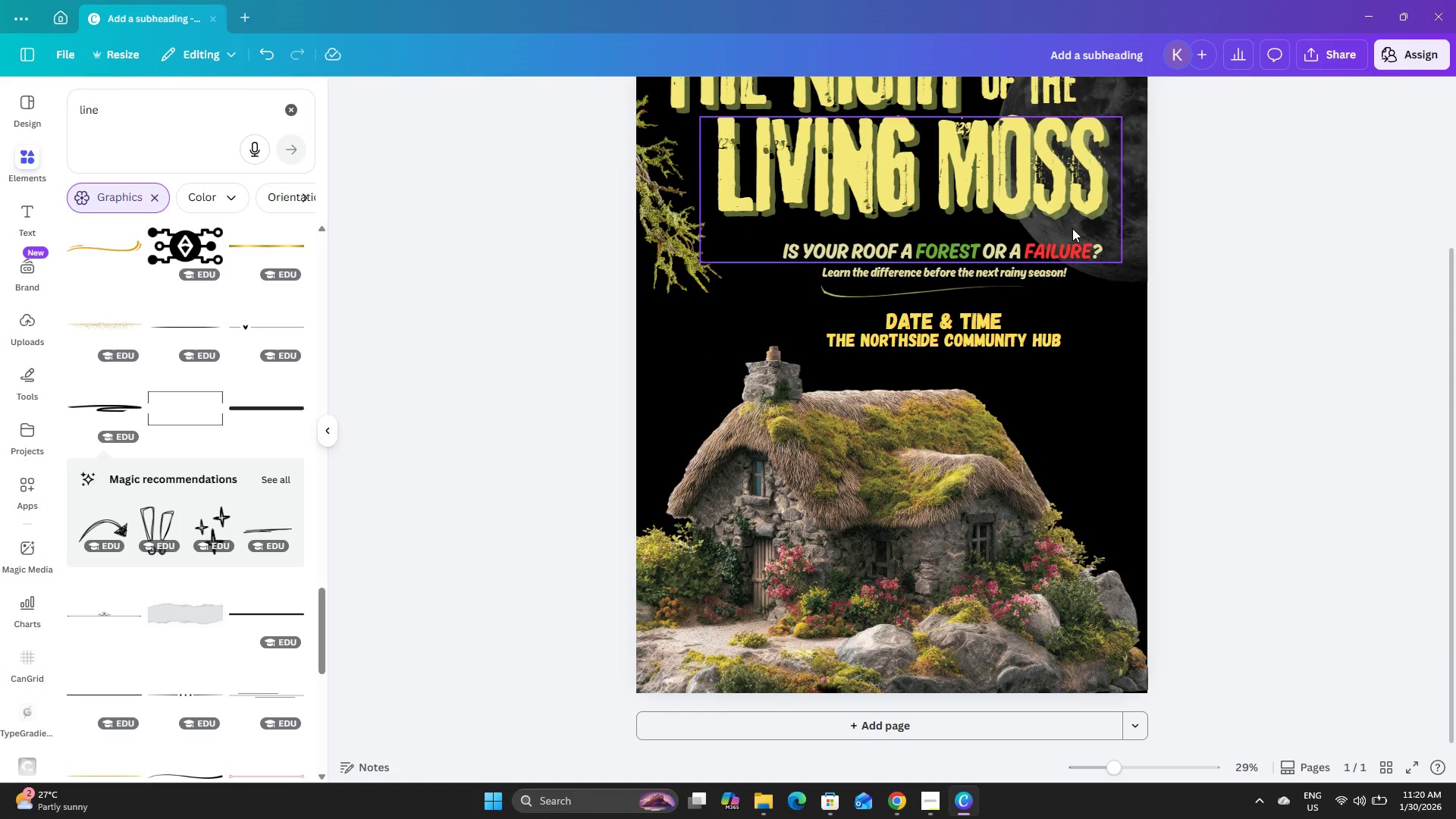 
scroll: coordinate [1072, 228], scroll_direction: up, amount: 2.0
 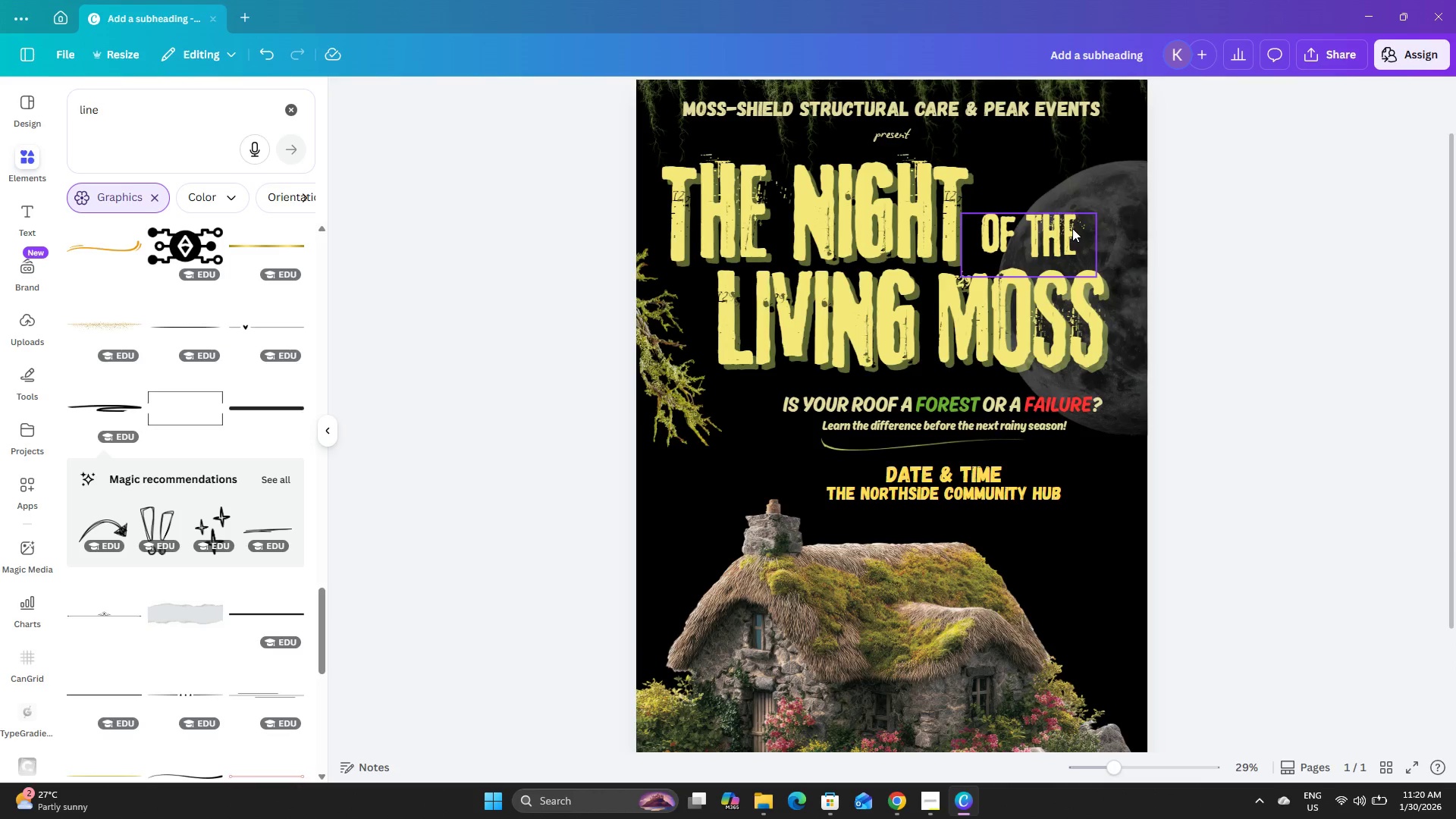 
scroll: coordinate [1072, 228], scroll_direction: none, amount: 0.0
 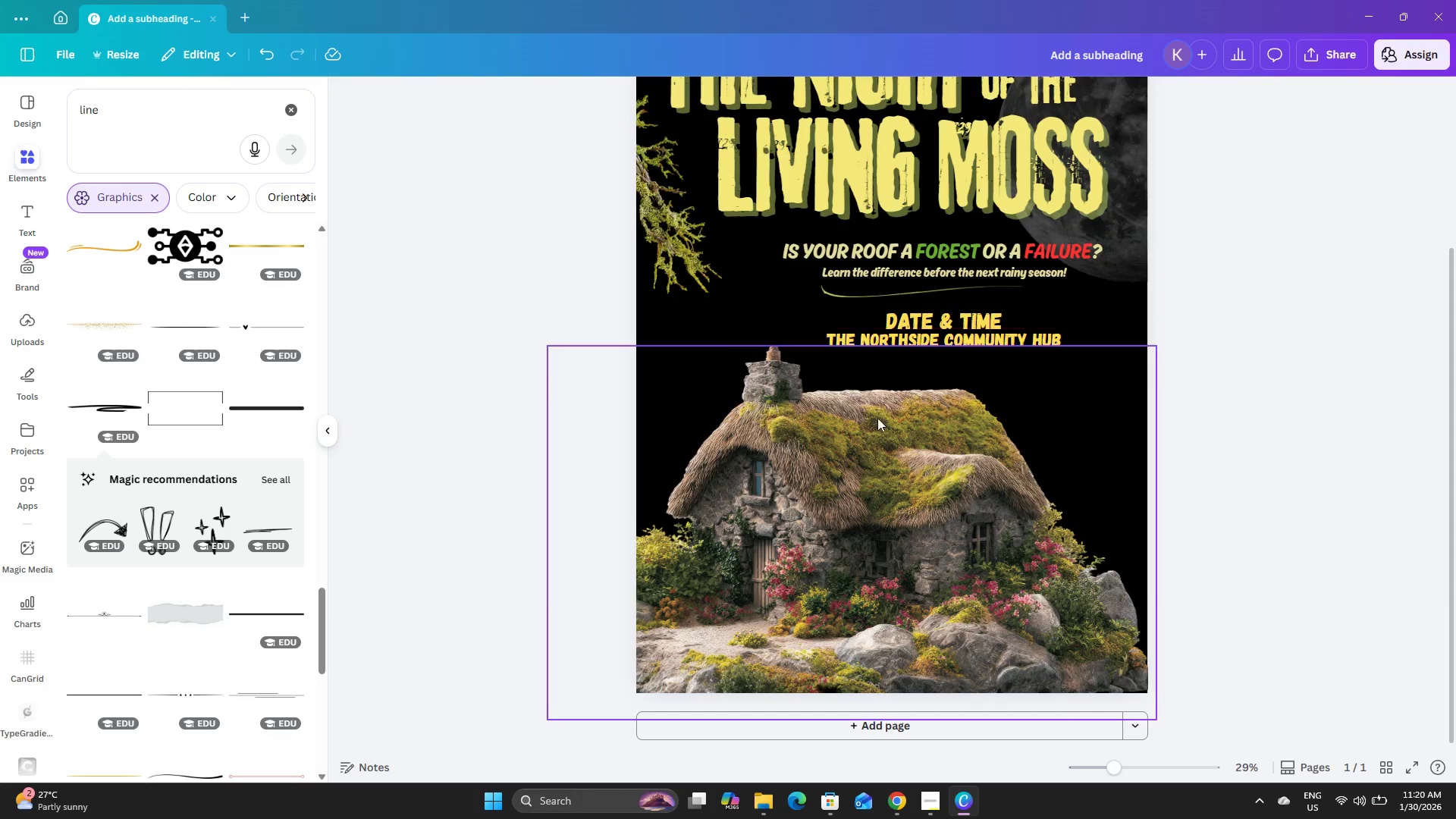 
left_click([839, 451])
 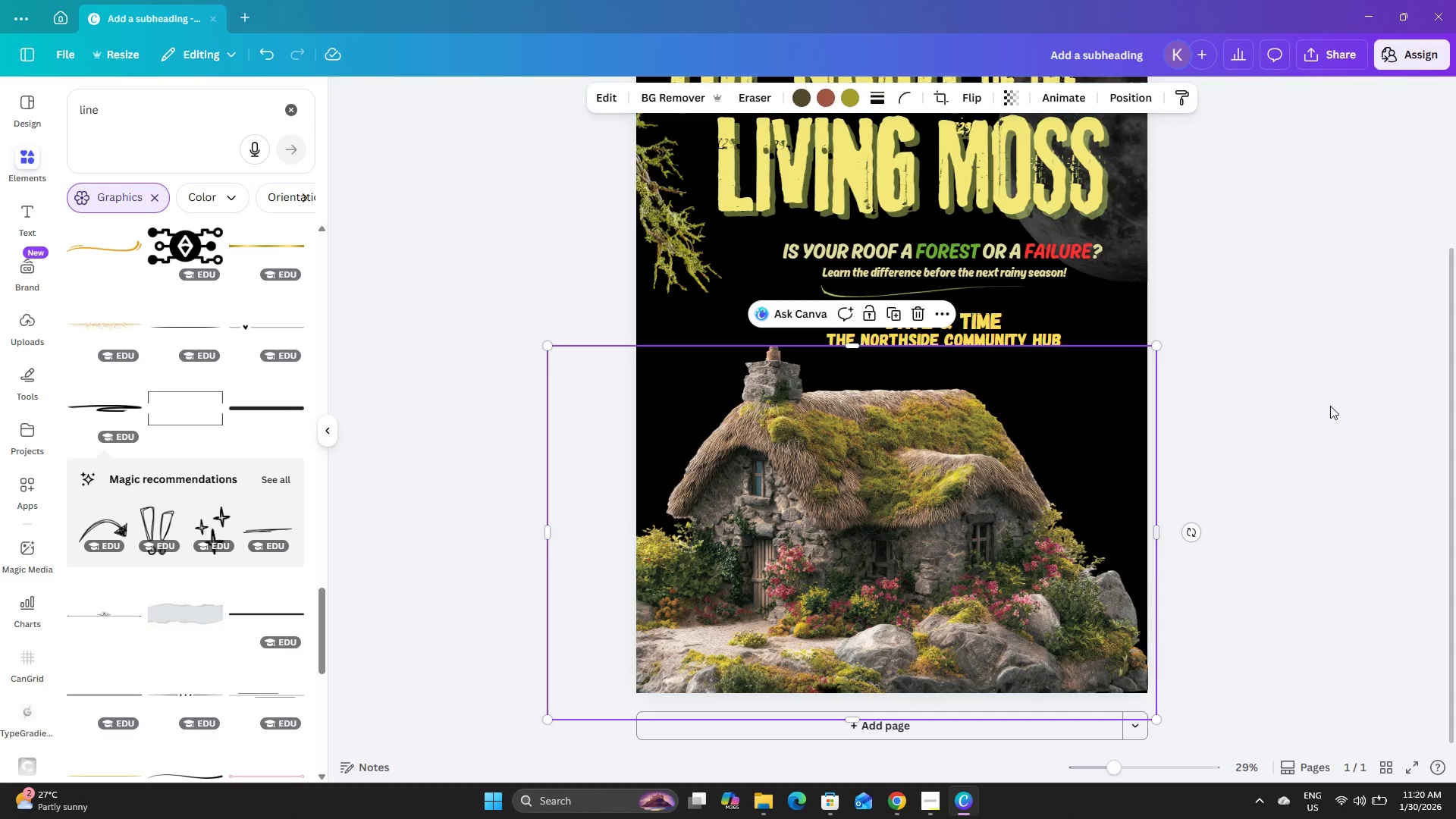 
left_click([1455, 370])
 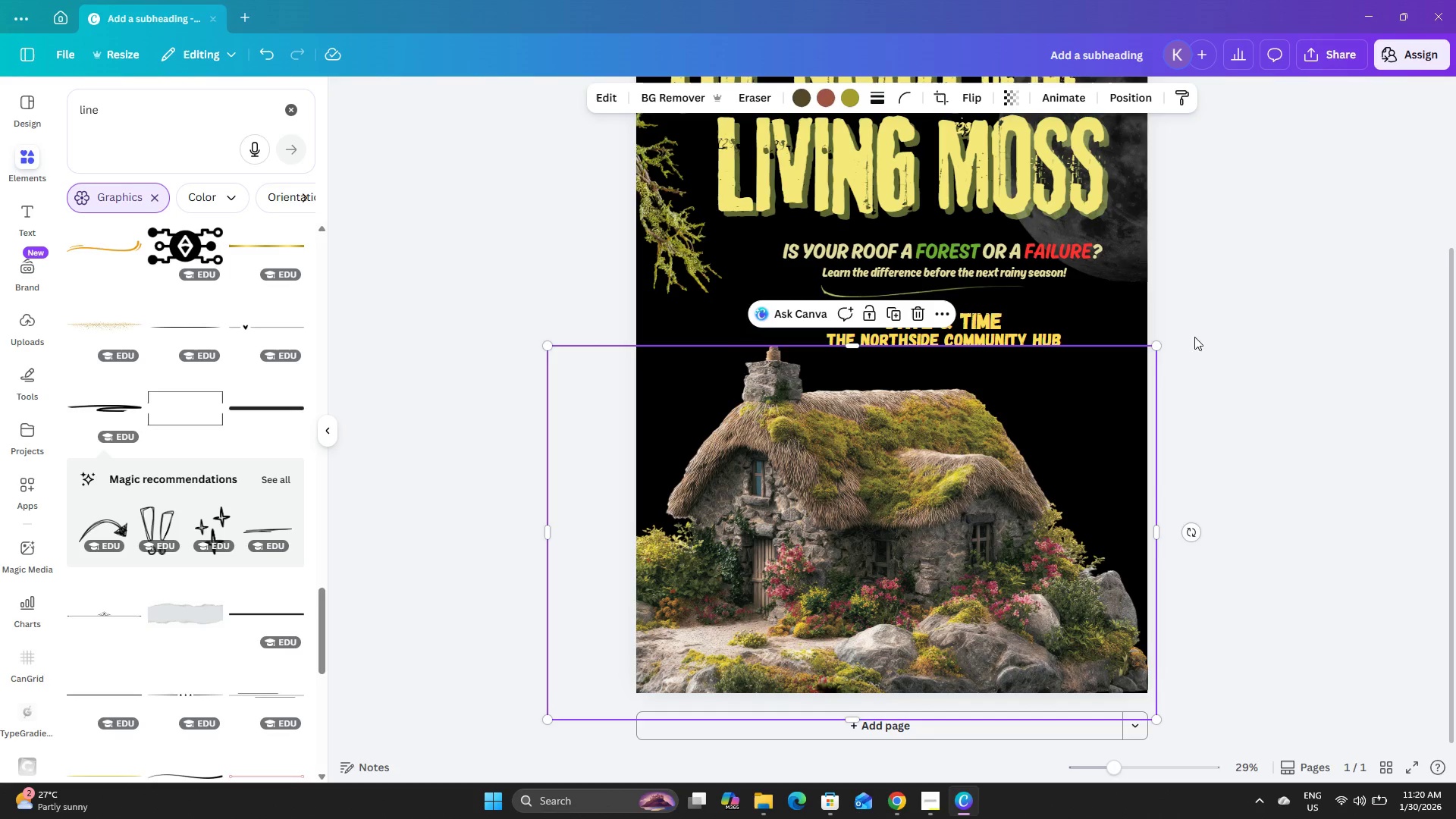 
left_click([1218, 306])
 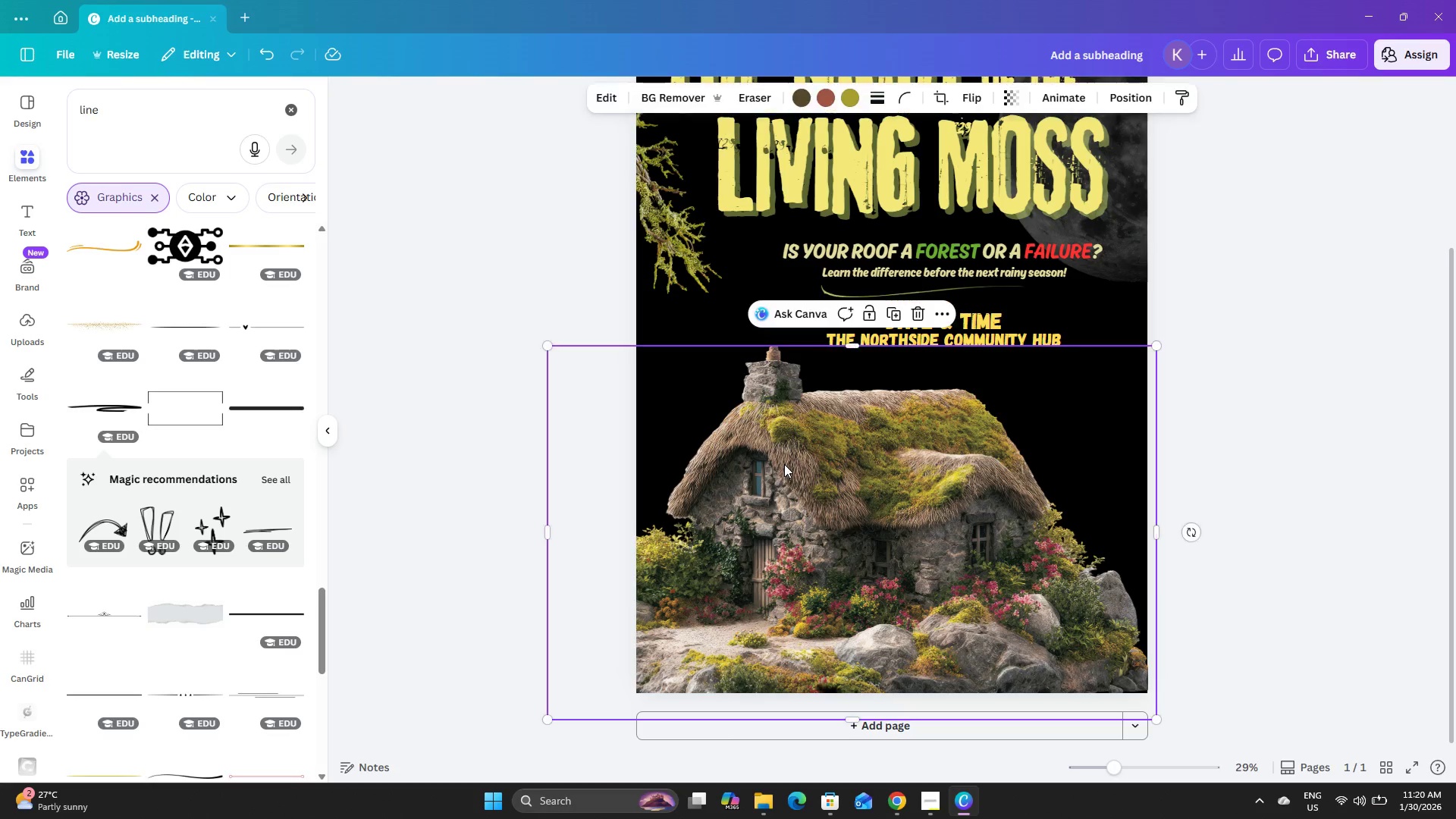 
left_click_drag(start_coordinate=[800, 497], to_coordinate=[789, 478])
 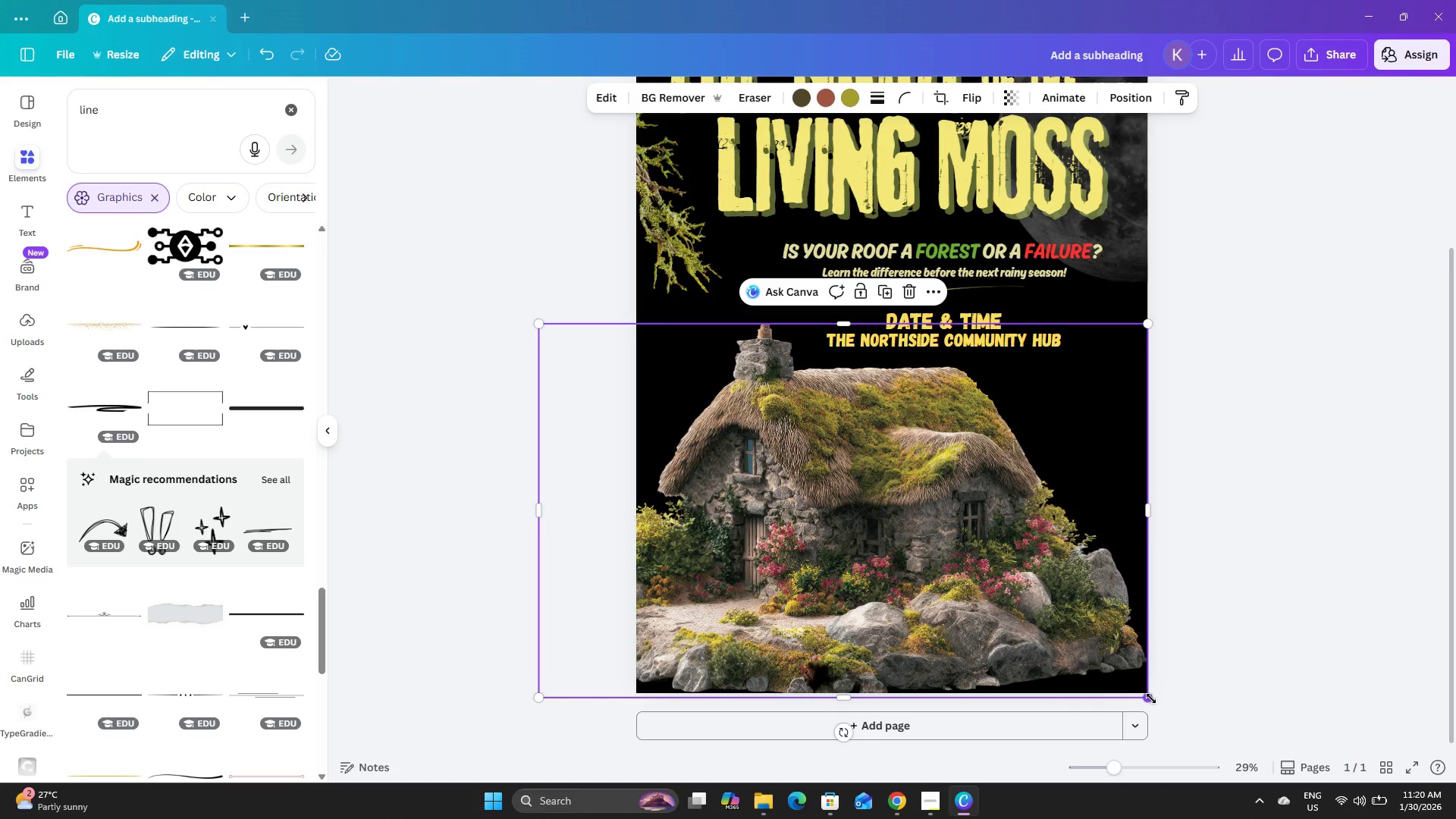 
left_click_drag(start_coordinate=[1150, 698], to_coordinate=[1179, 745])
 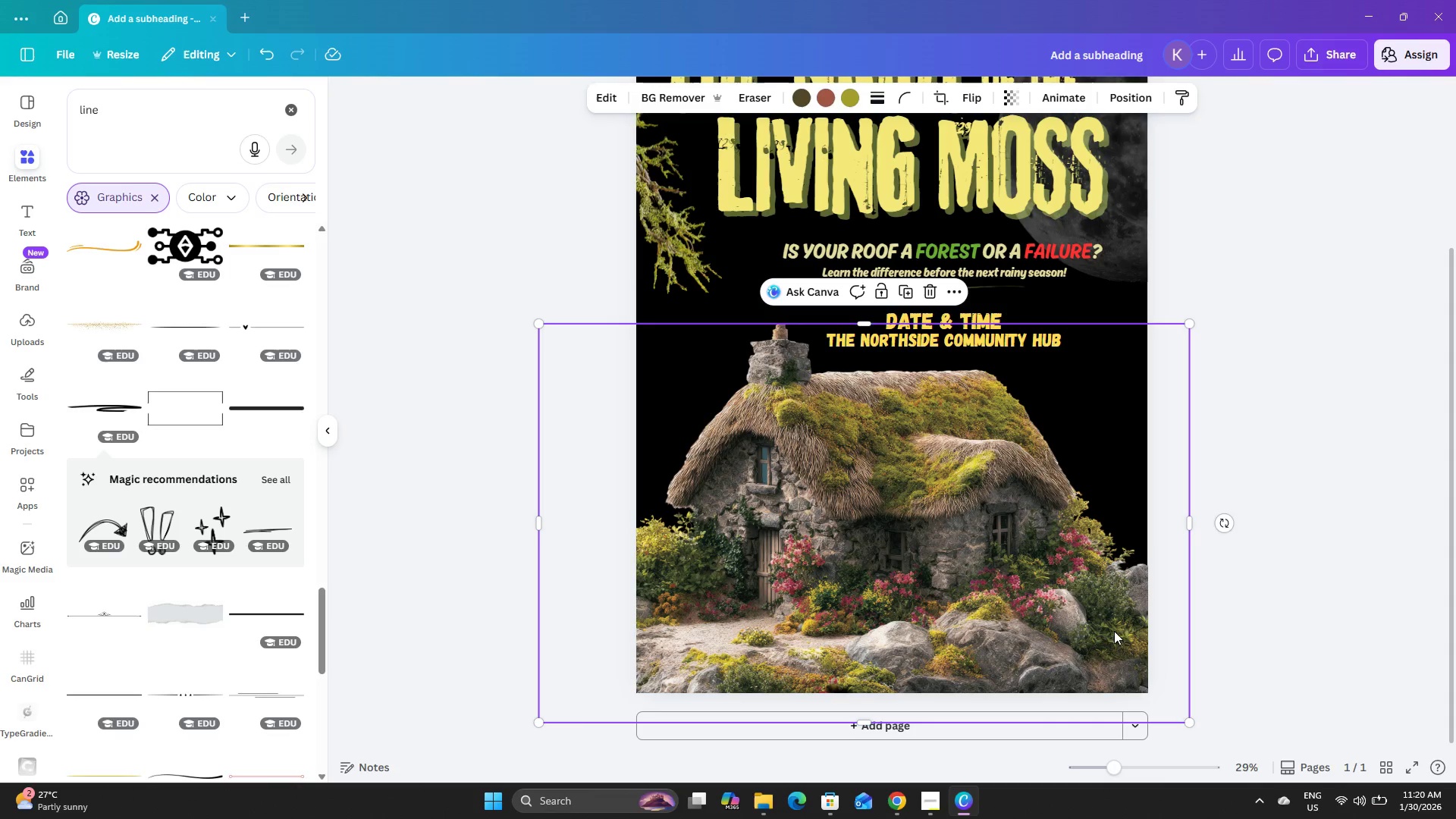 
left_click_drag(start_coordinate=[1093, 624], to_coordinate=[1082, 624])
 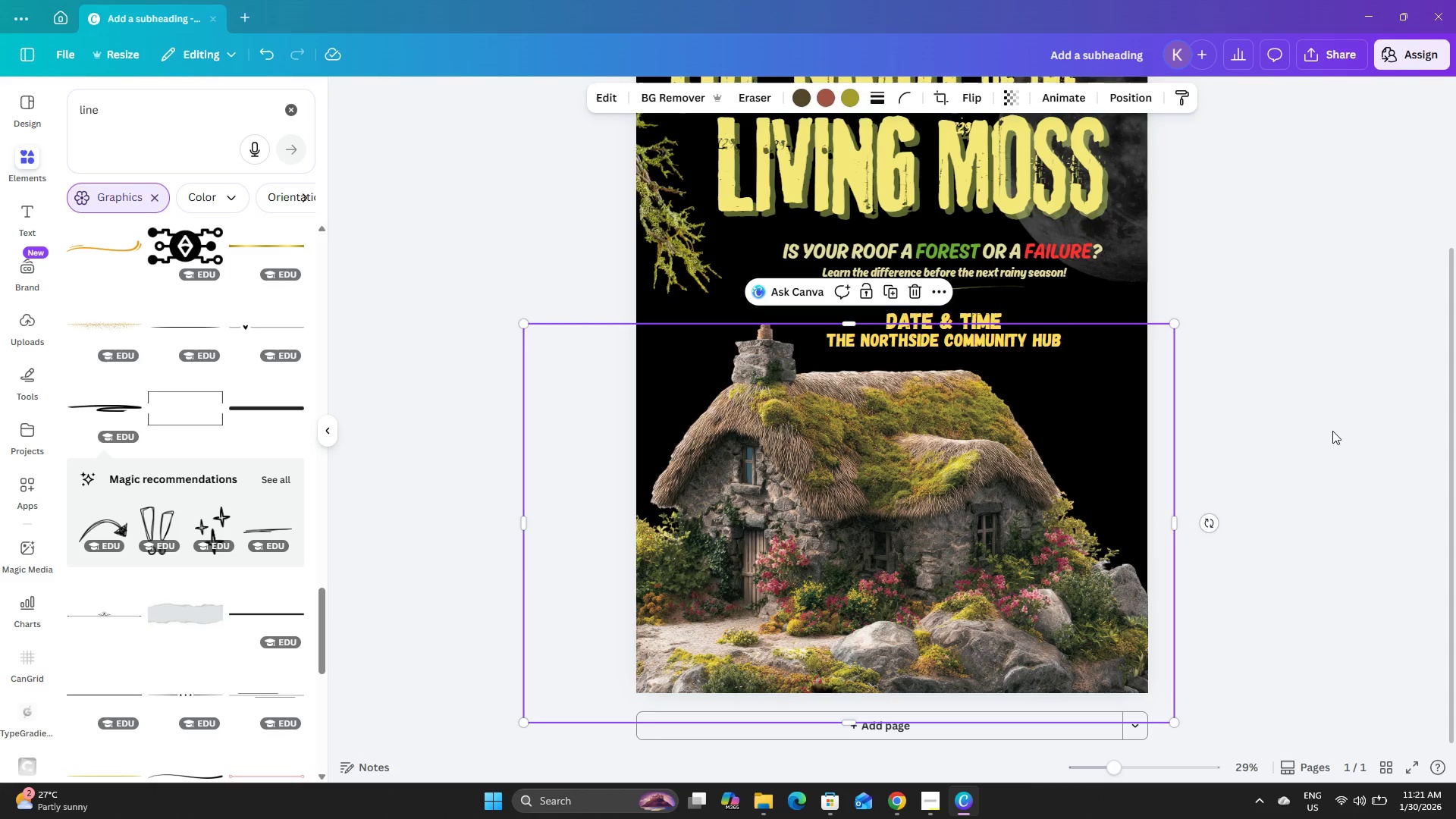 
left_click([1333, 429])
 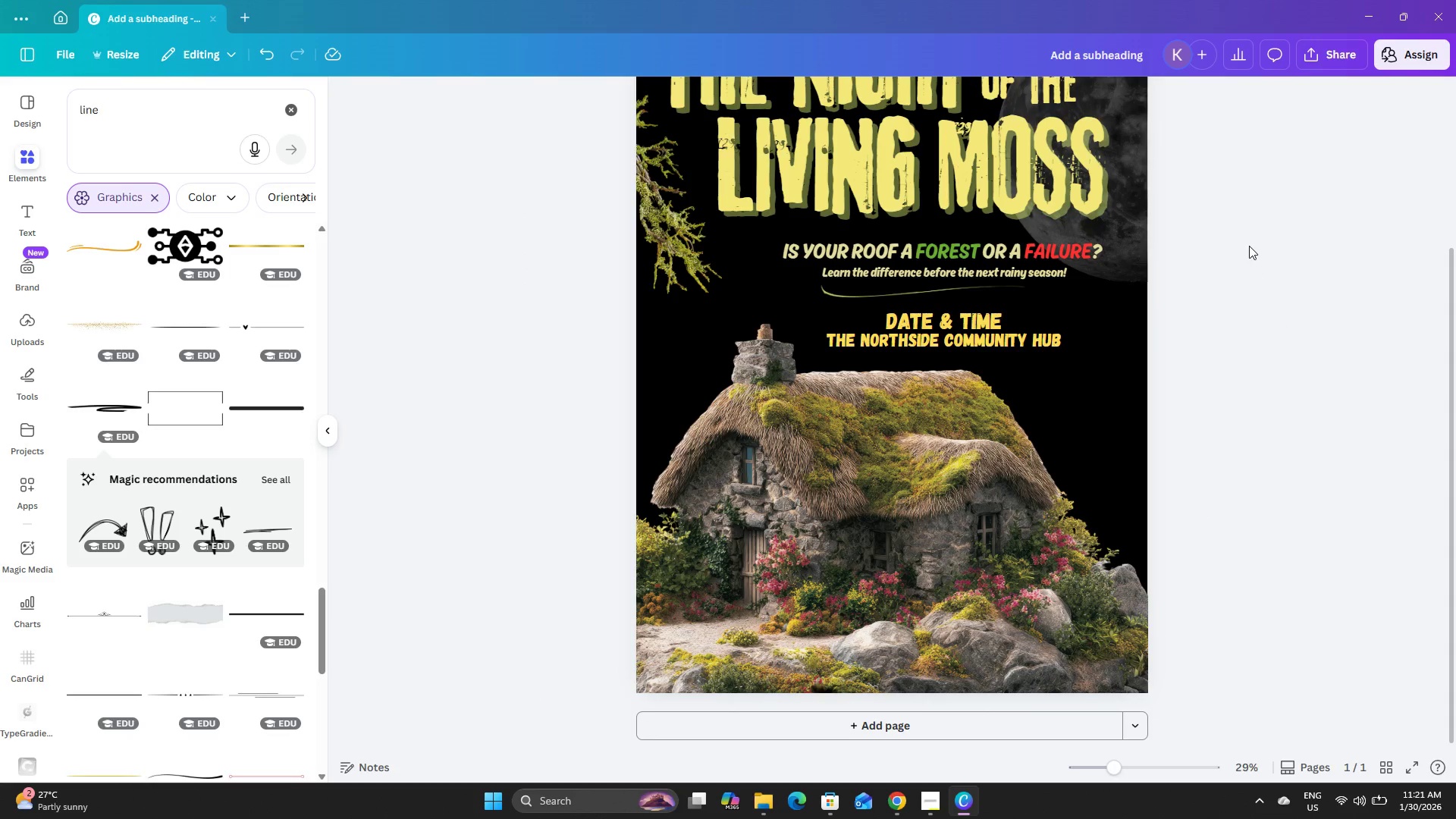 
scroll: coordinate [1250, 244], scroll_direction: up, amount: 2.0
 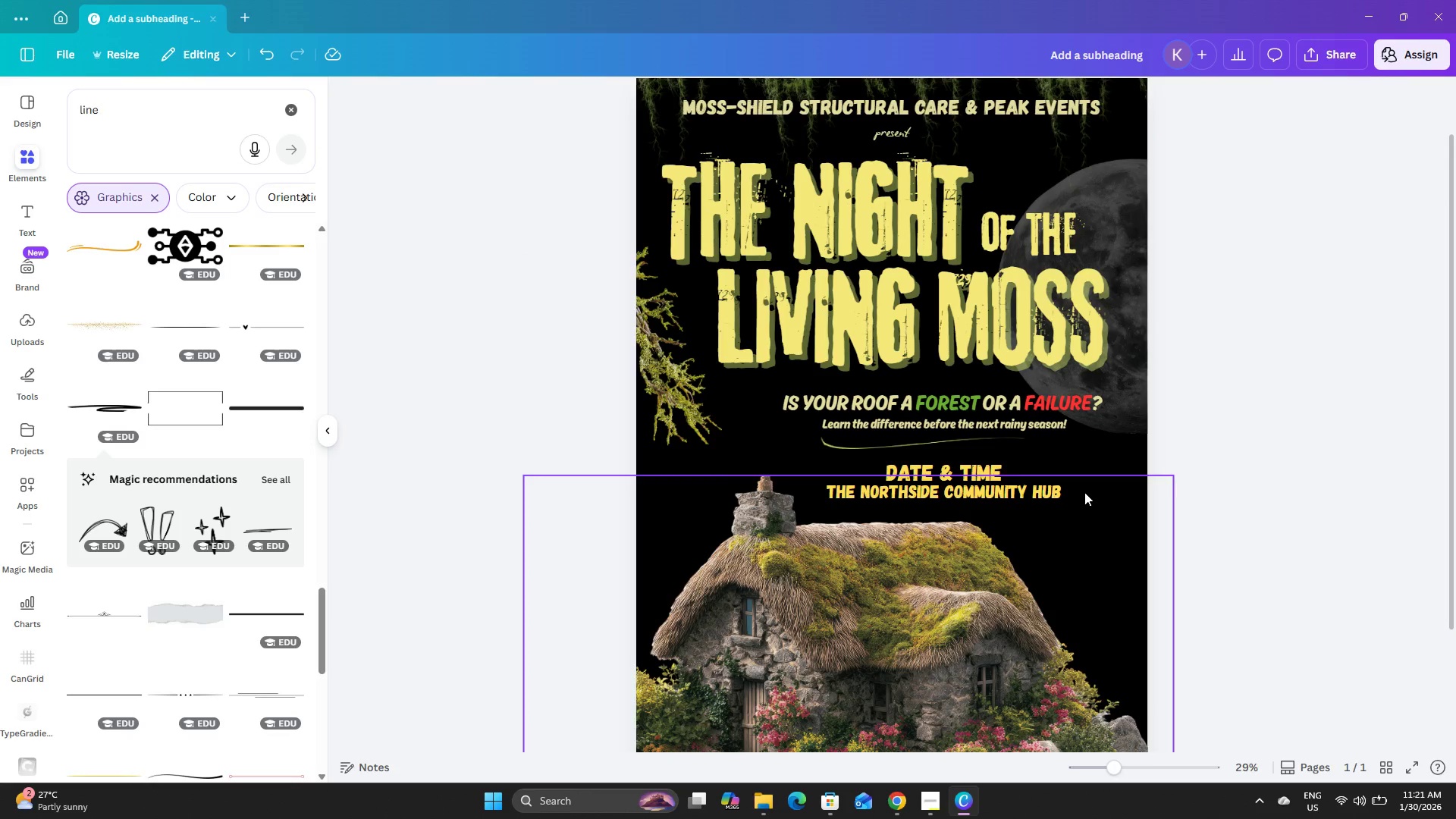 
left_click([1300, 387])
 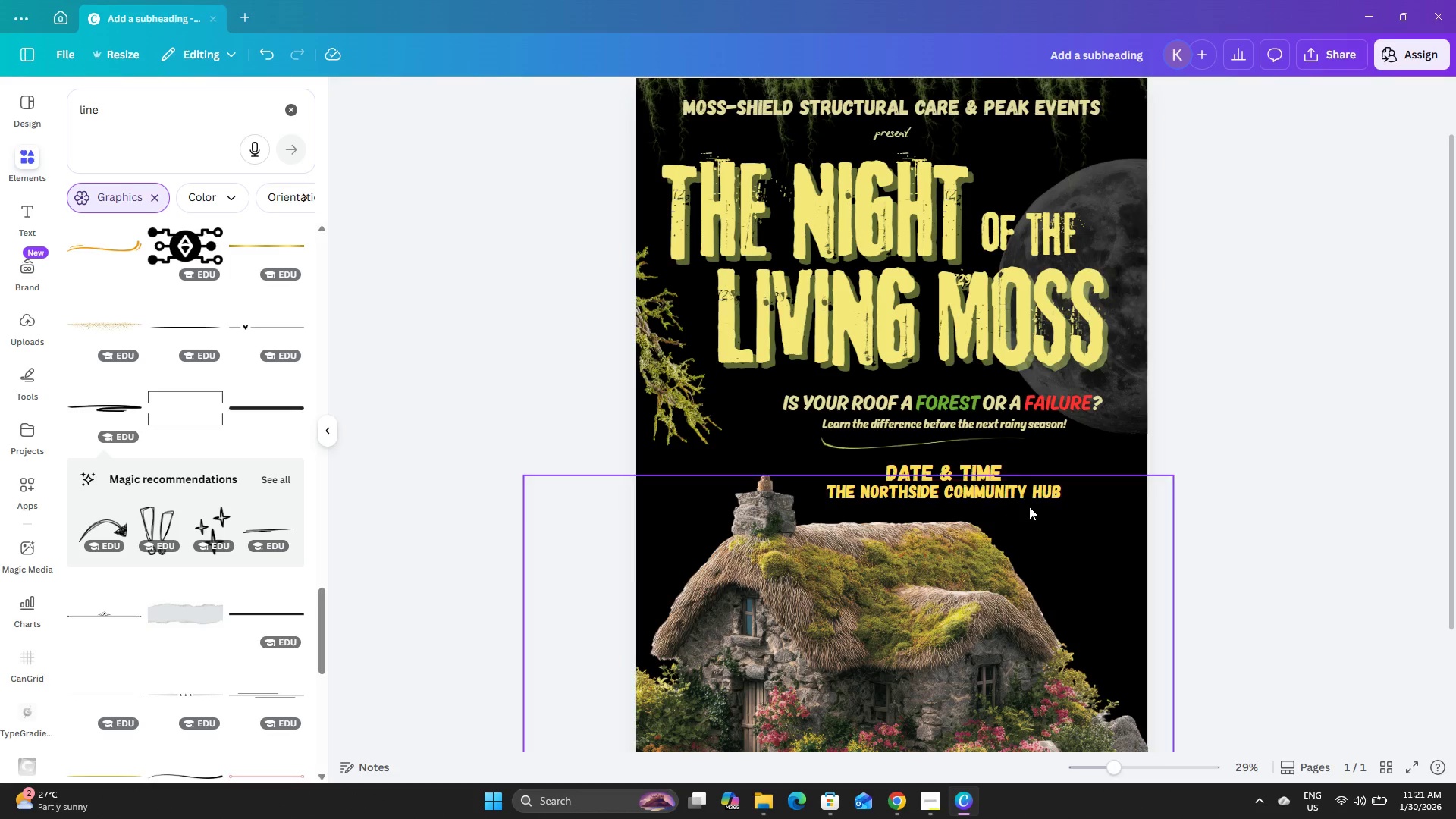 
left_click([1059, 530])
 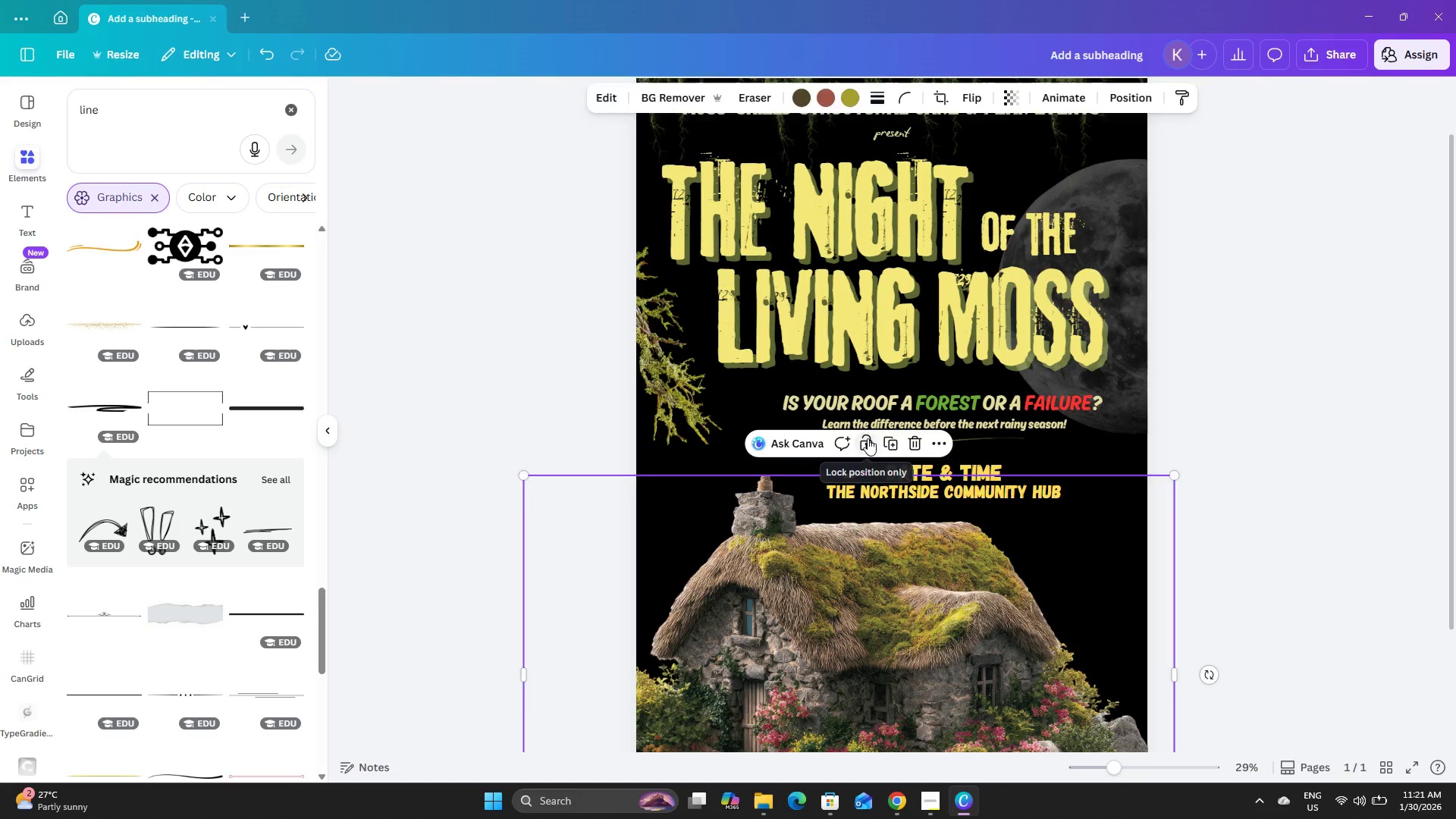 
double_click([1089, 460])
 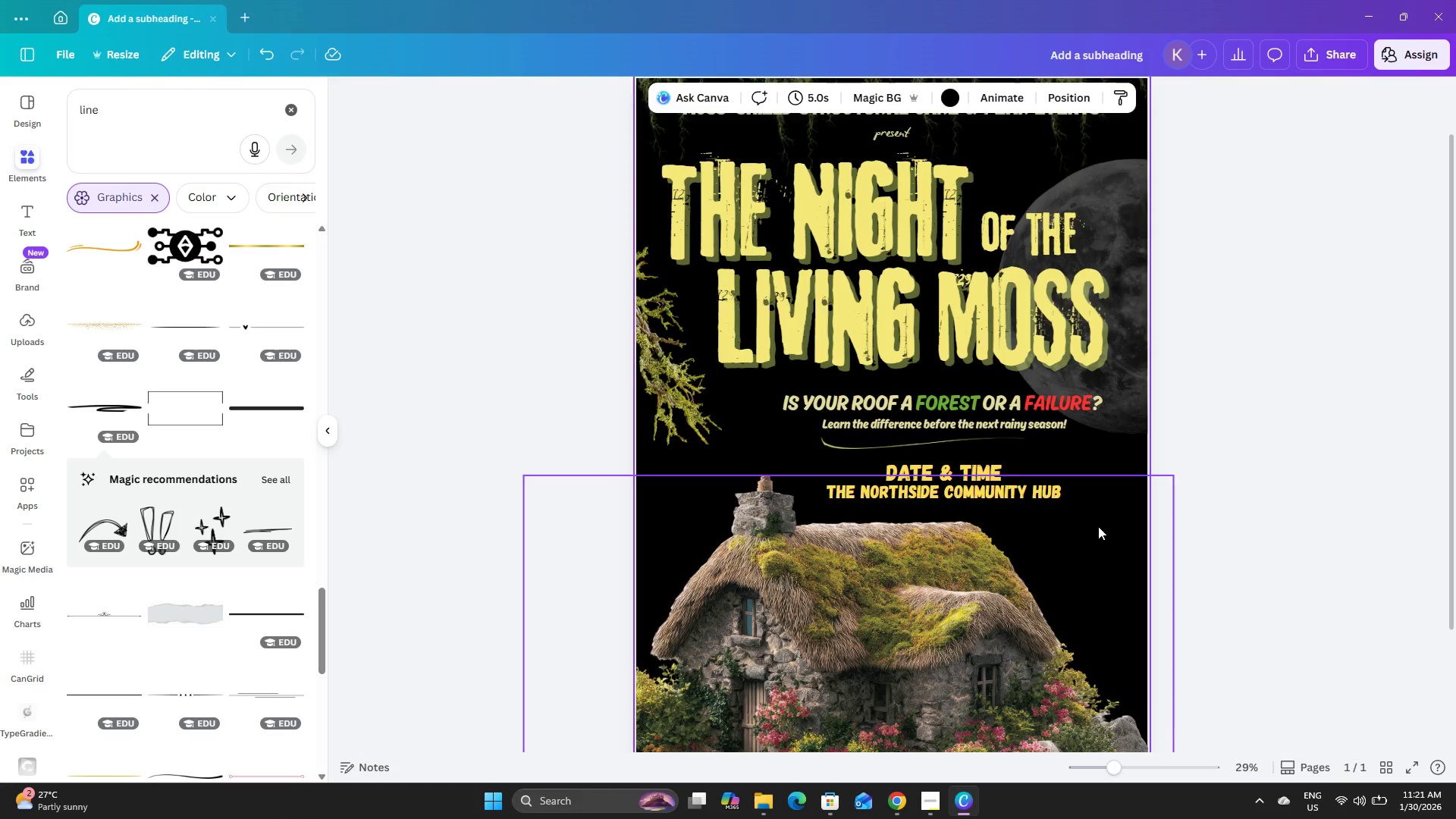 
left_click_drag(start_coordinate=[1090, 528], to_coordinate=[902, 442])
 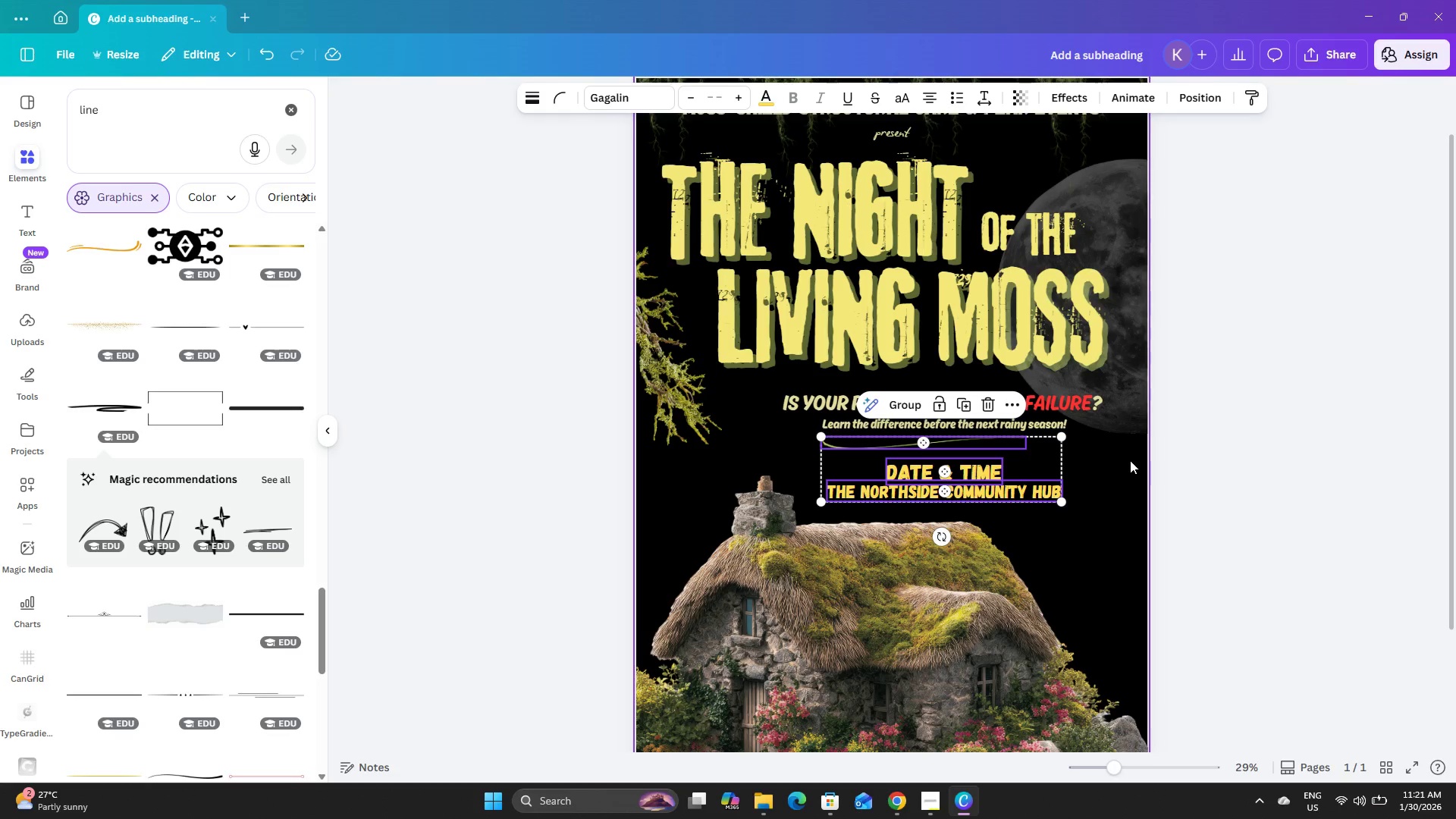 
key(ArrowLeft)
 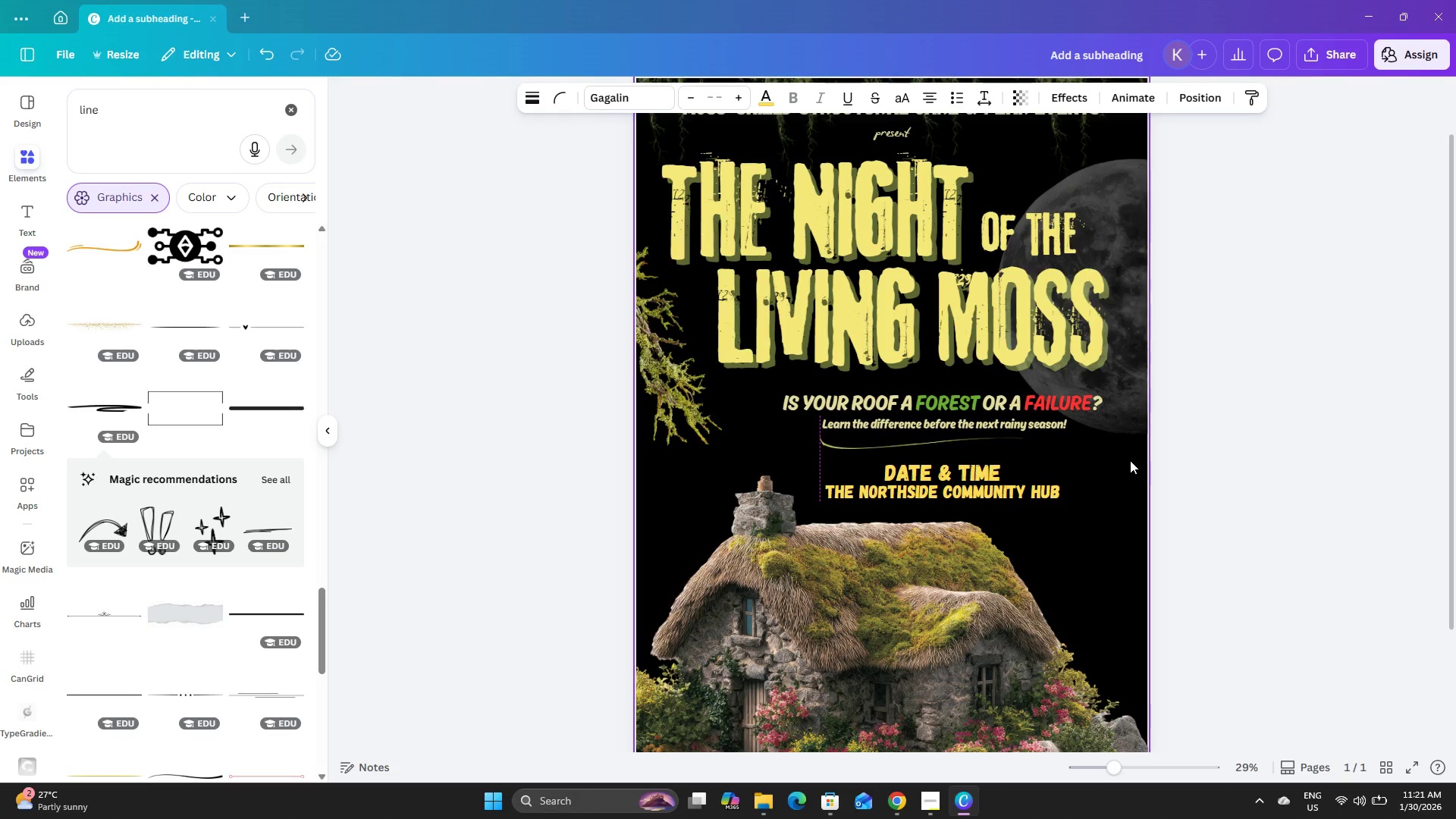 
key(ArrowLeft)
 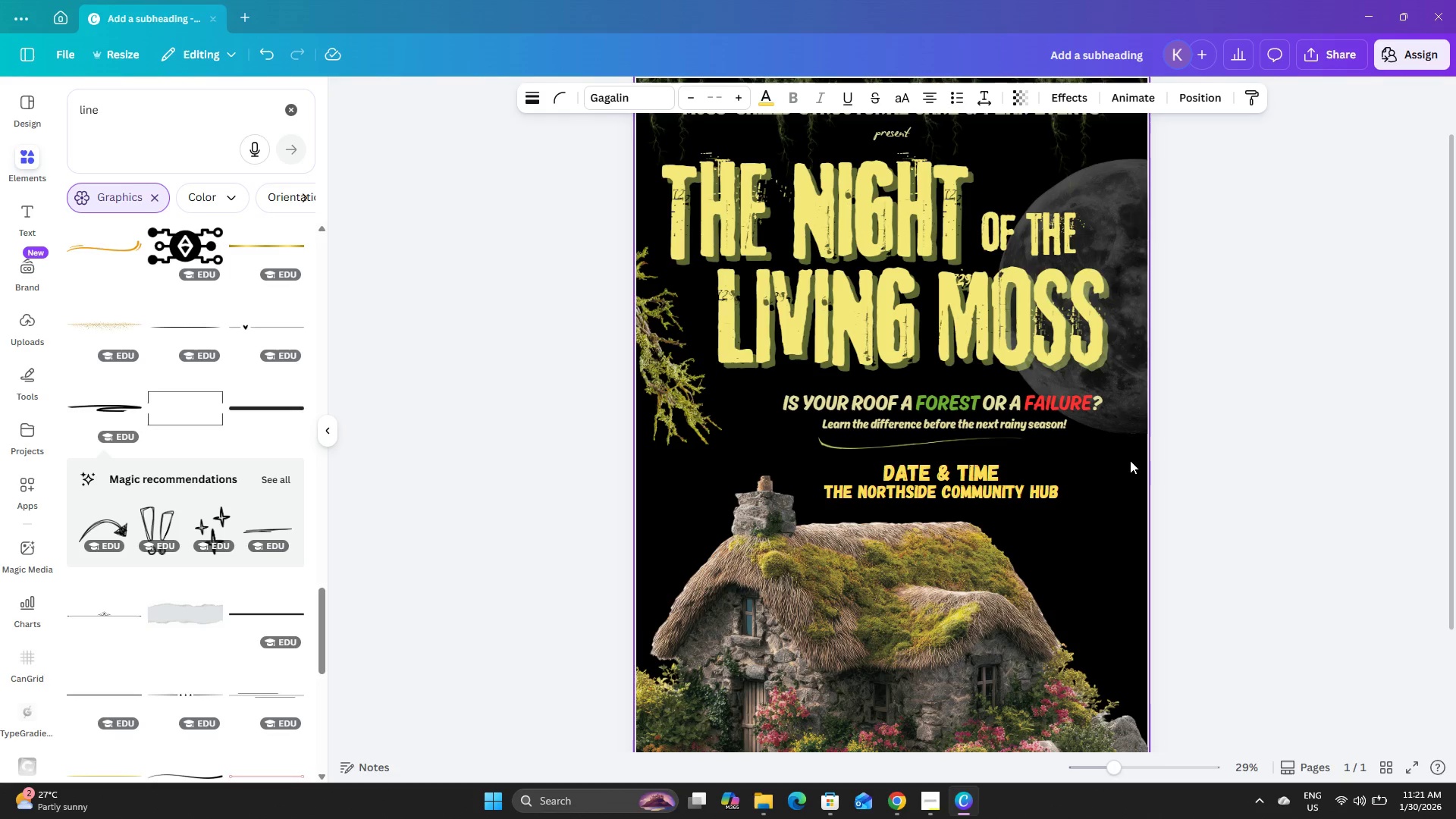 
key(ArrowLeft)
 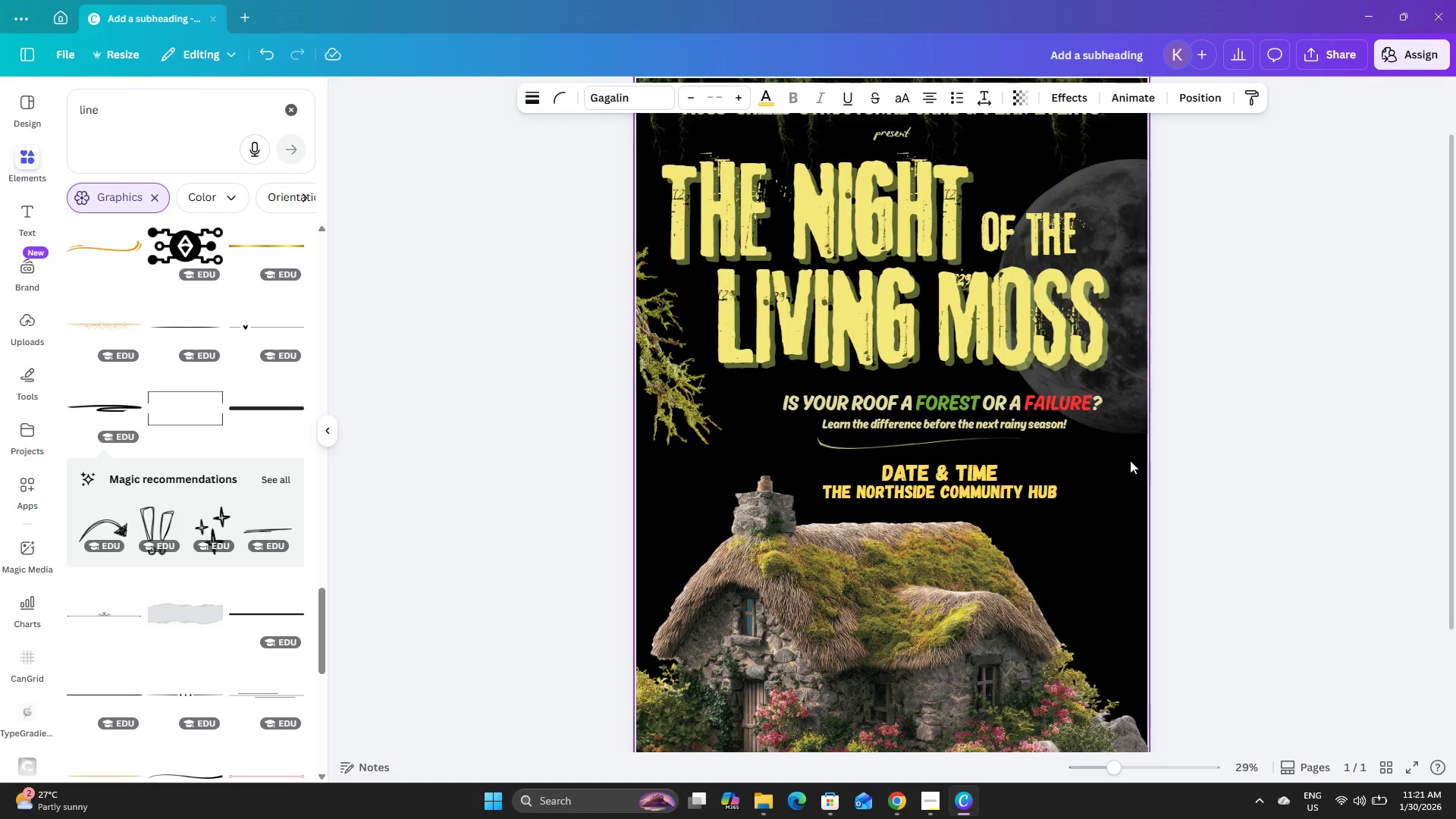 
key(ArrowLeft)
 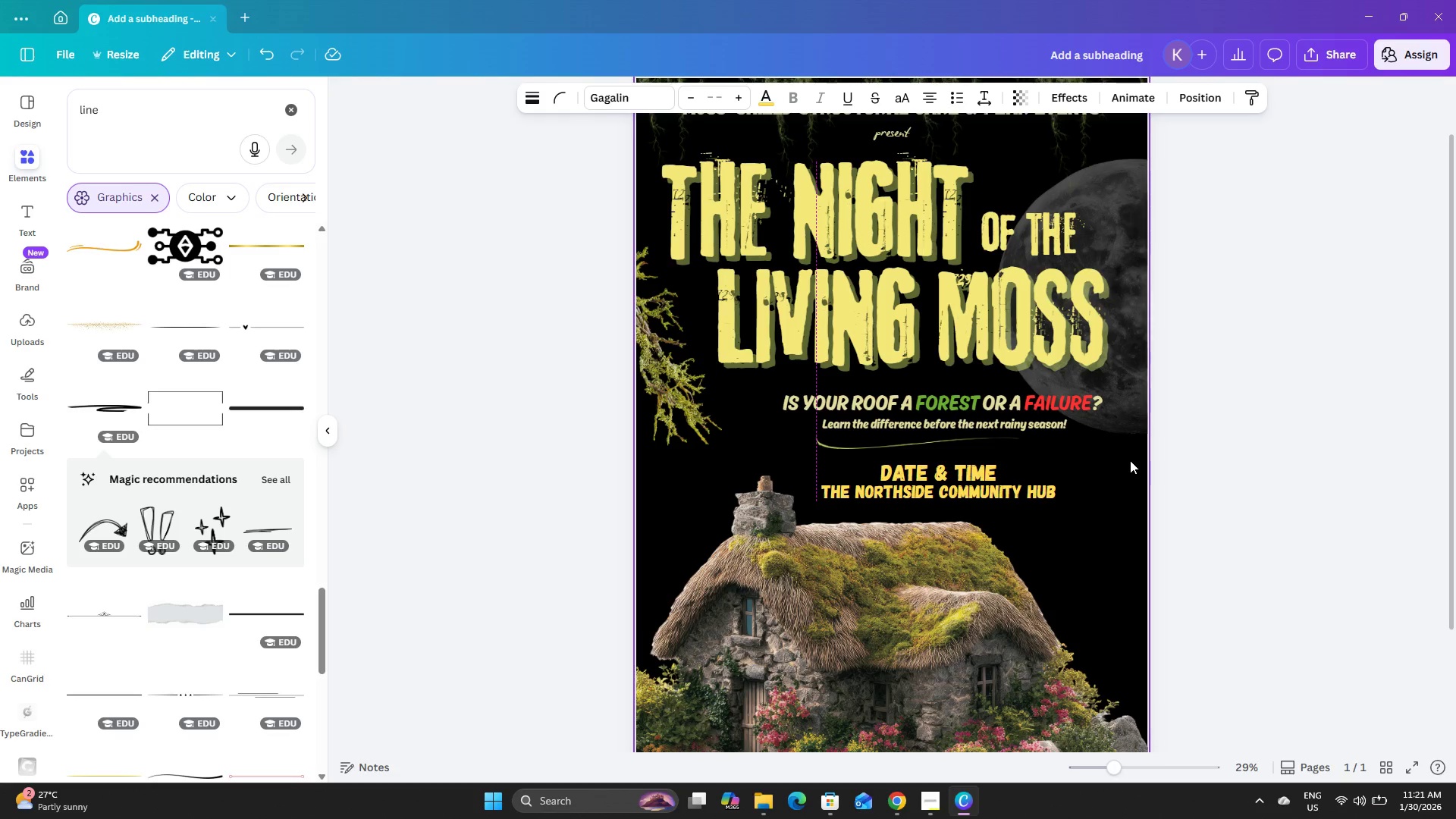 
key(ArrowLeft)
 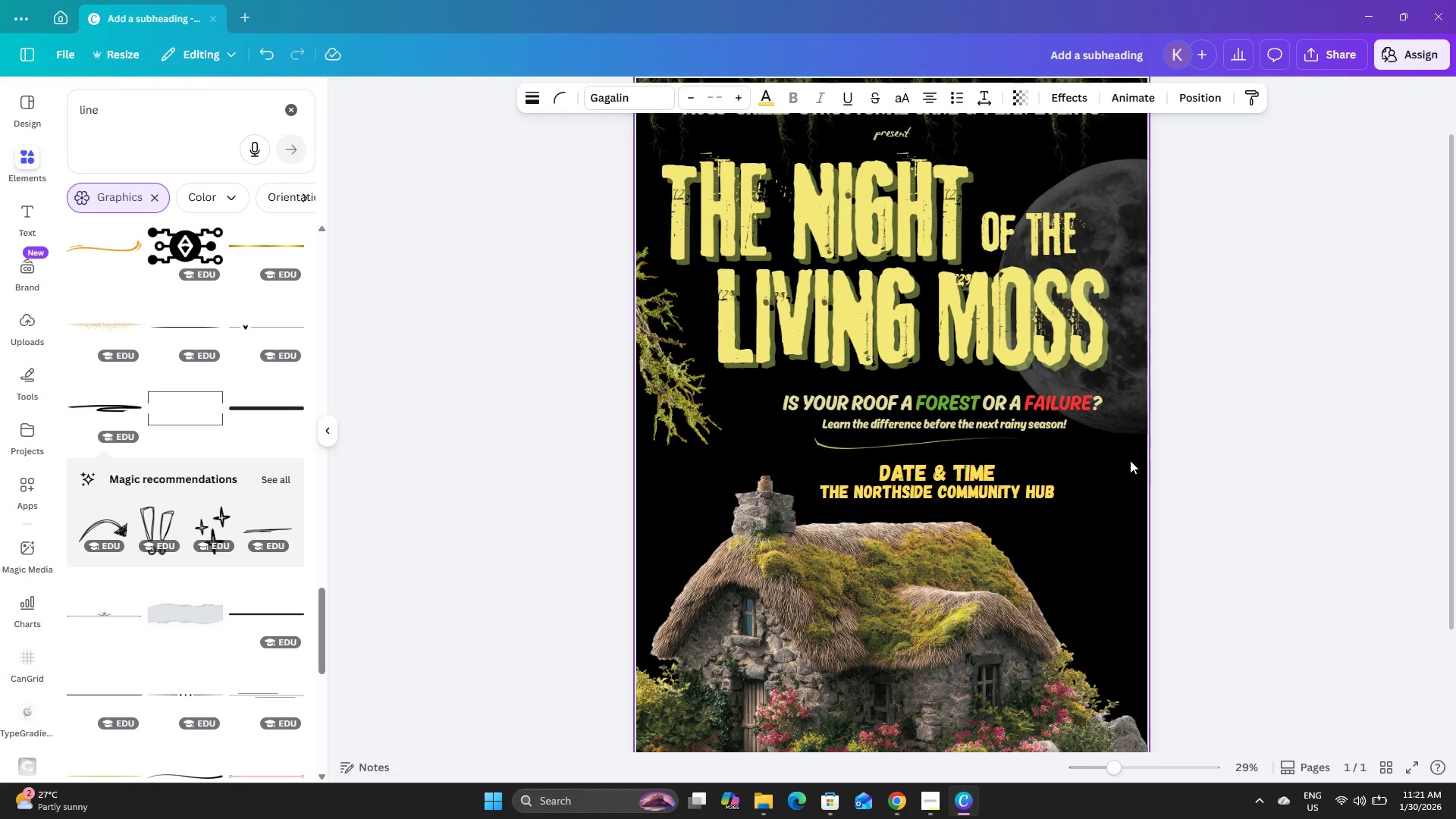 
key(ArrowLeft)
 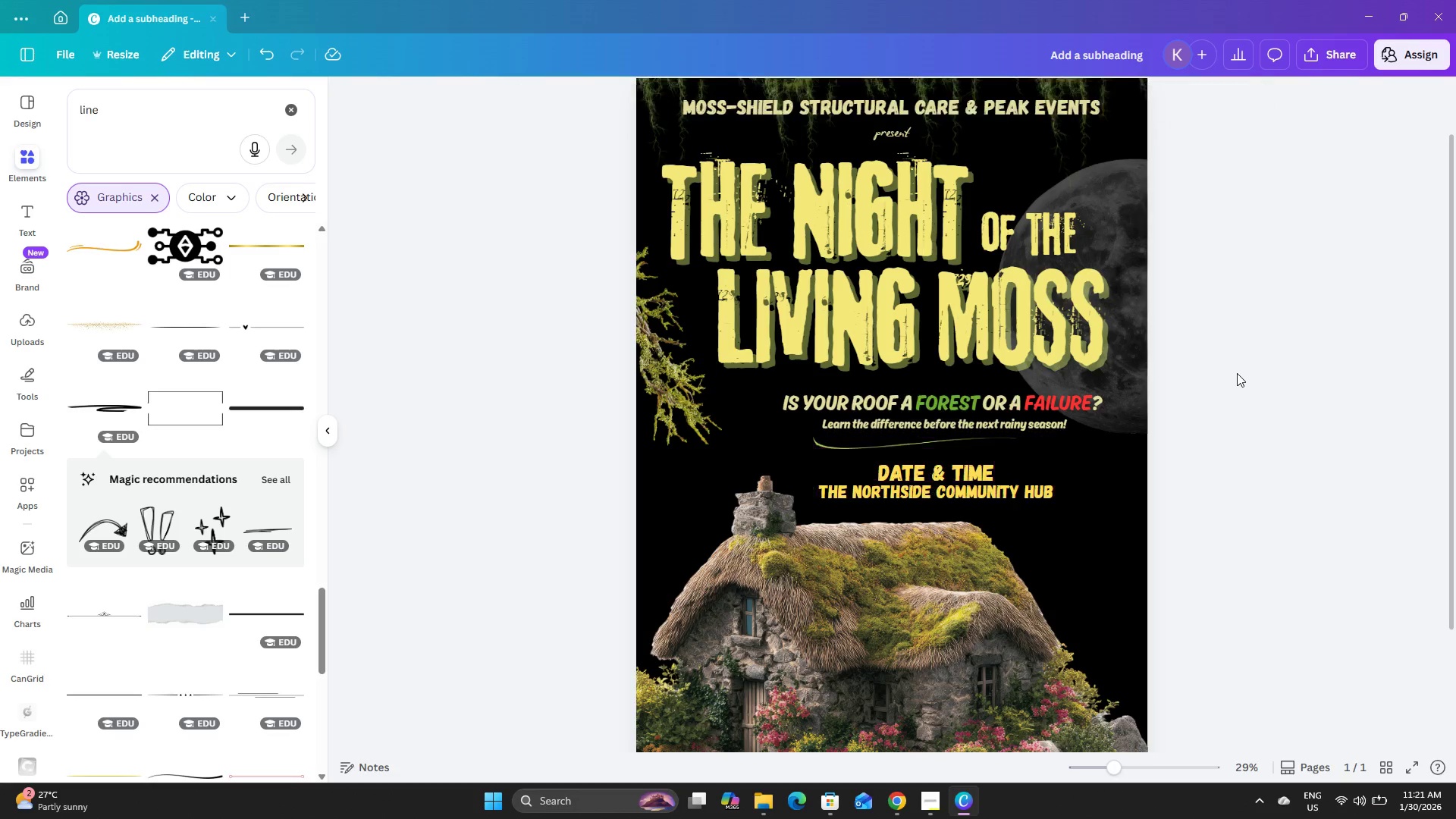 
left_click([1029, 419])
 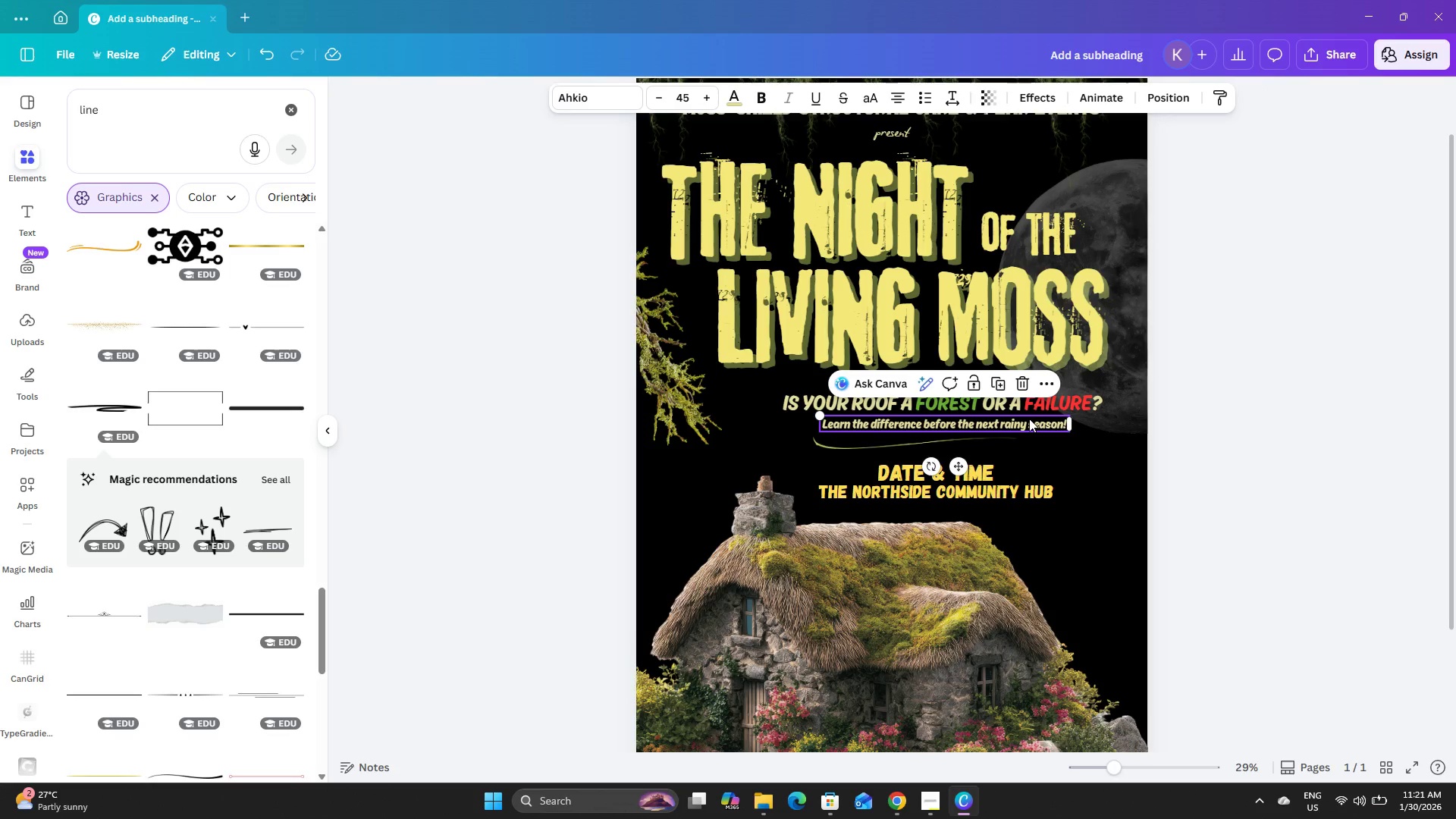 
key(ArrowLeft)
 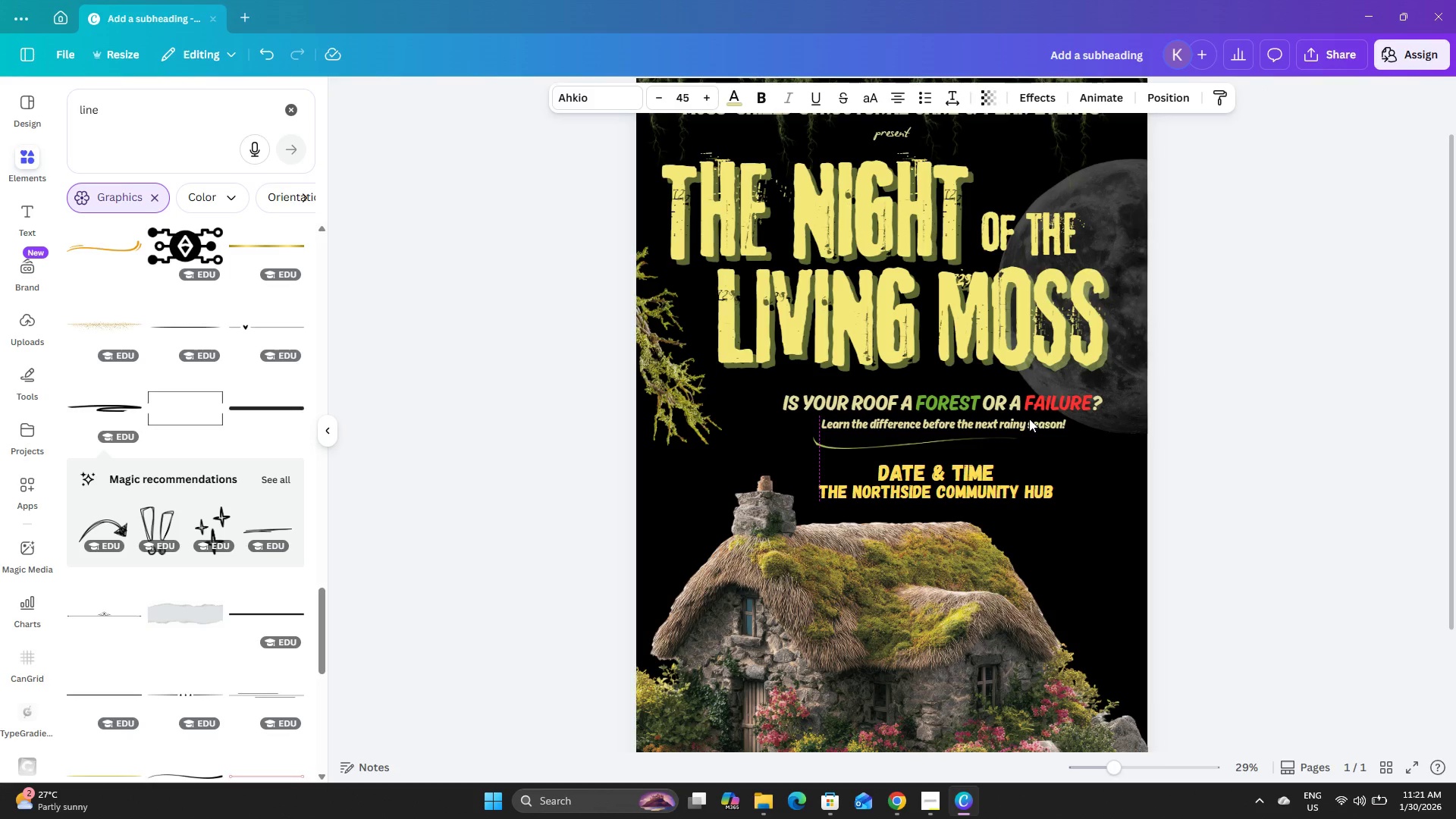 
key(ArrowLeft)
 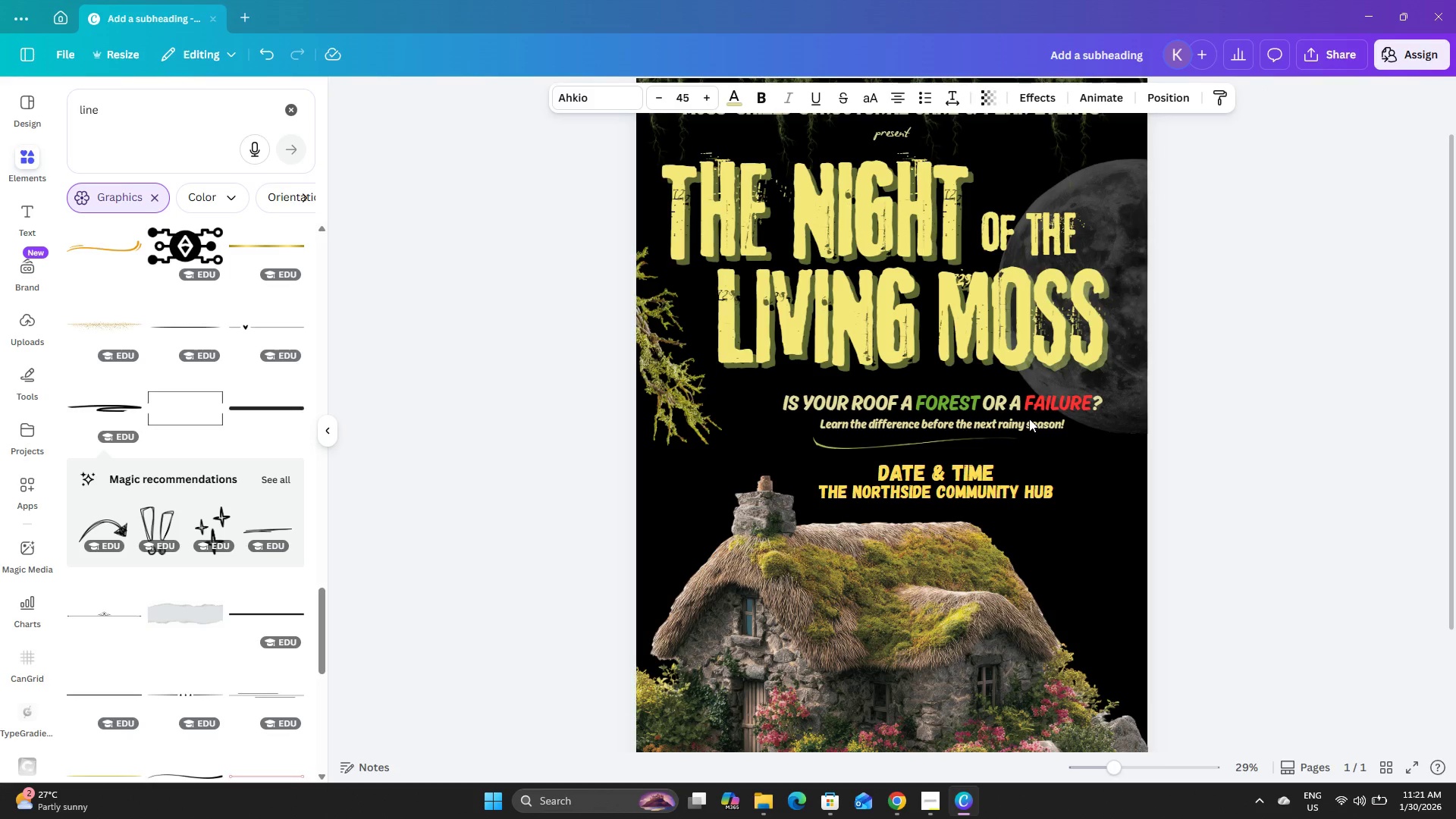 
key(ArrowLeft)
 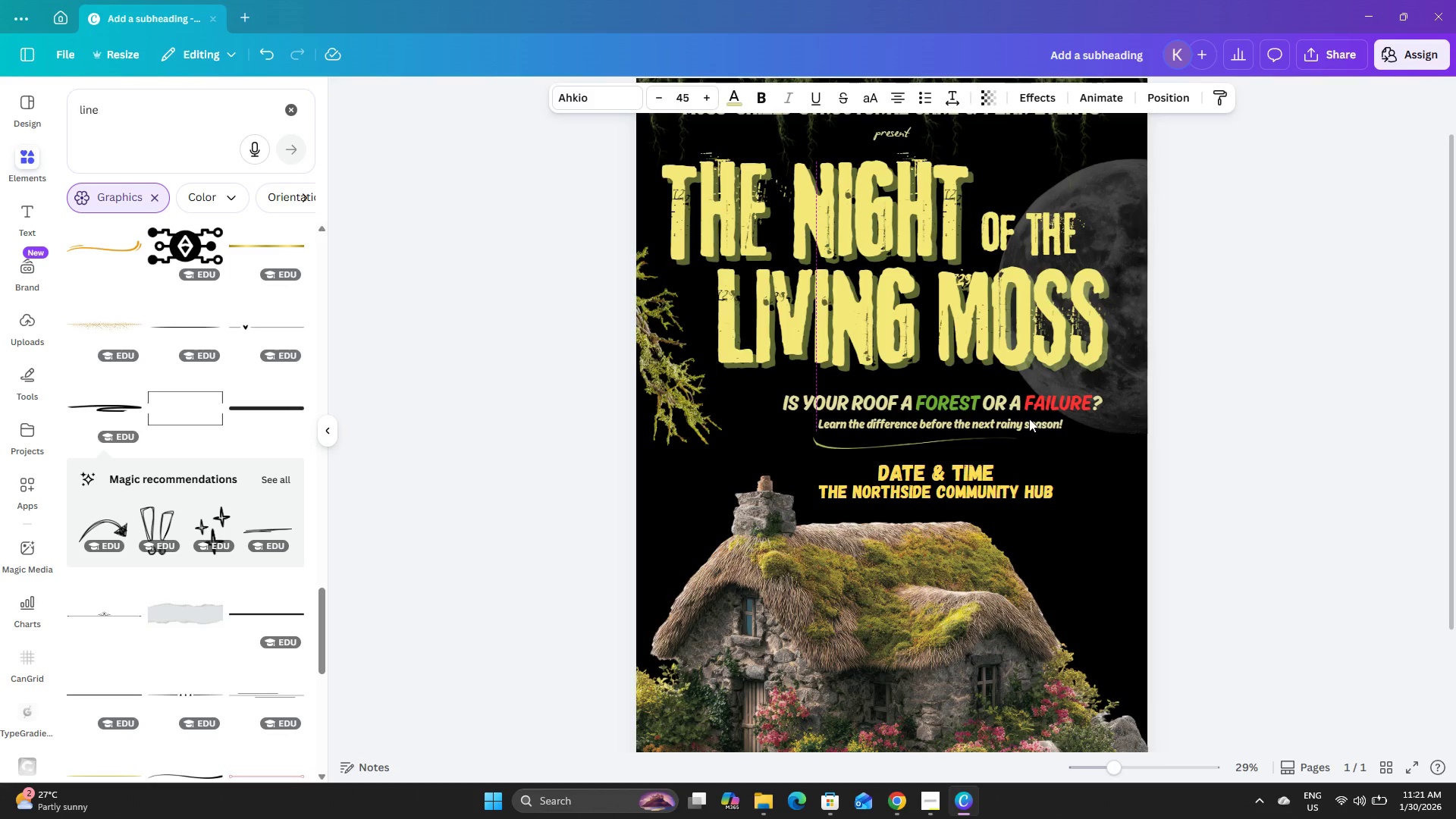 
key(ArrowLeft)
 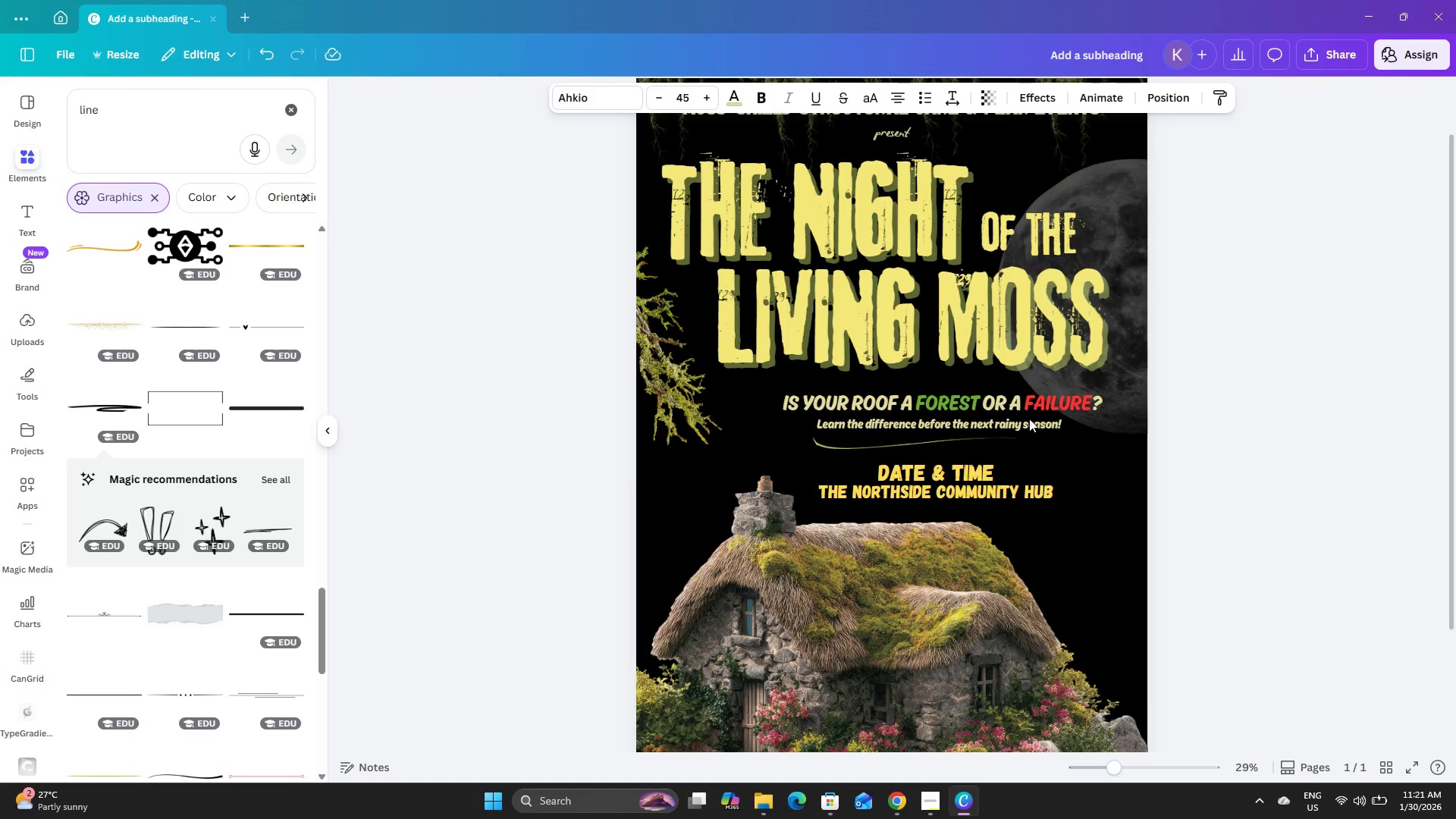 
key(ArrowLeft)
 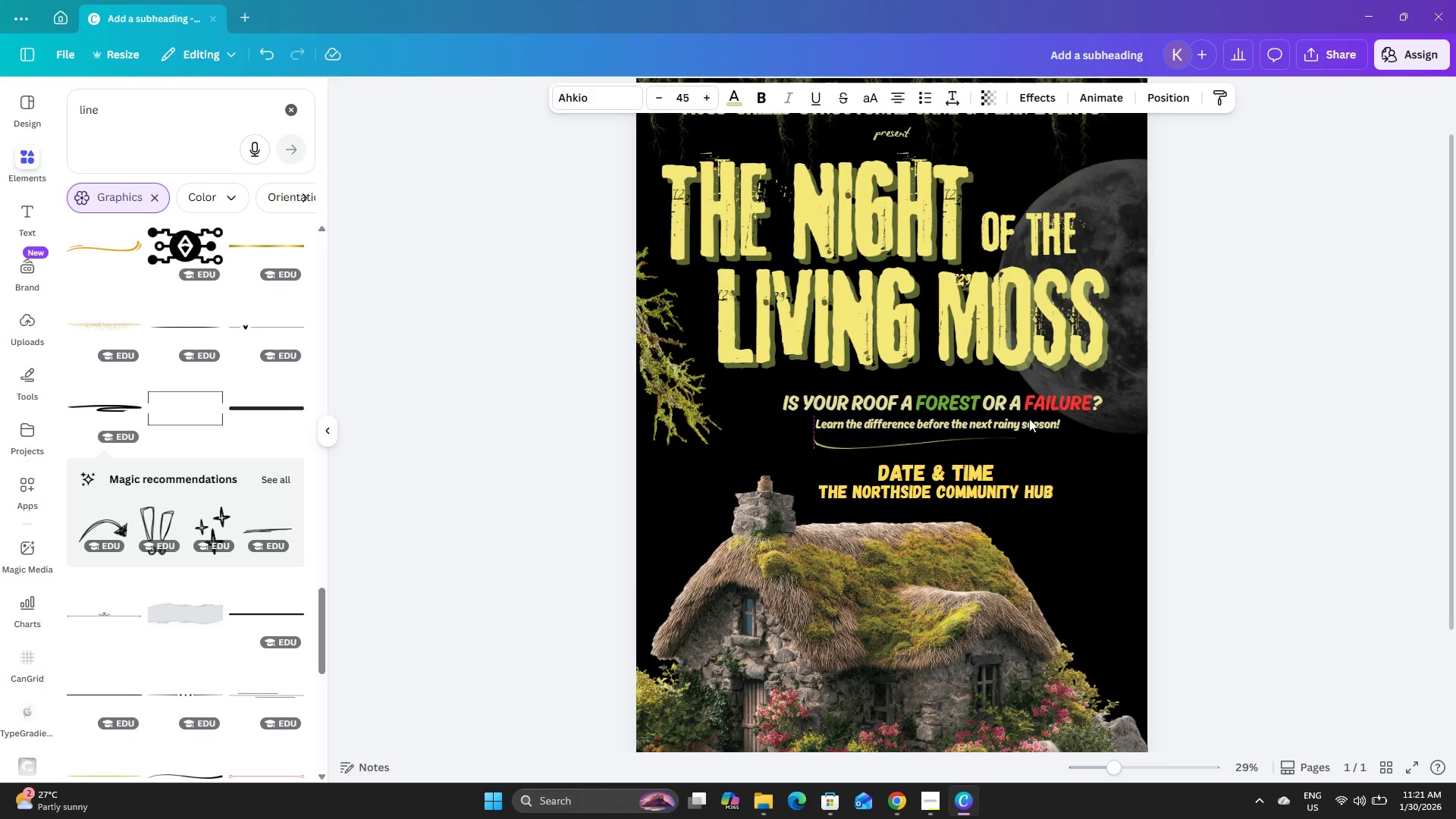 
key(ArrowLeft)
 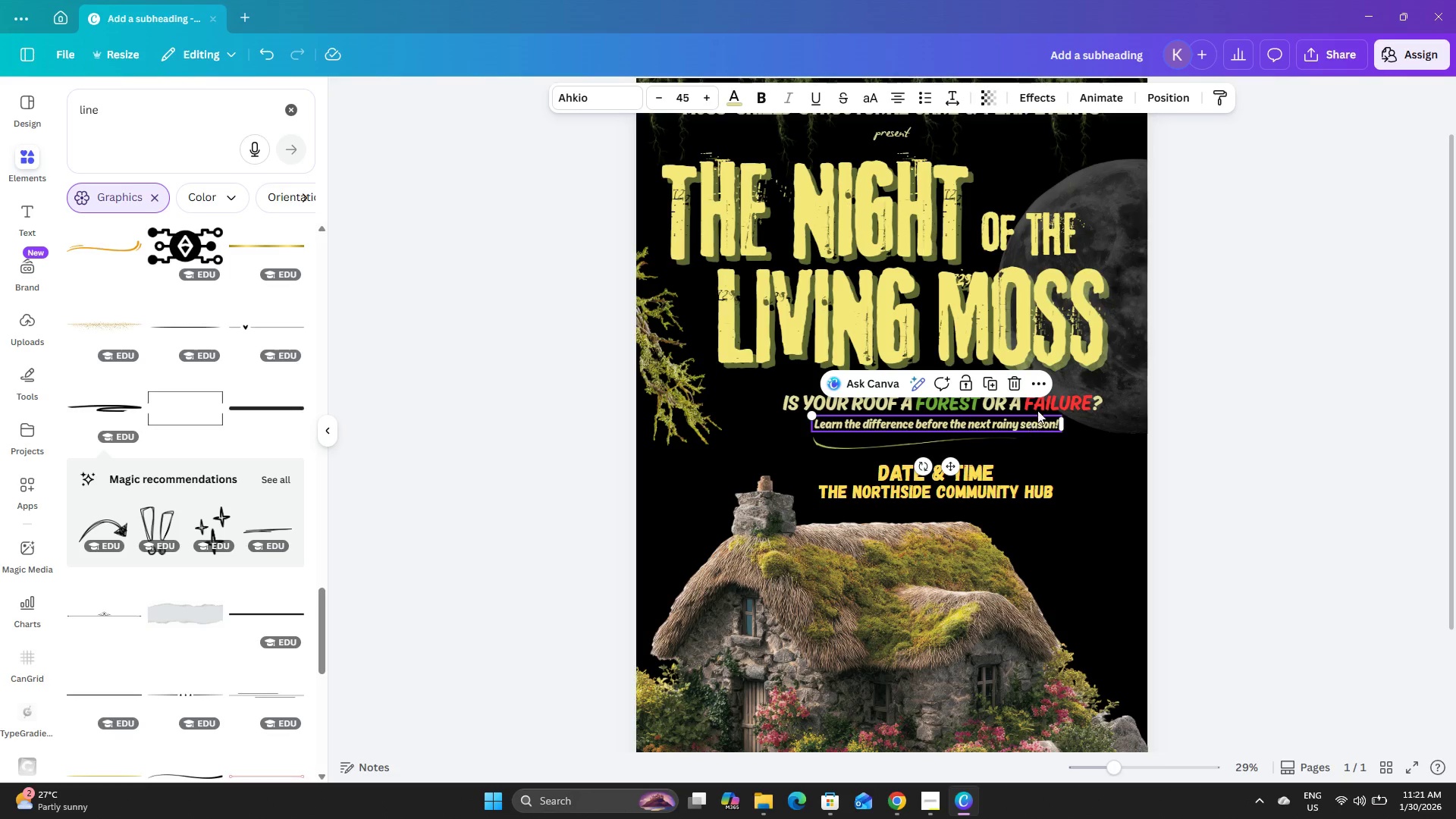 
left_click([1045, 396])
 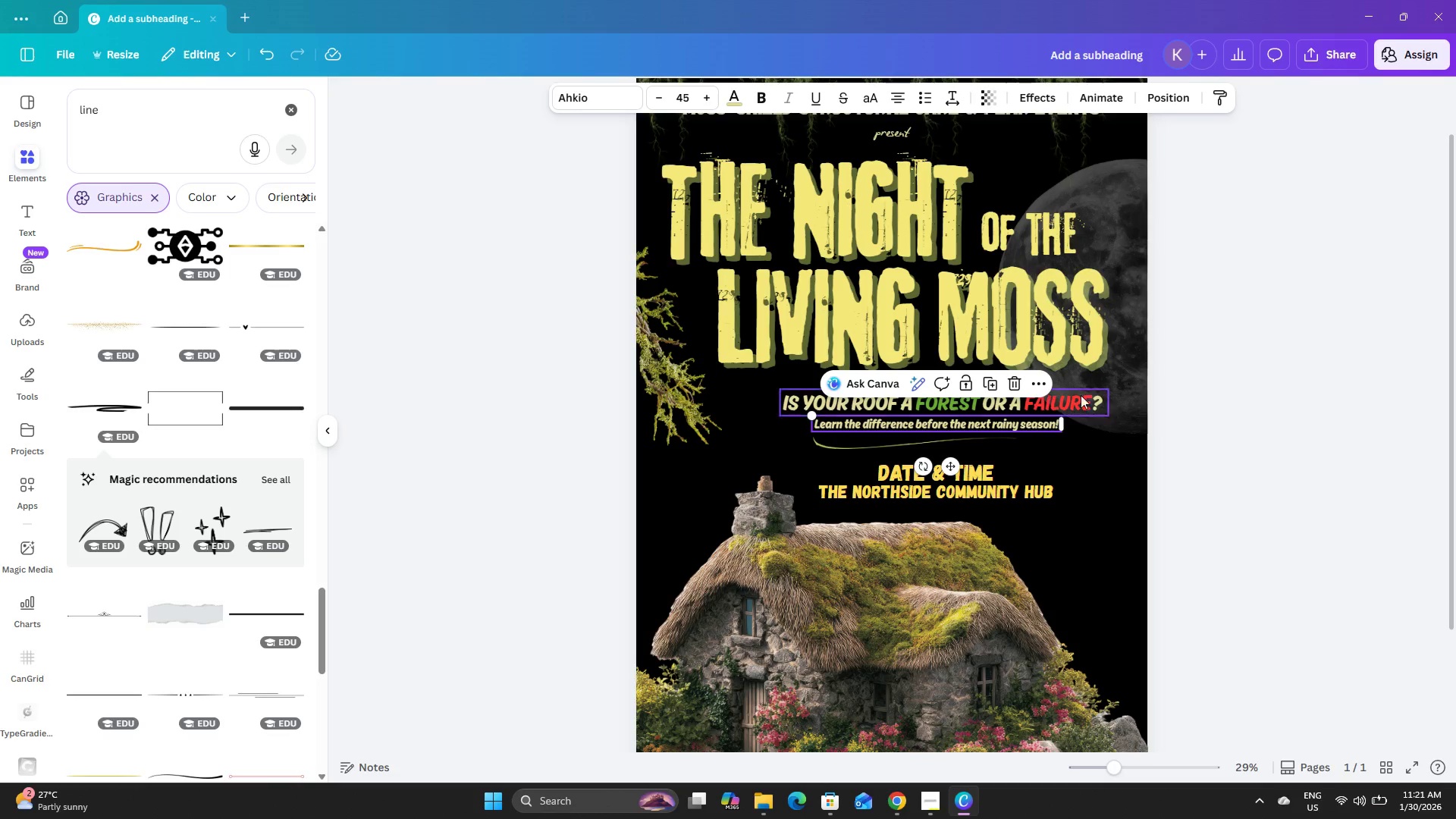 
left_click([1351, 388])
 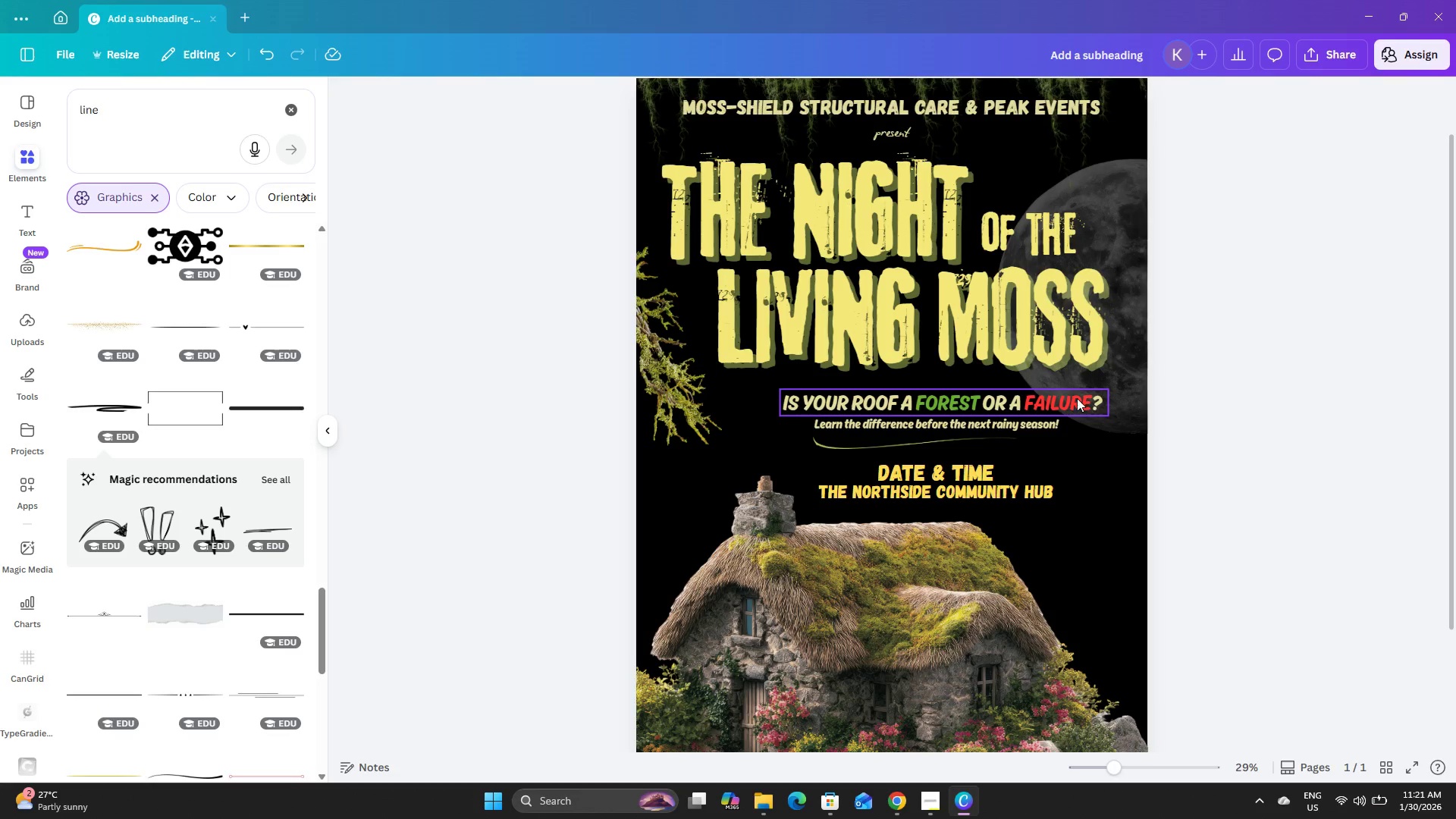 
left_click([1077, 398])
 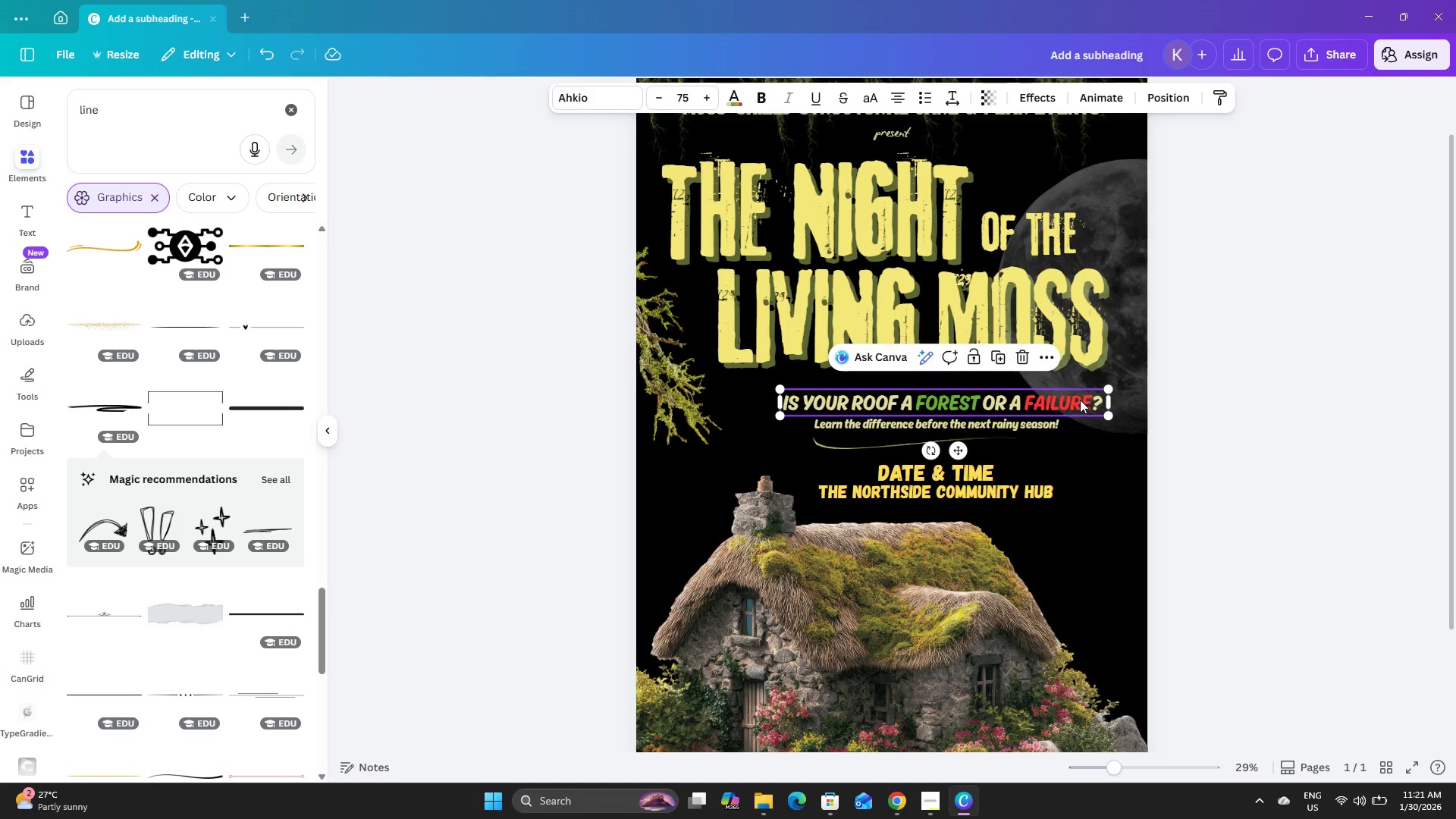 
key(ArrowLeft)
 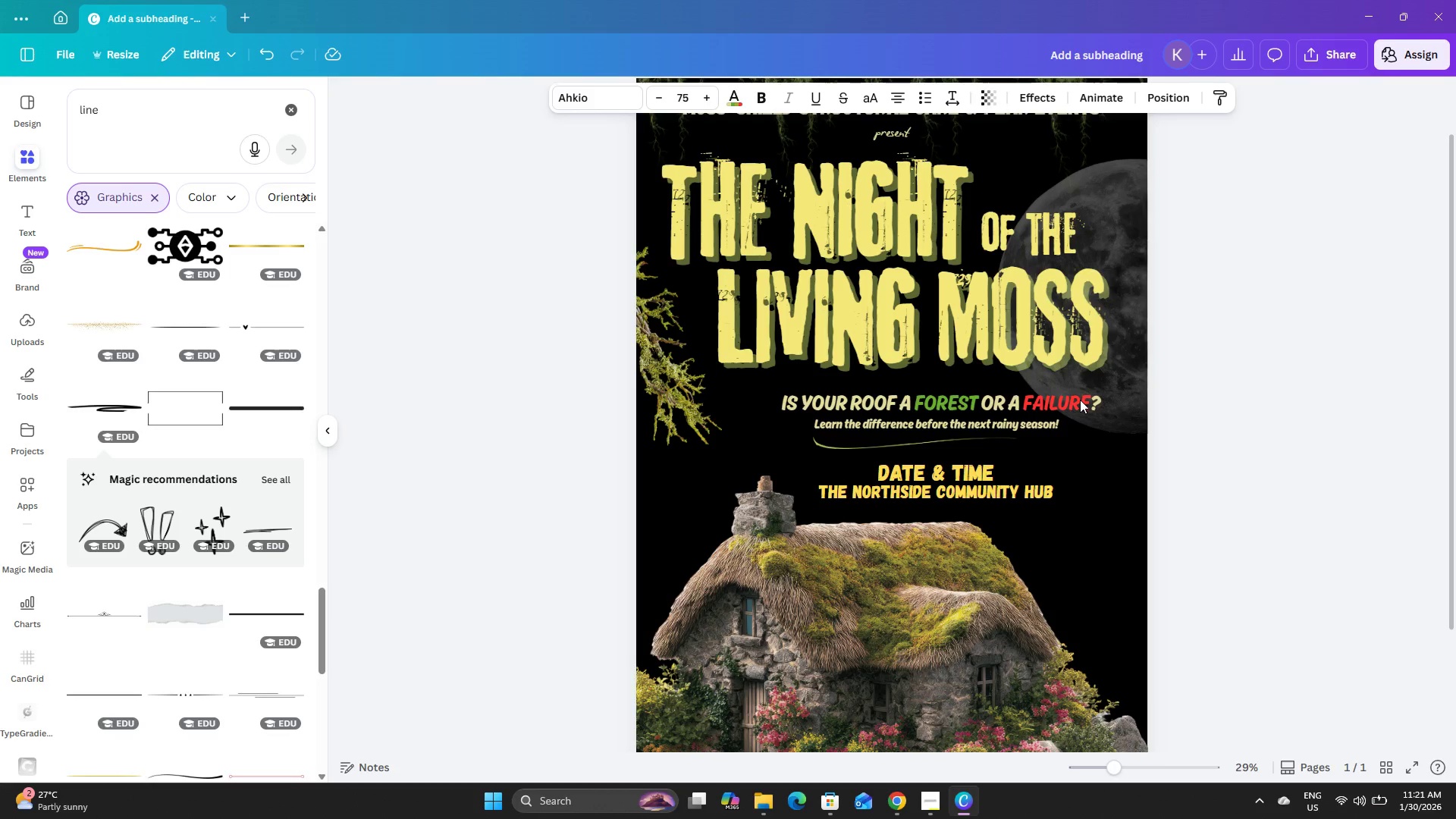 
key(ArrowLeft)
 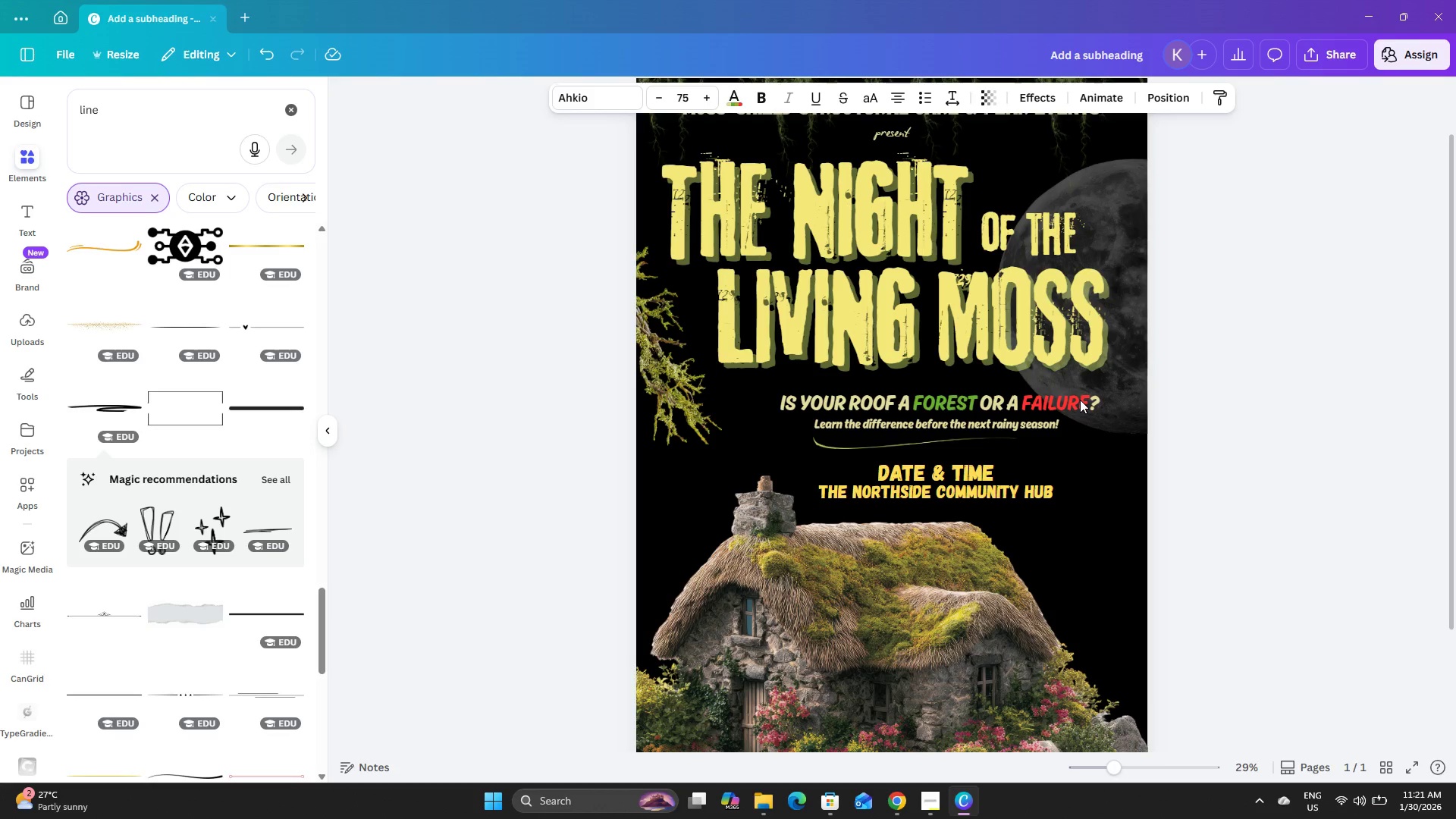 
key(ArrowLeft)
 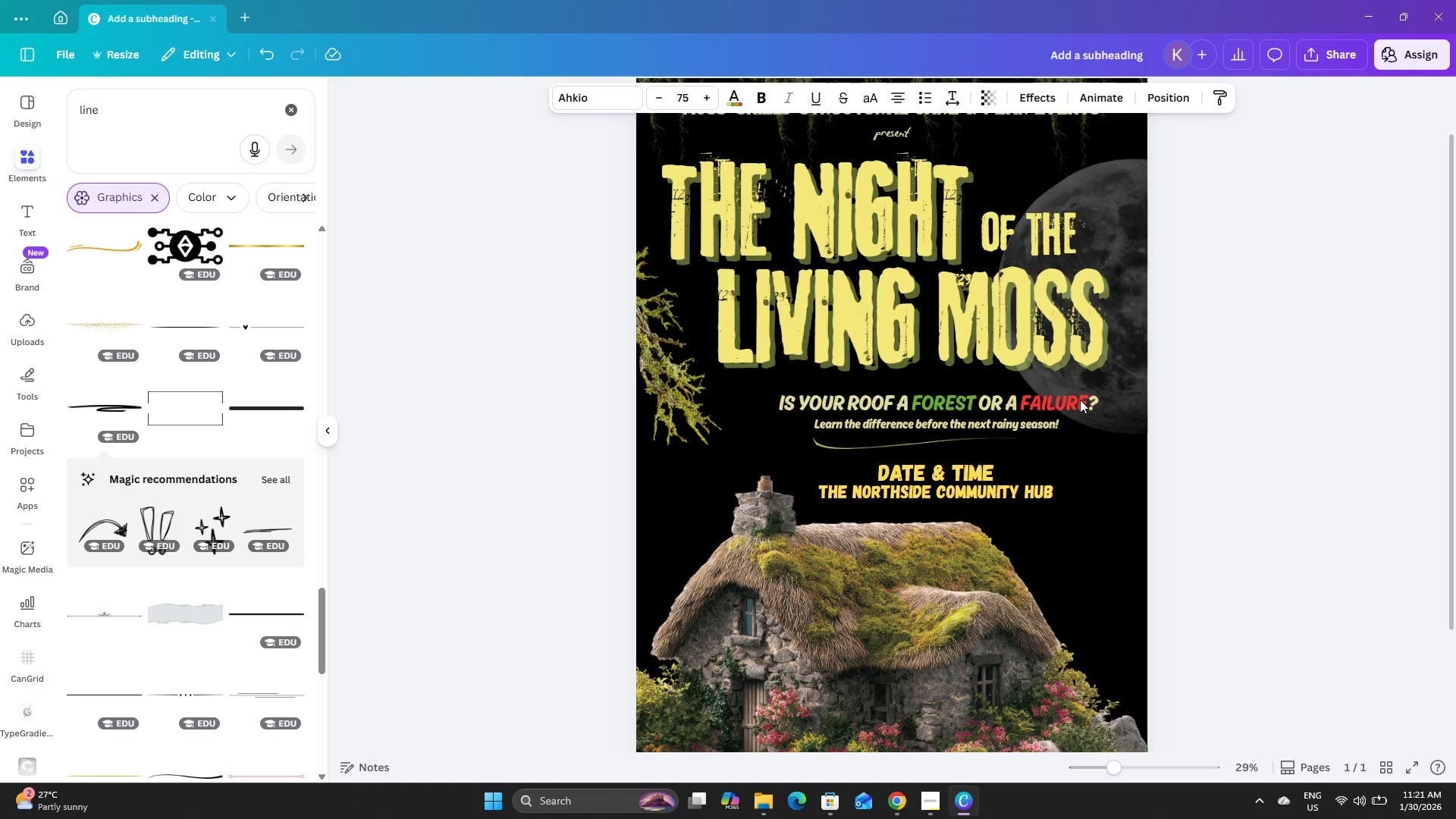 
key(ArrowLeft)
 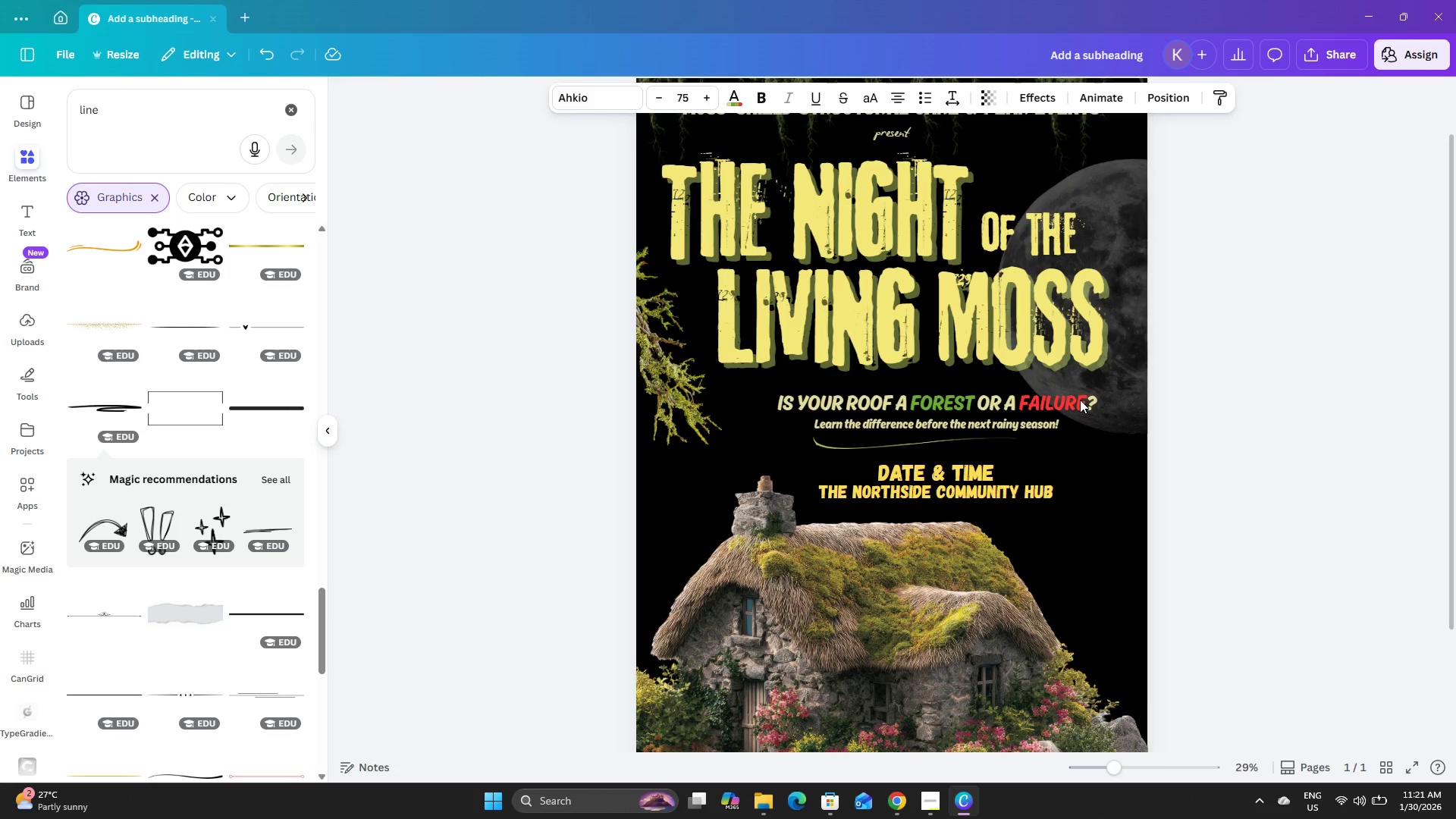 
key(ArrowLeft)
 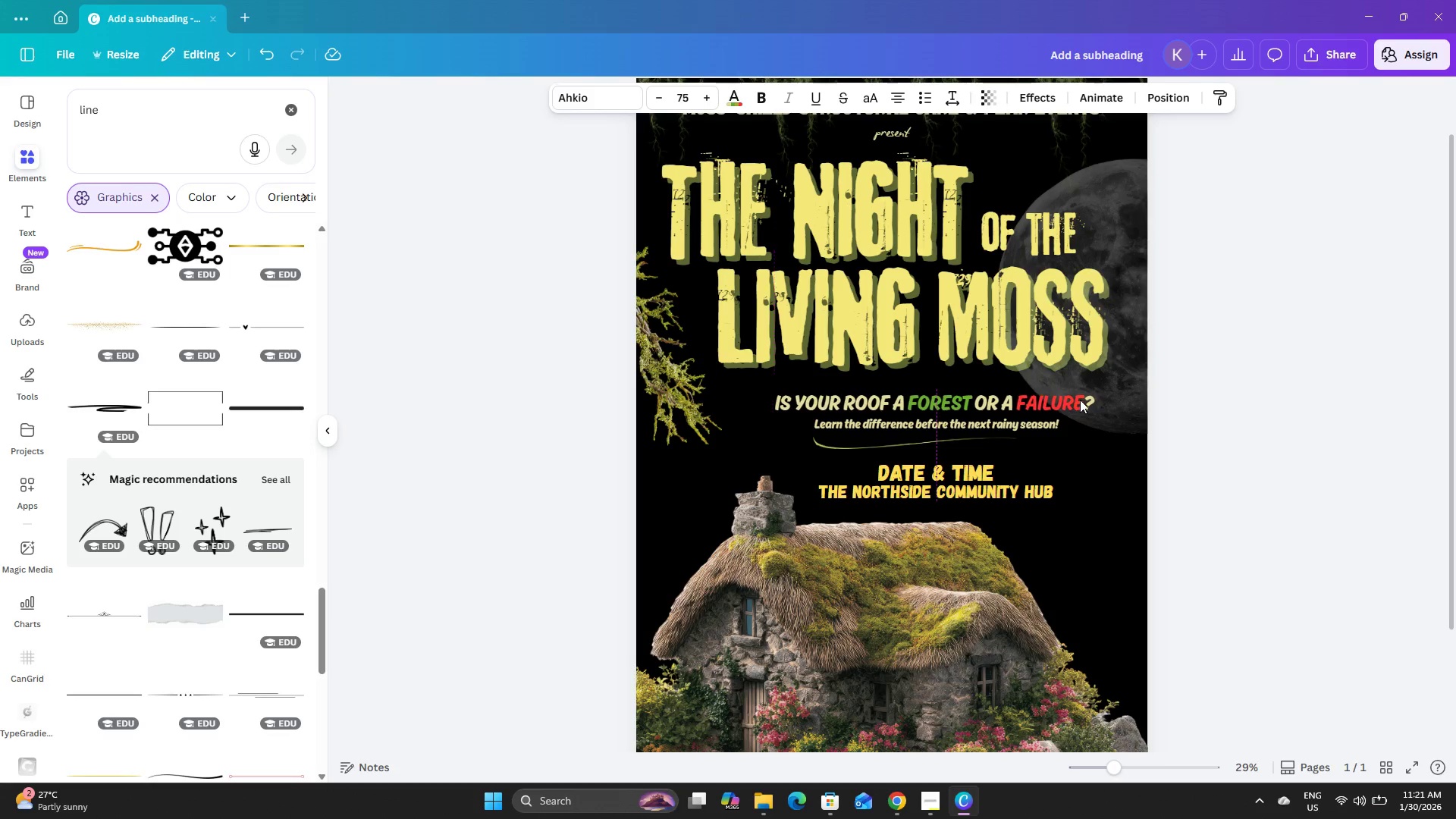 
key(ArrowLeft)
 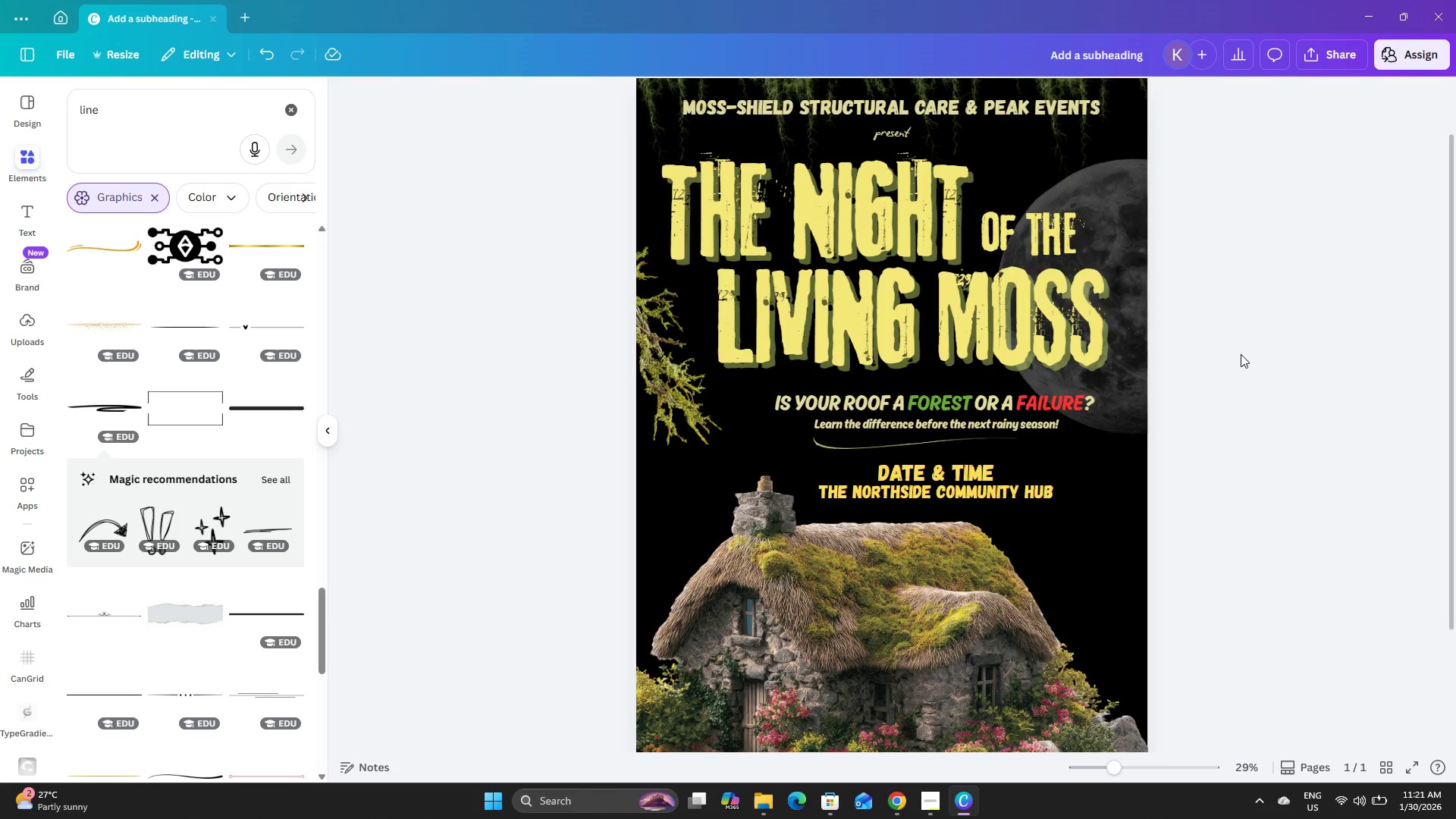 
scroll: coordinate [1241, 354], scroll_direction: down, amount: 3.0
 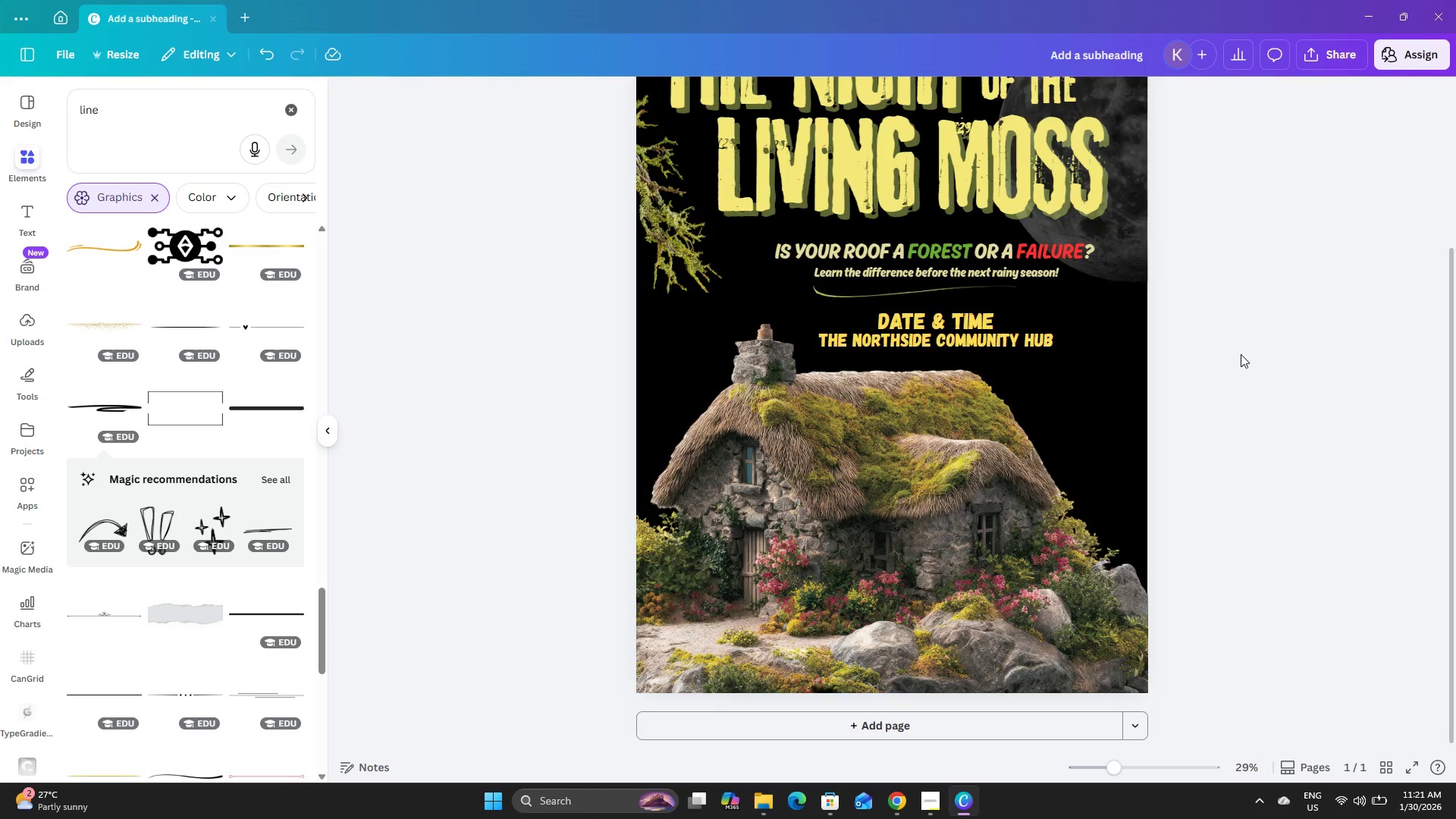 
scroll: coordinate [1241, 354], scroll_direction: up, amount: 9.0
 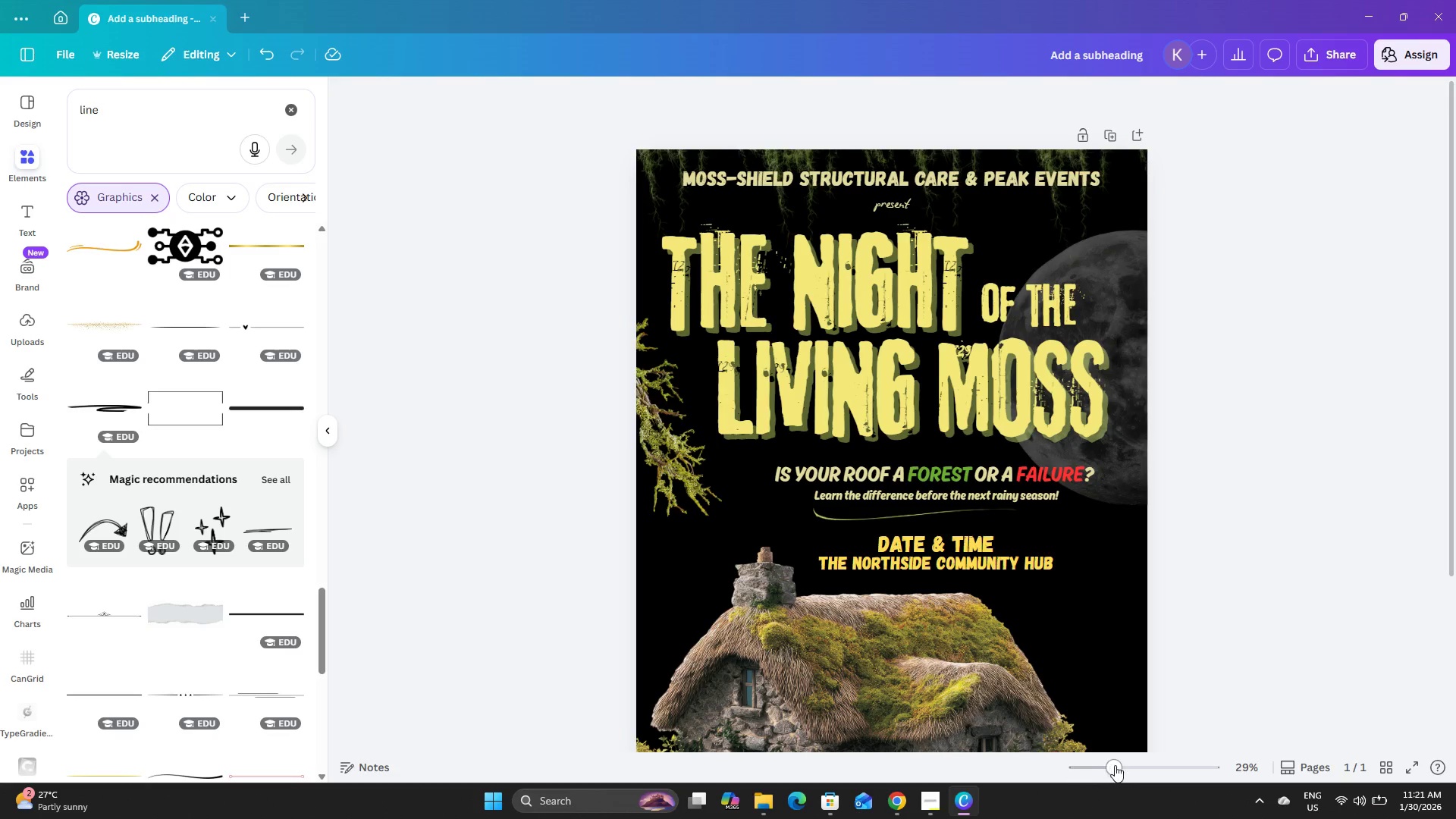 
left_click_drag(start_coordinate=[1114, 766], to_coordinate=[1107, 771])
 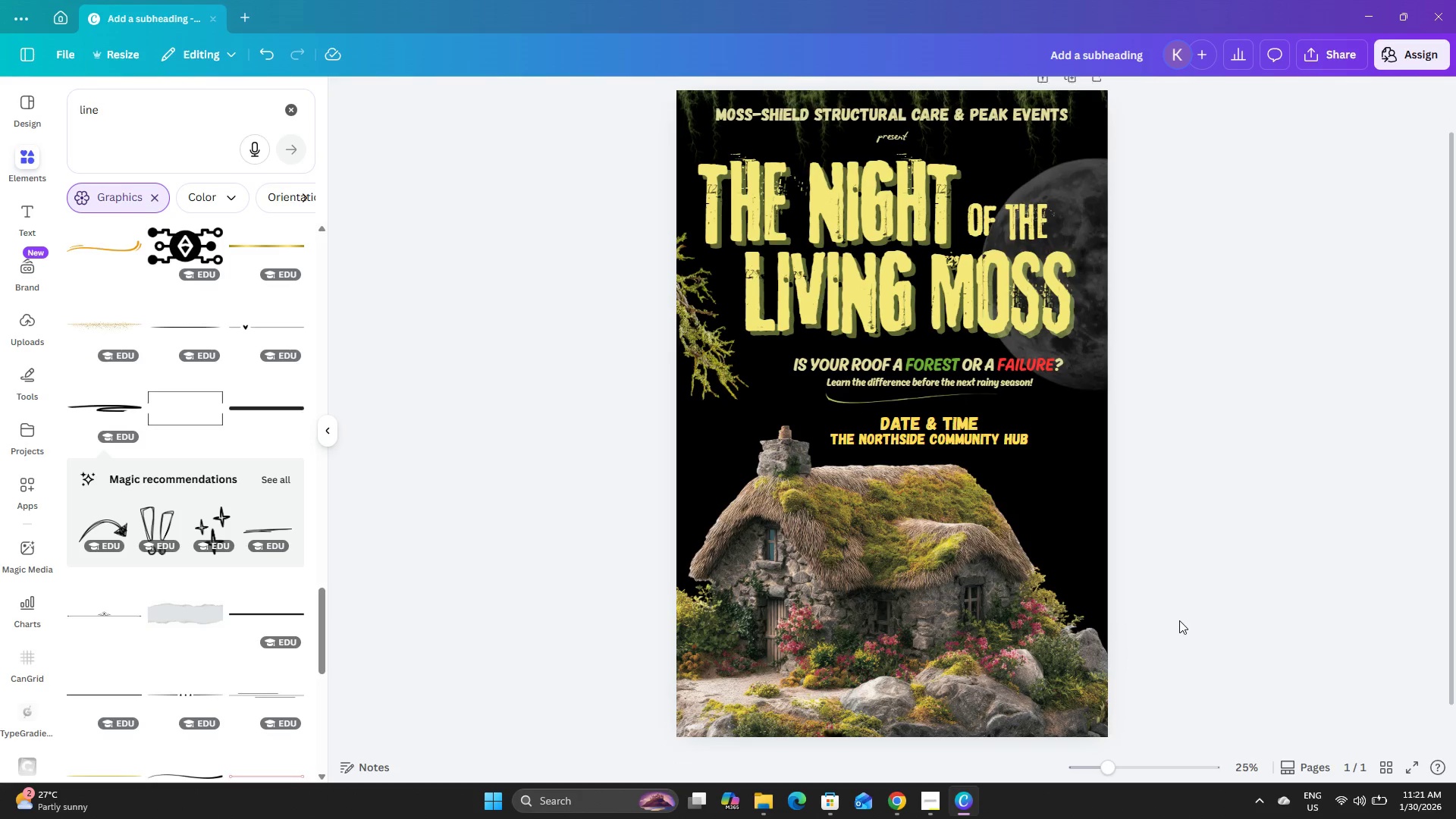 
scroll: coordinate [1179, 620], scroll_direction: down, amount: 1.0
 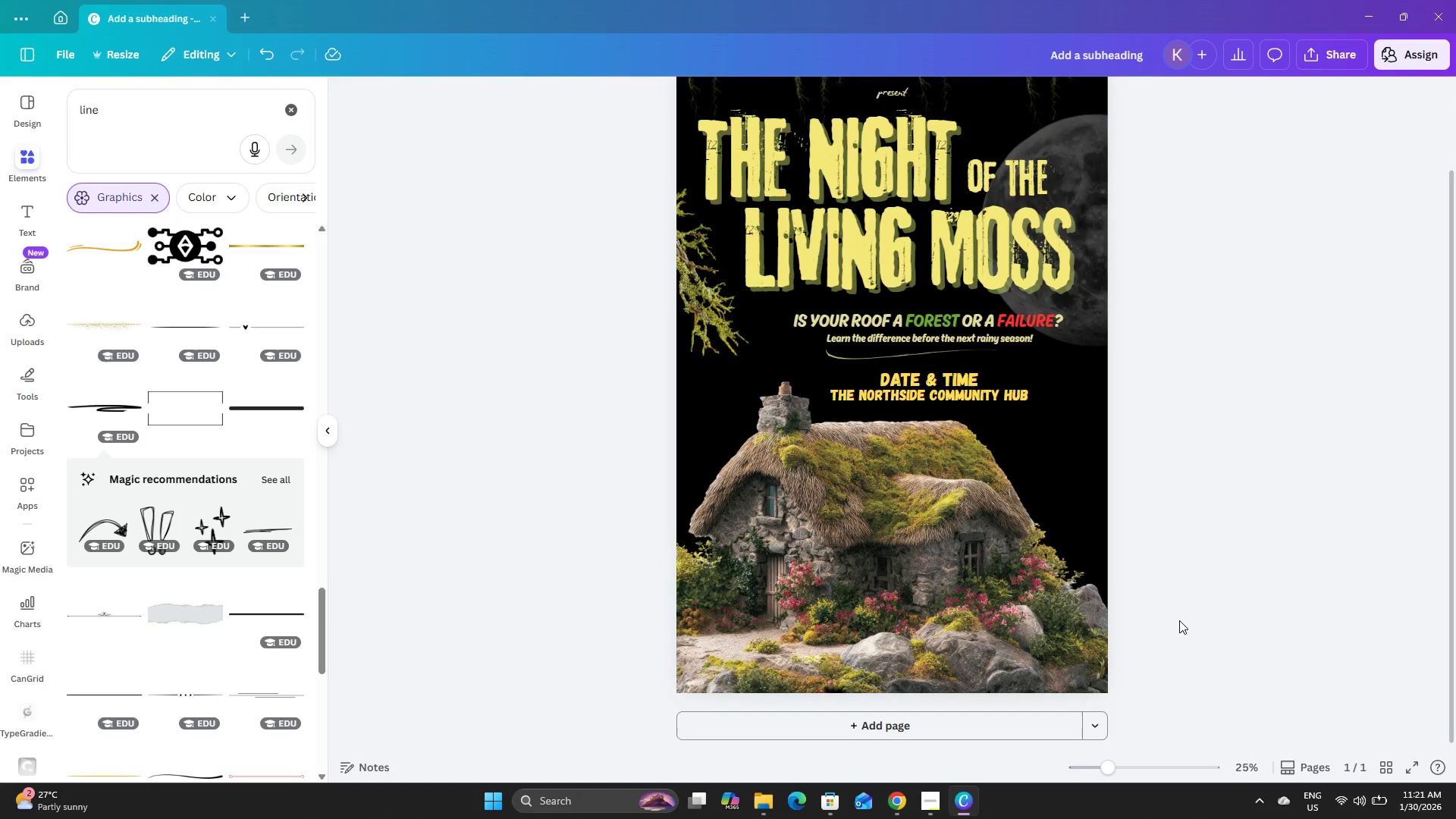 
scroll: coordinate [1179, 620], scroll_direction: up, amount: 4.0
 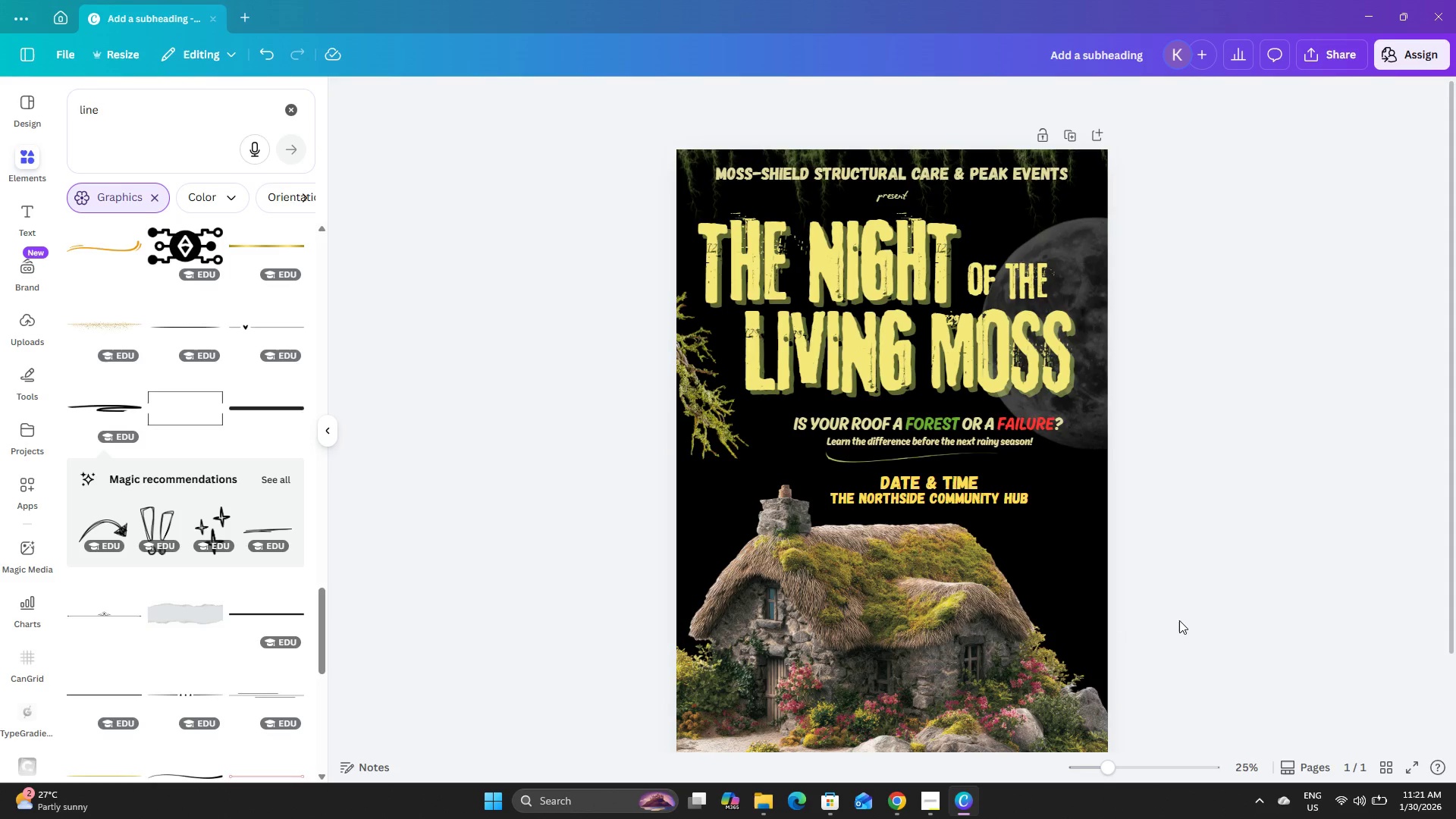 
scroll: coordinate [1180, 612], scroll_direction: down, amount: 8.0
 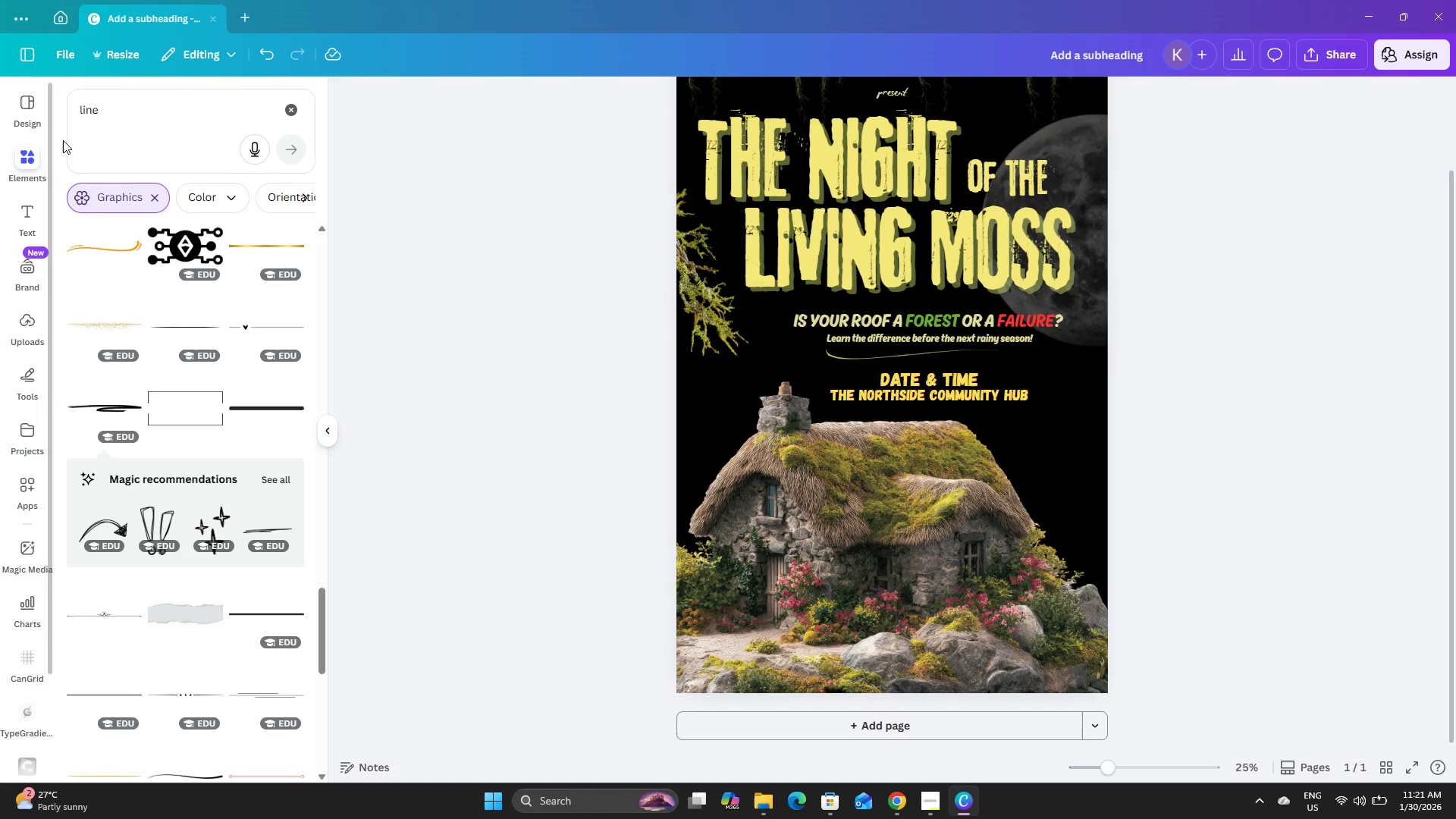 
left_click([158, 109])
 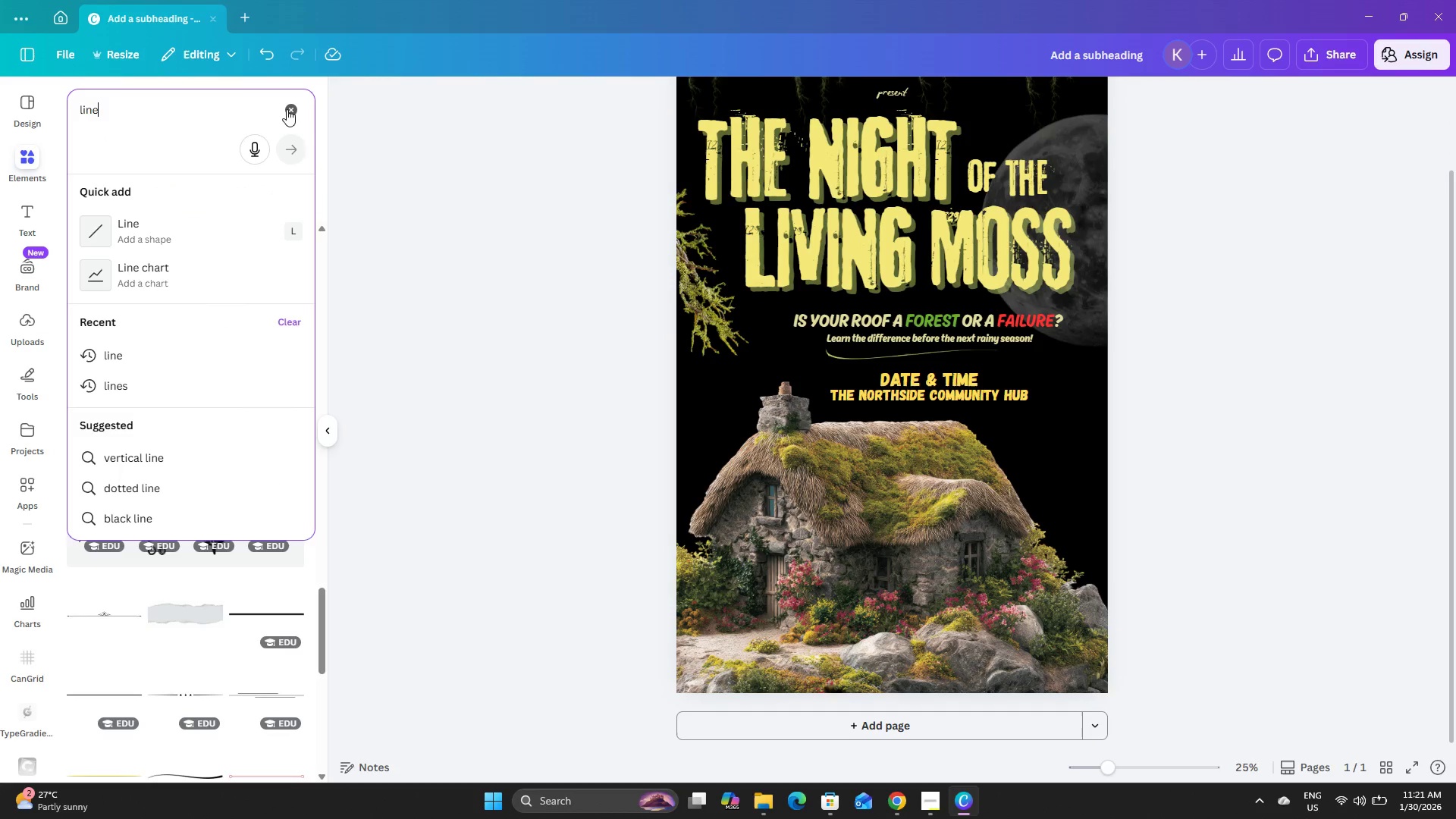 
left_click([290, 111])
 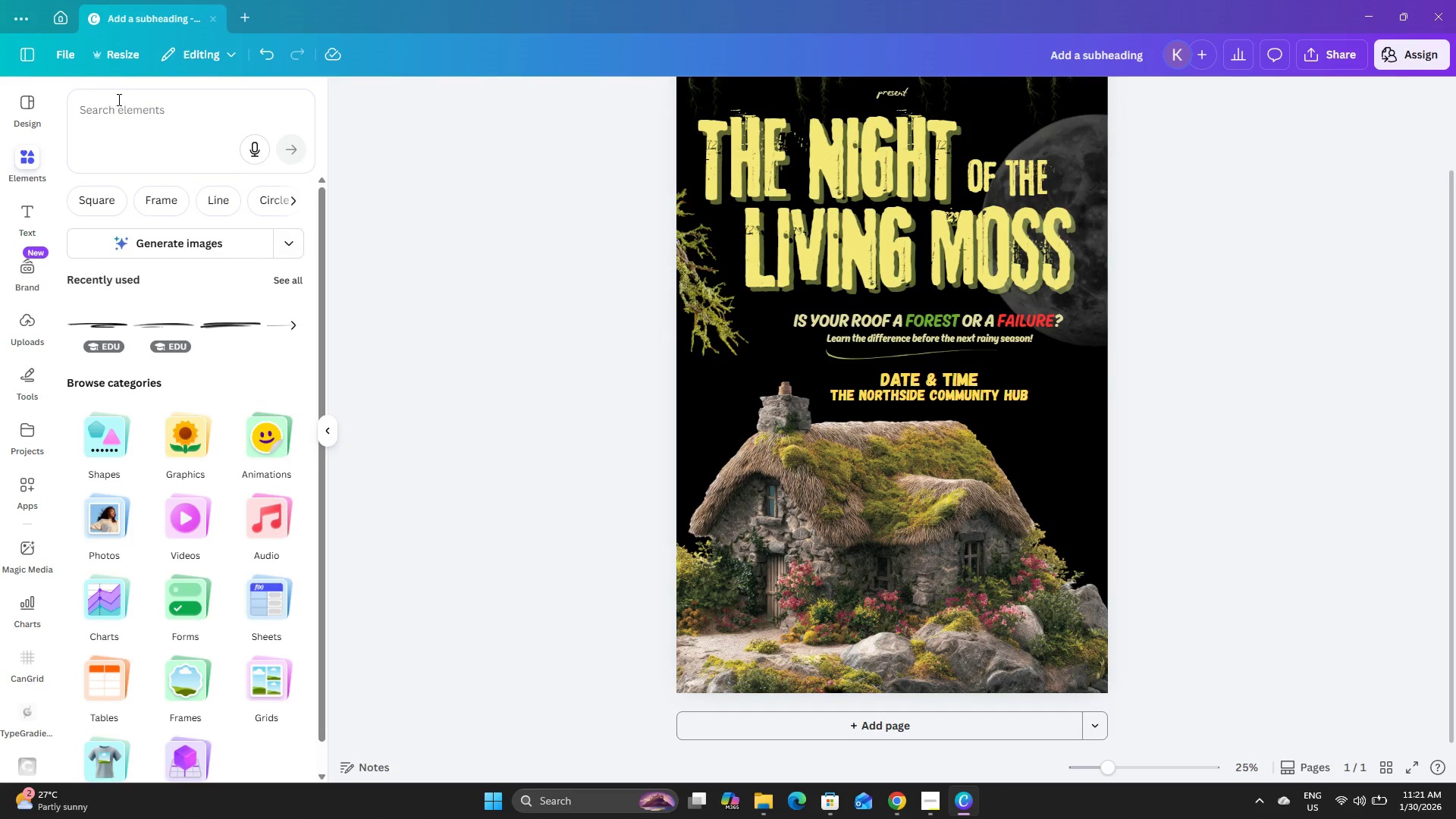 
left_click([170, 116])
 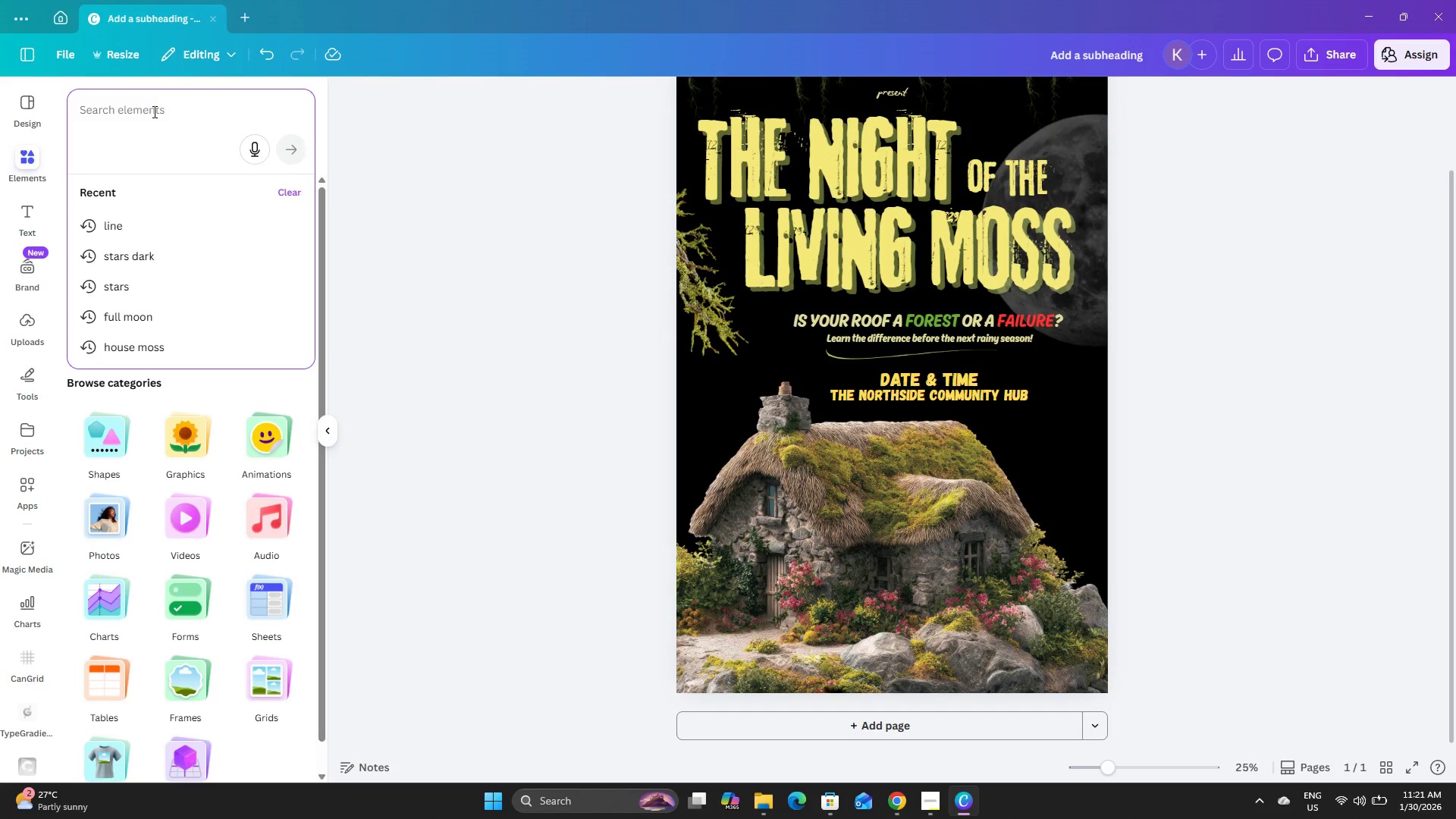 
type(sqaure)
 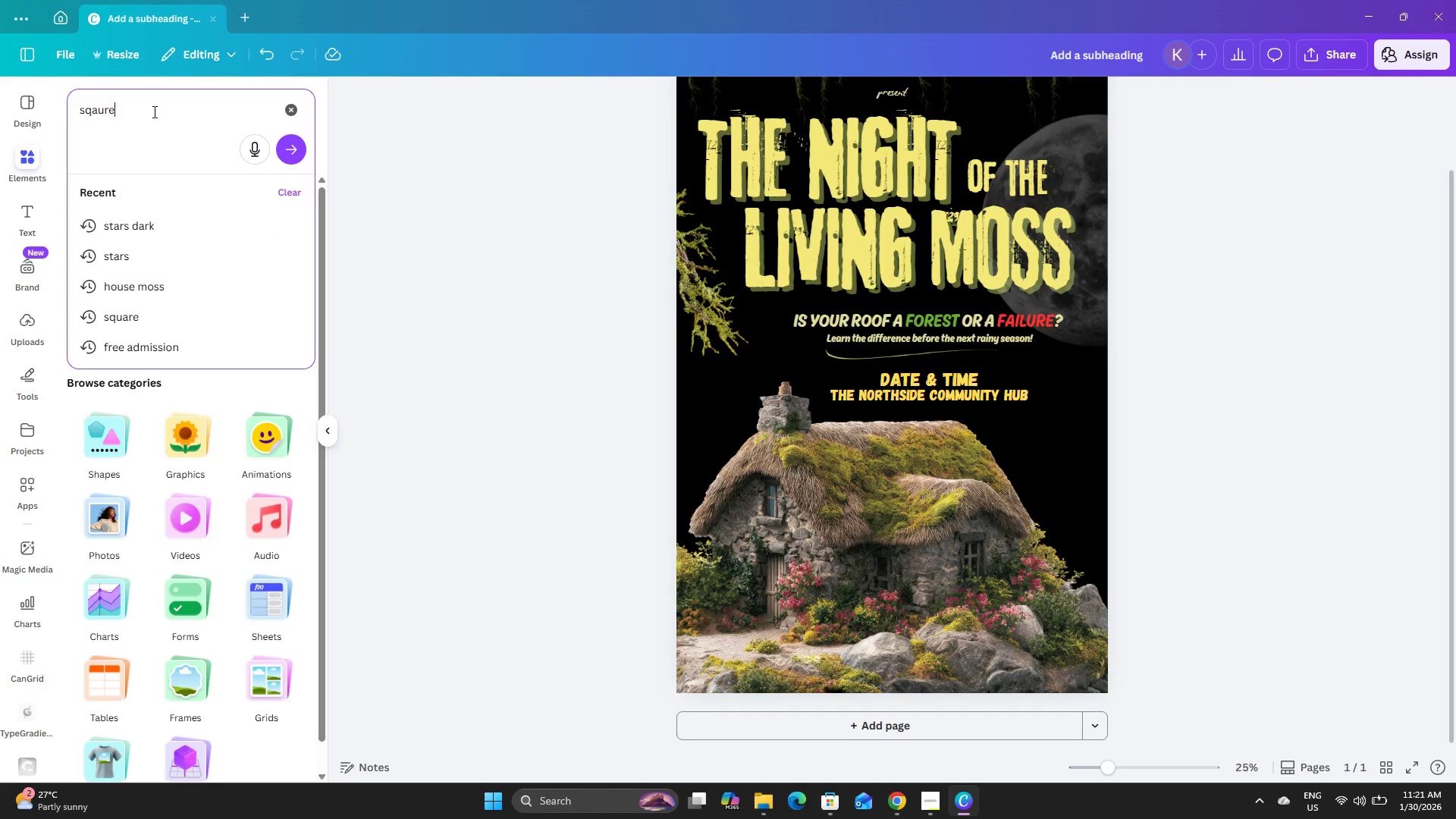 
key(Enter)
 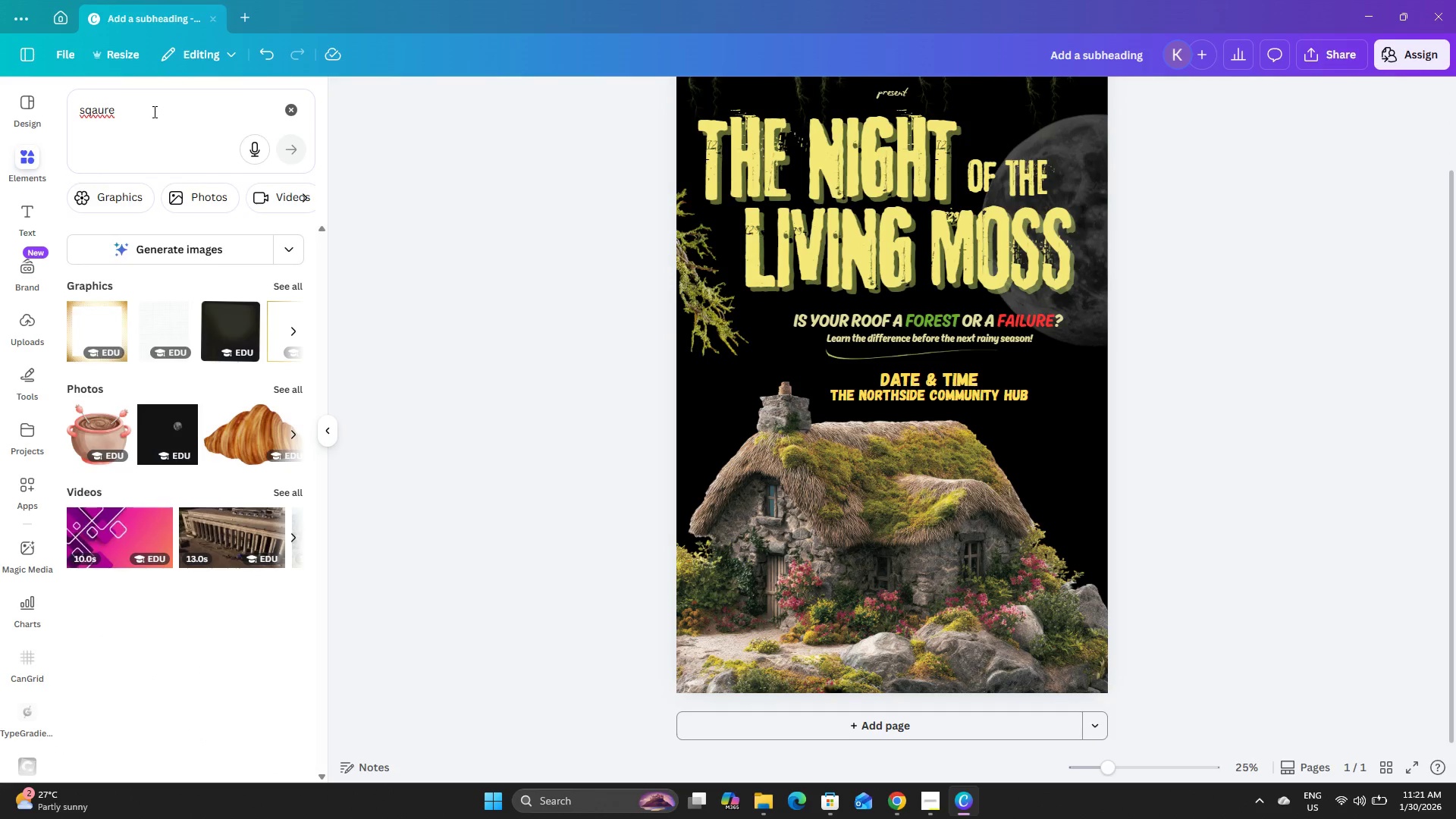 
left_click_drag(start_coordinate=[153, 111], to_coordinate=[0, 125])
 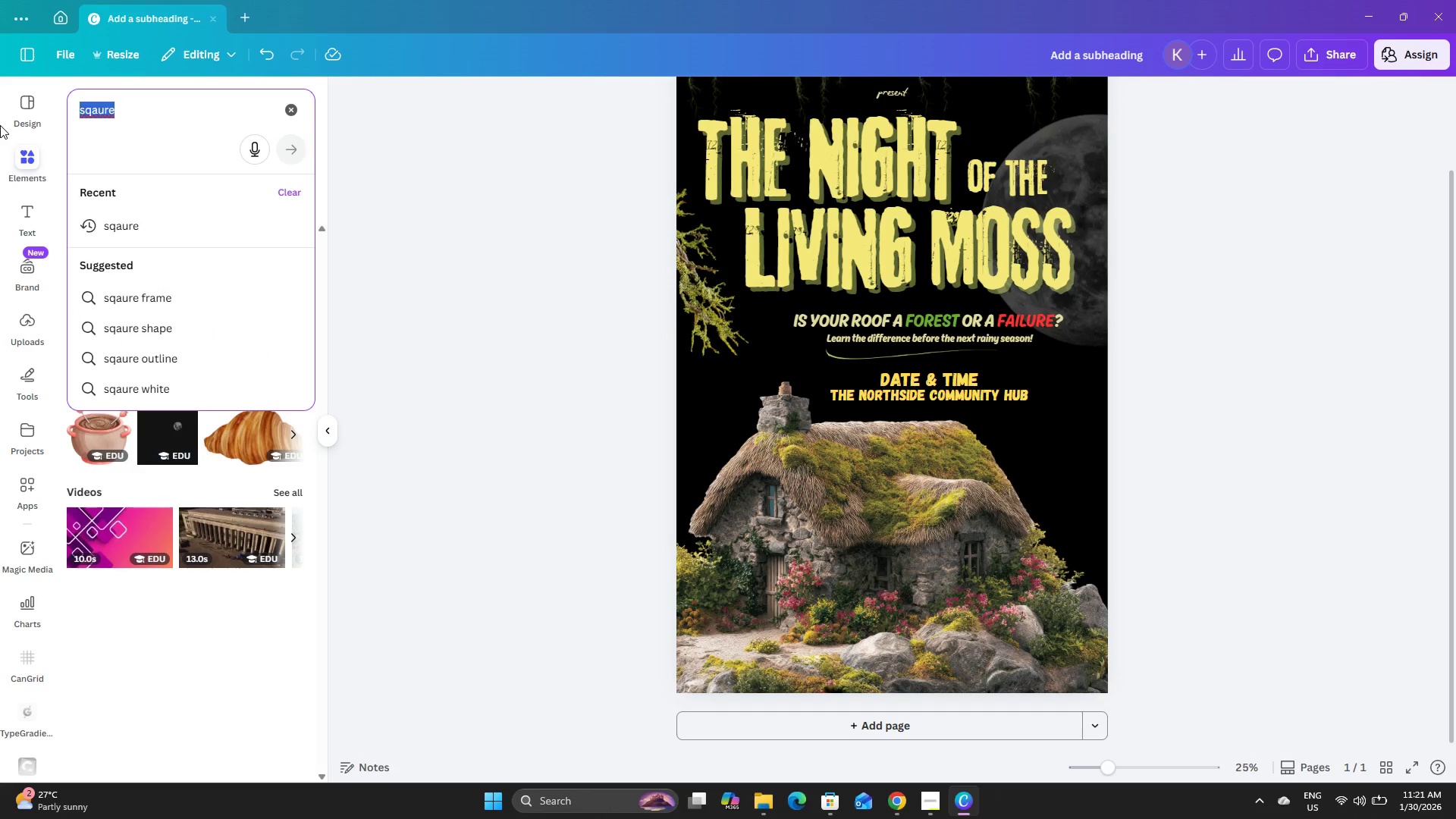 
type(d)
key(Backspace)
type(square)
 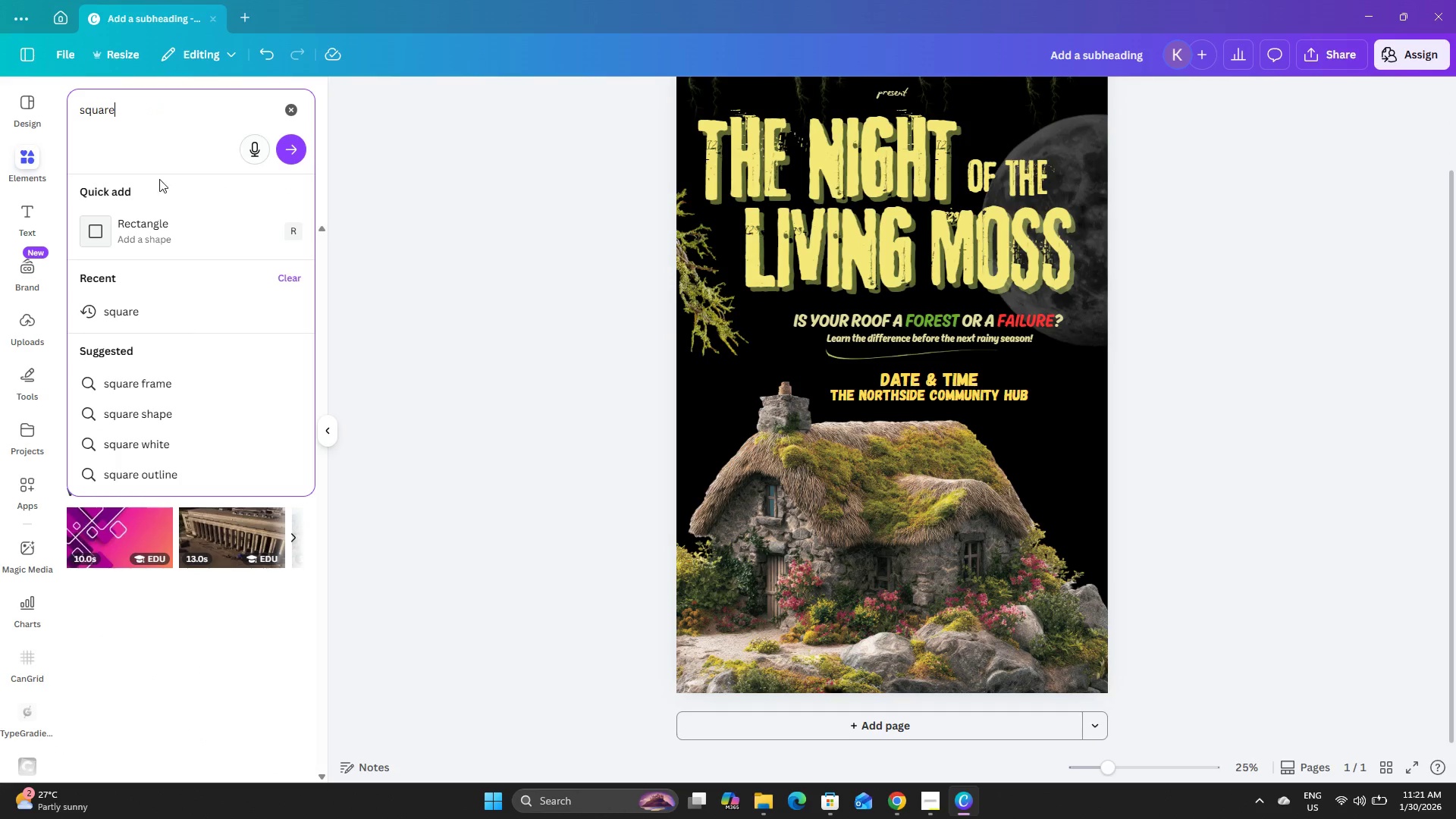 
left_click([168, 230])
 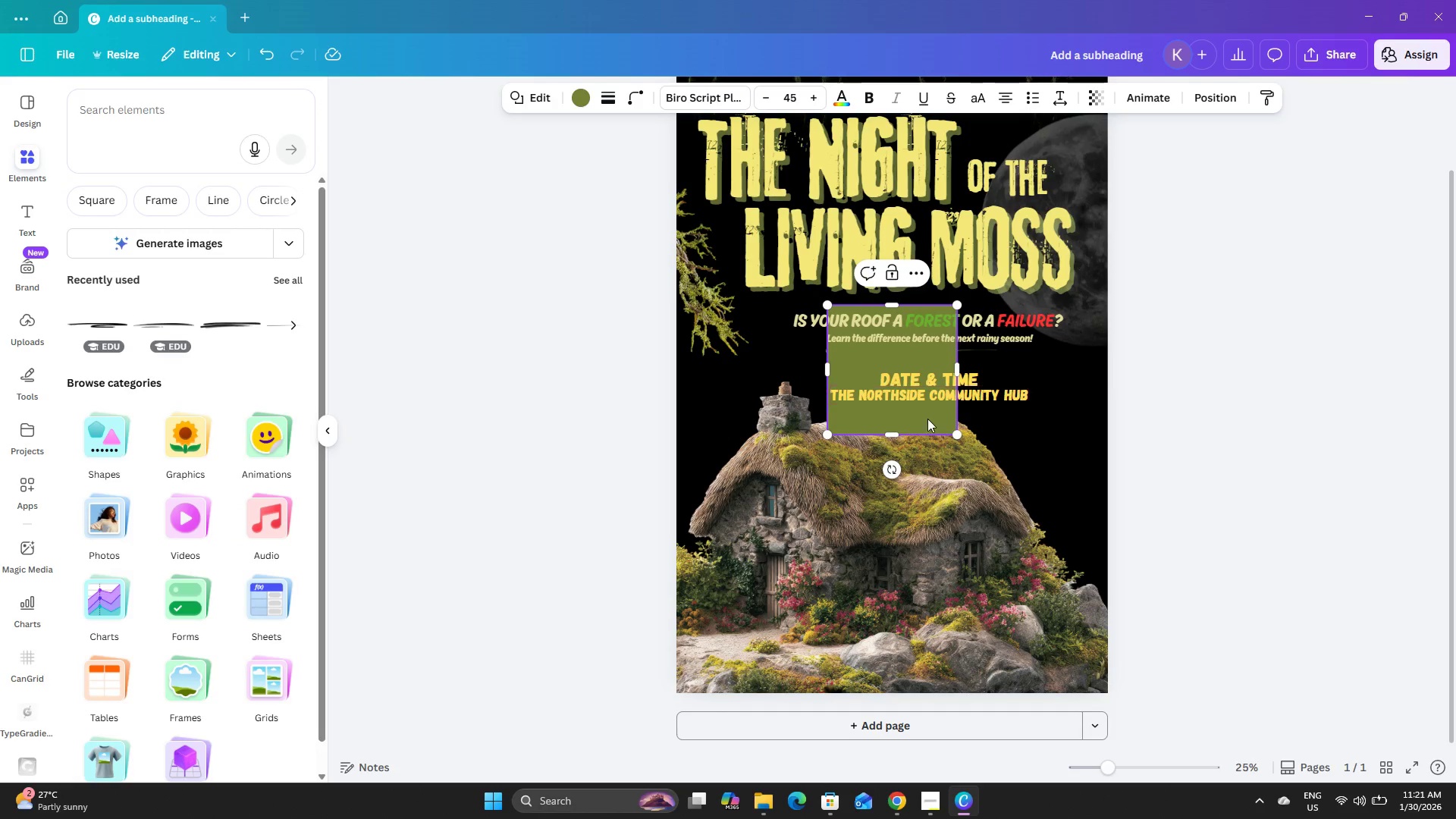 
left_click_drag(start_coordinate=[928, 419], to_coordinate=[1162, 481])
 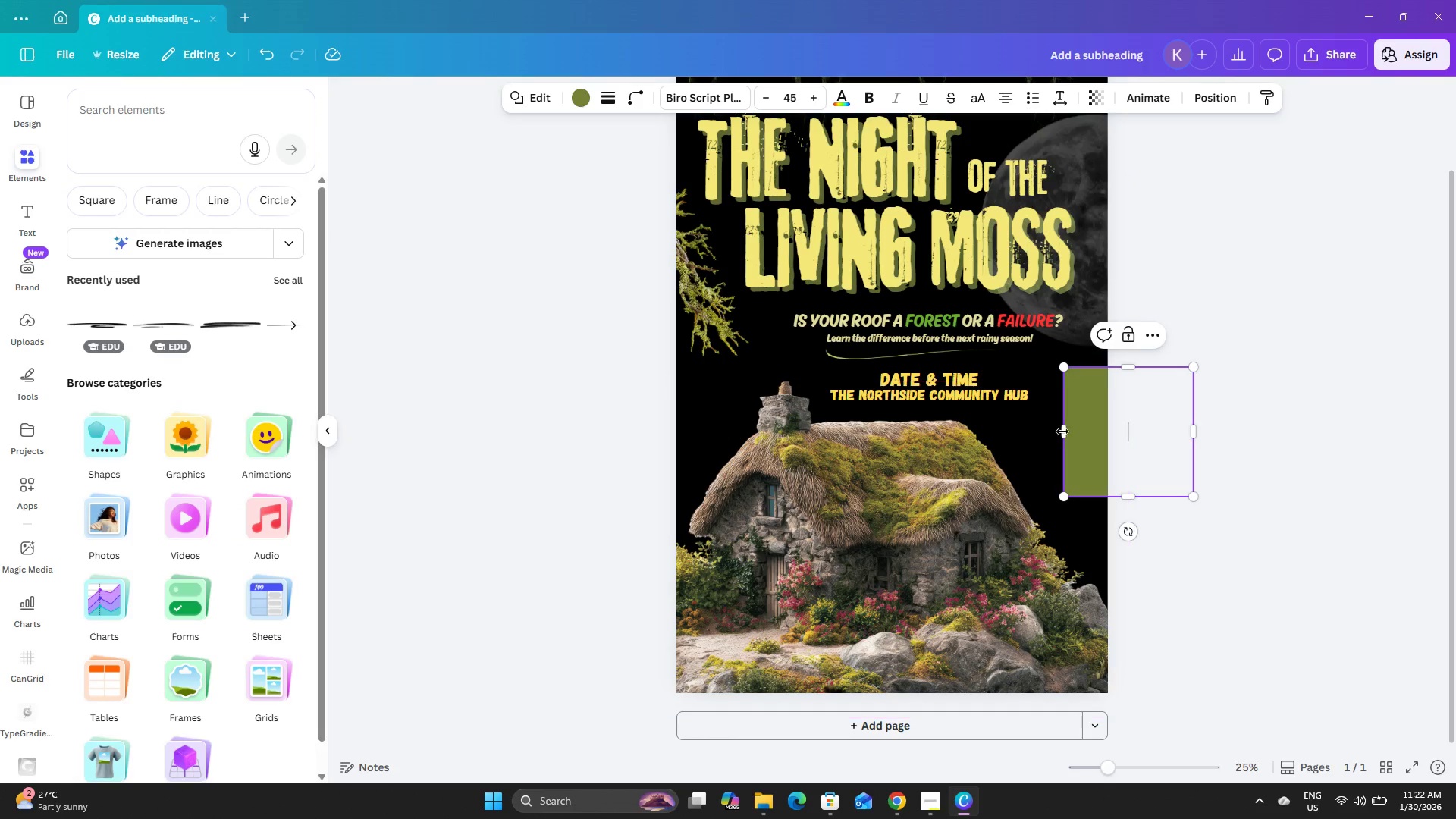 
left_click_drag(start_coordinate=[1066, 431], to_coordinate=[962, 447])
 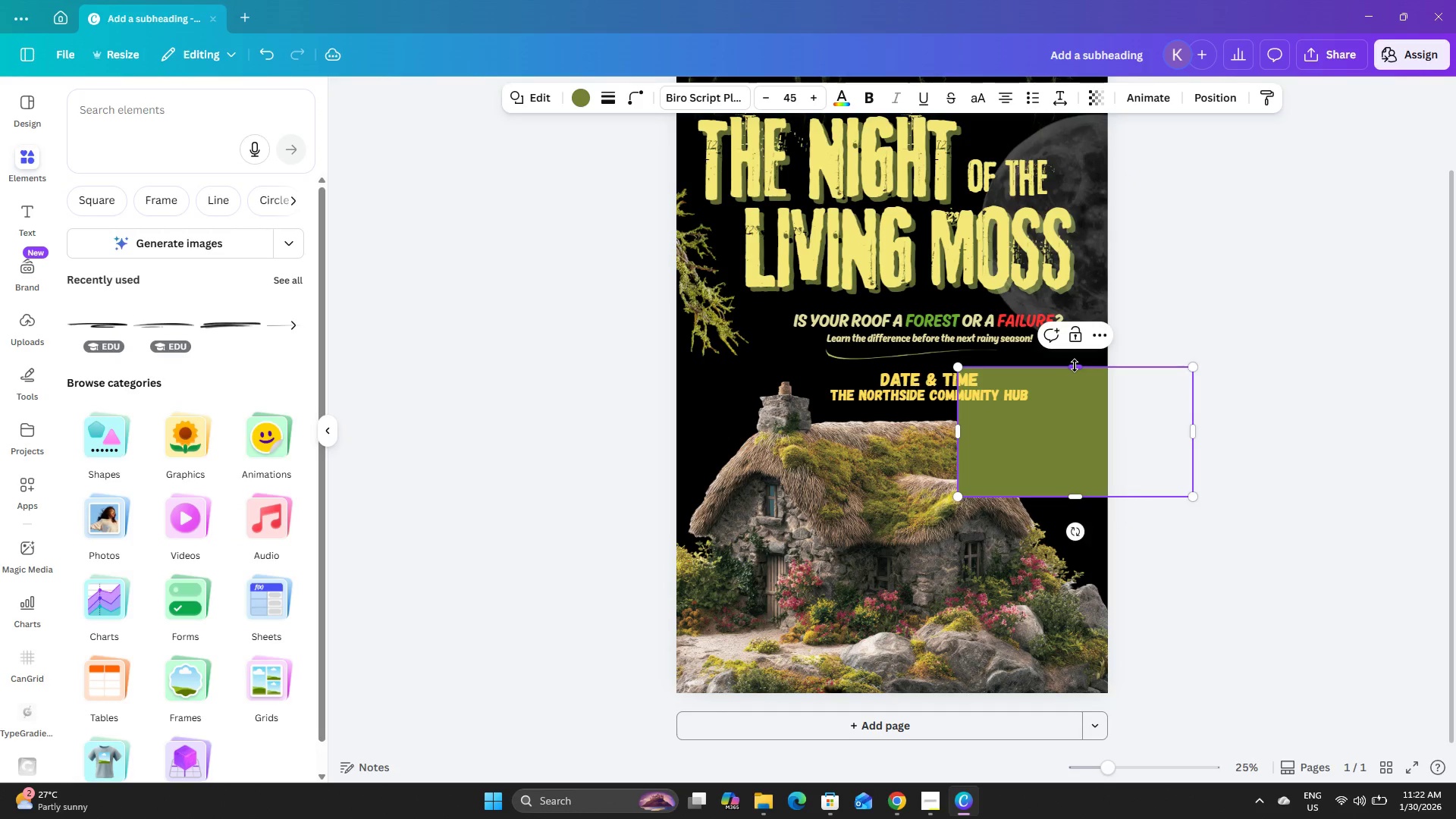 
left_click_drag(start_coordinate=[1075, 366], to_coordinate=[1087, 423])
 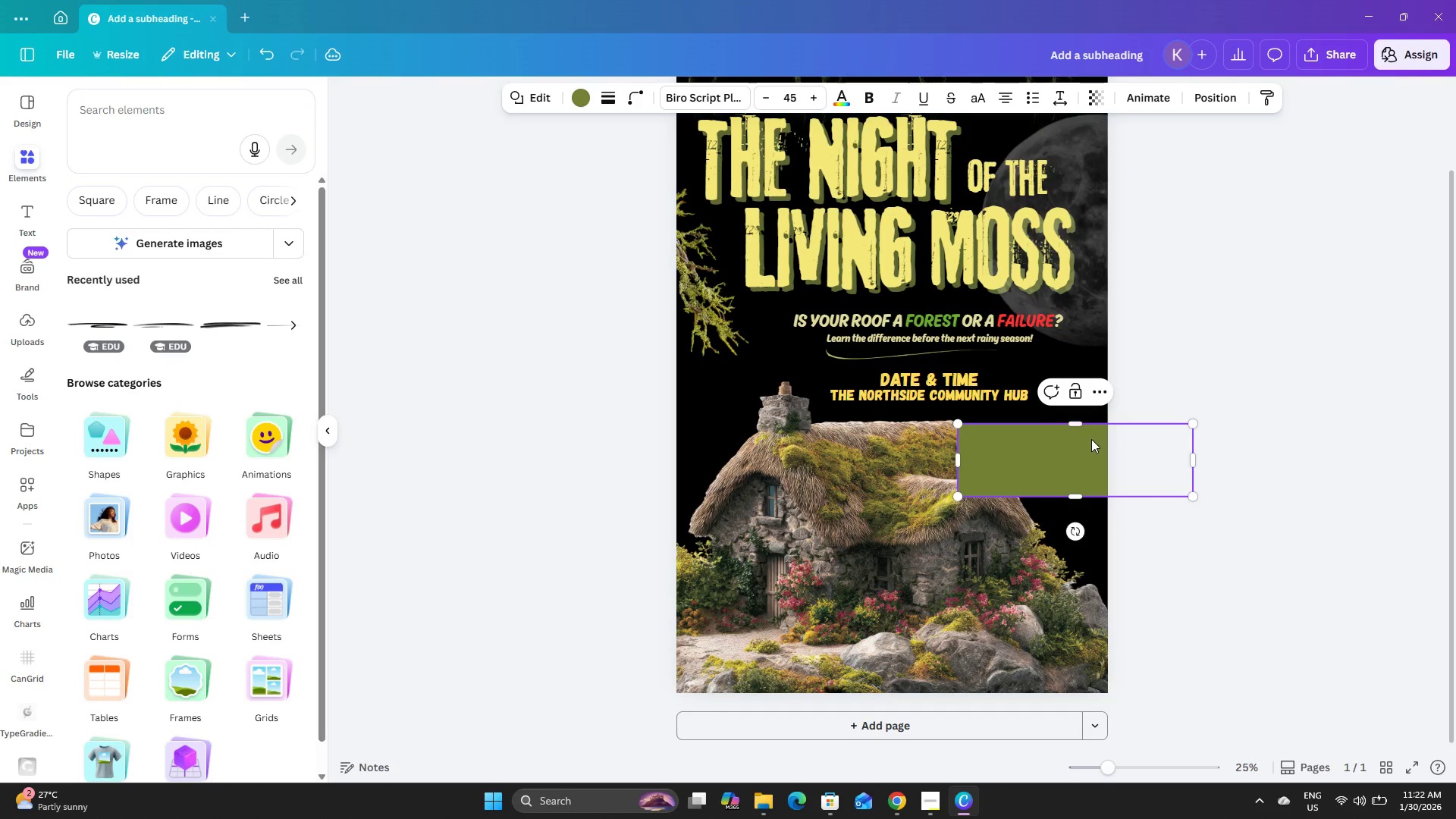 
left_click_drag(start_coordinate=[1091, 439], to_coordinate=[1141, 439])
 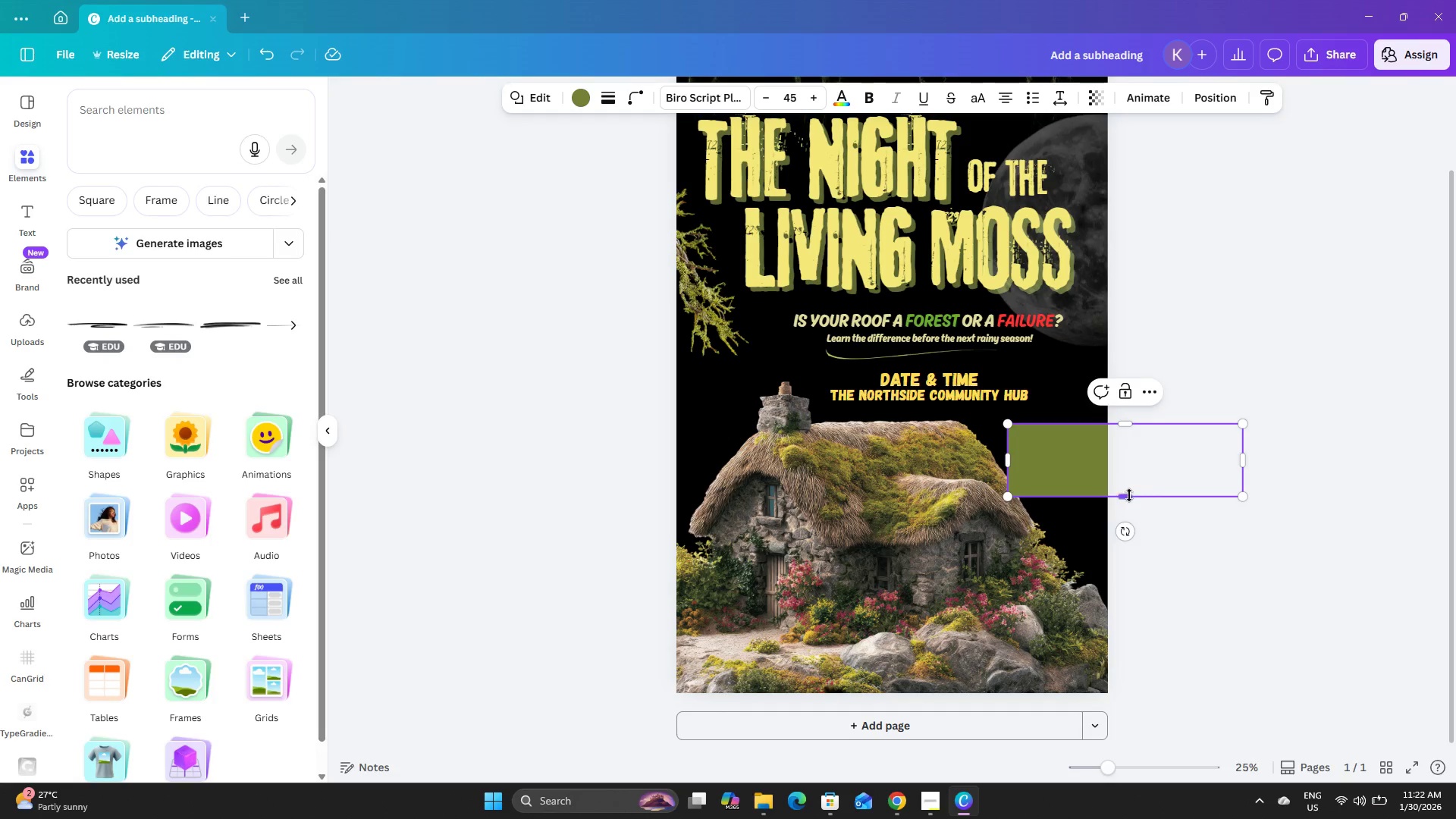 
left_click_drag(start_coordinate=[1129, 497], to_coordinate=[1134, 447])
 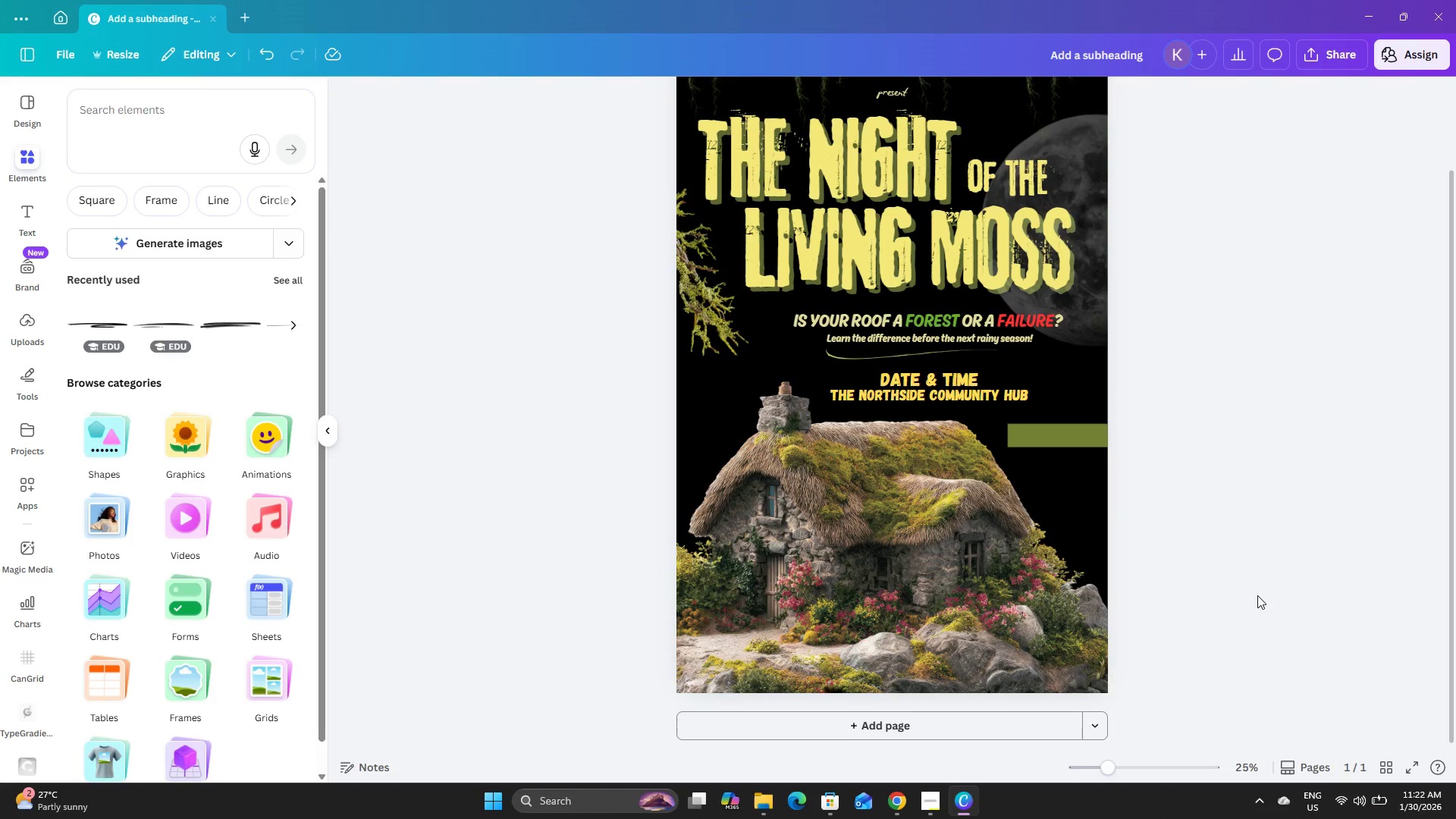 
double_click([889, 563])
 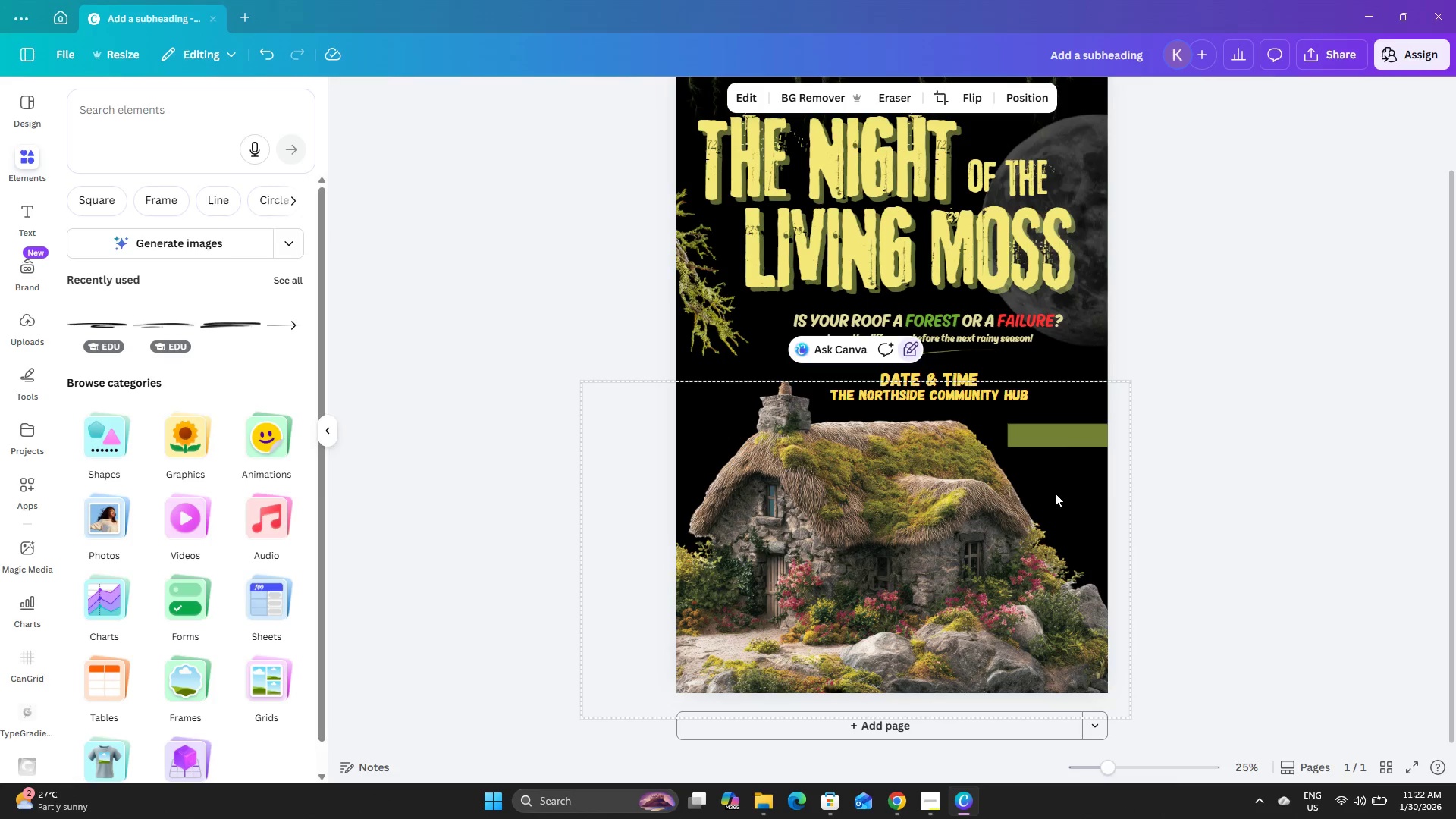 
left_click([915, 348])
 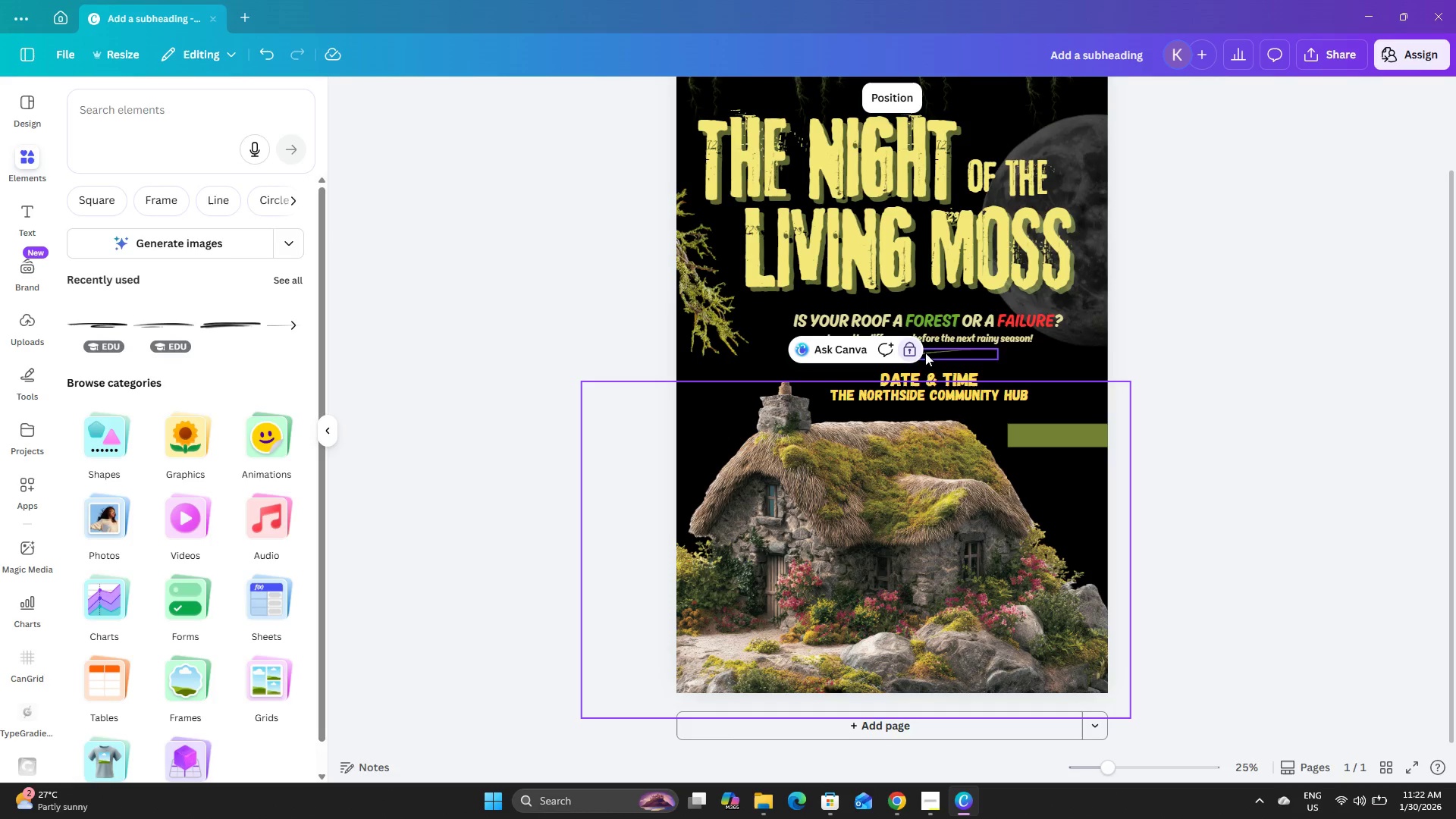 
left_click([910, 348])
 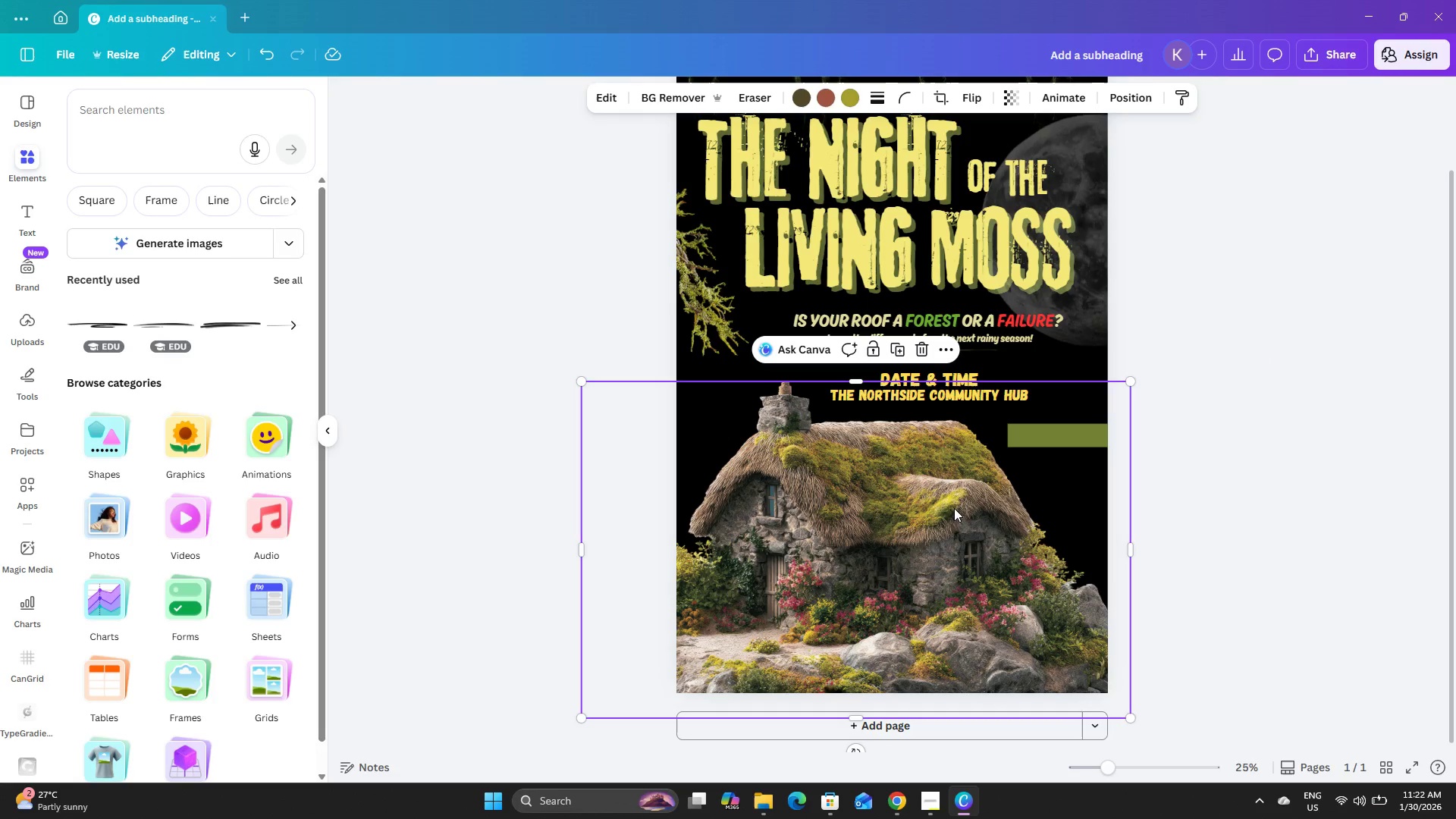 
left_click([903, 544])
 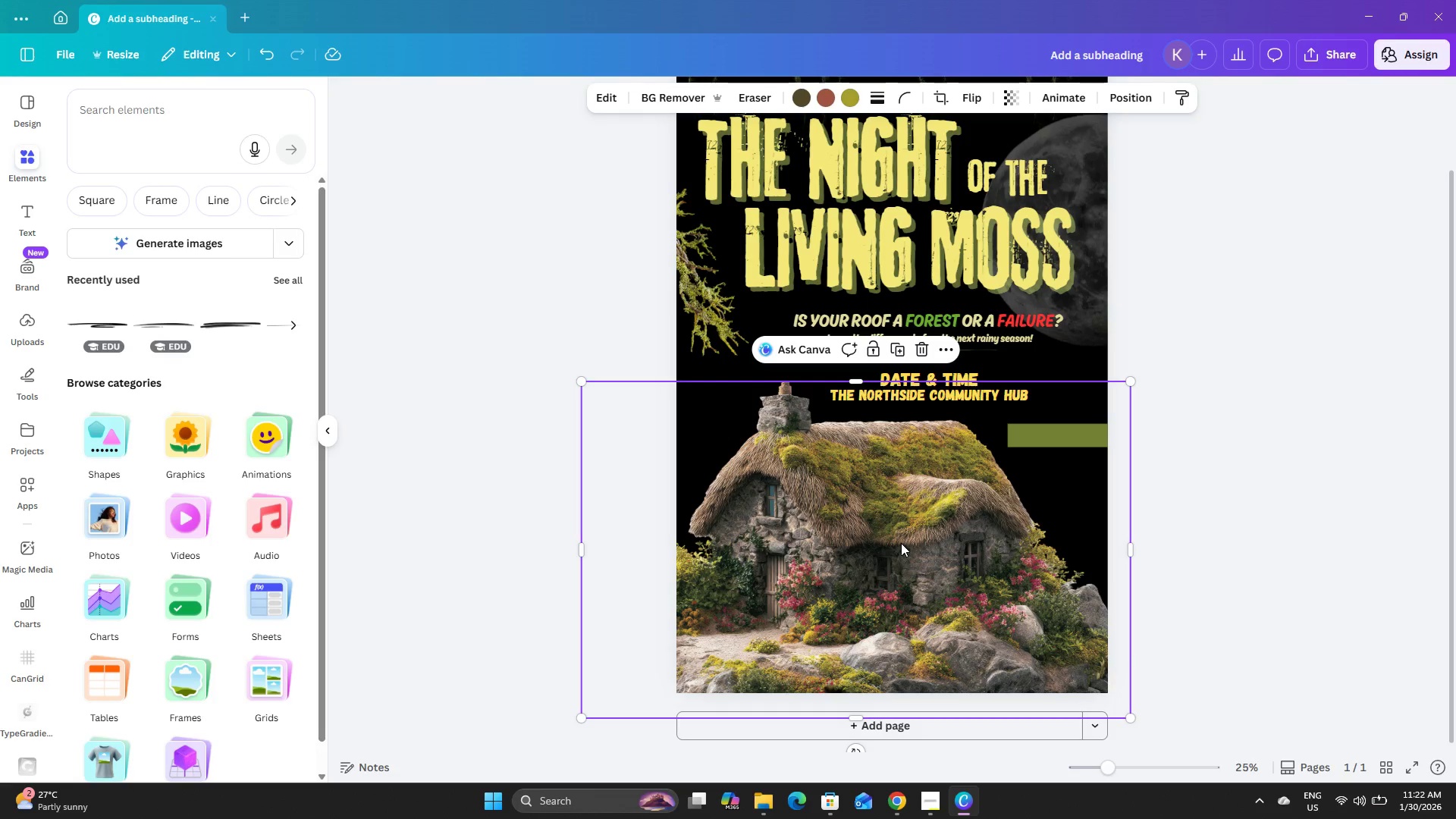 
key(ArrowLeft)
 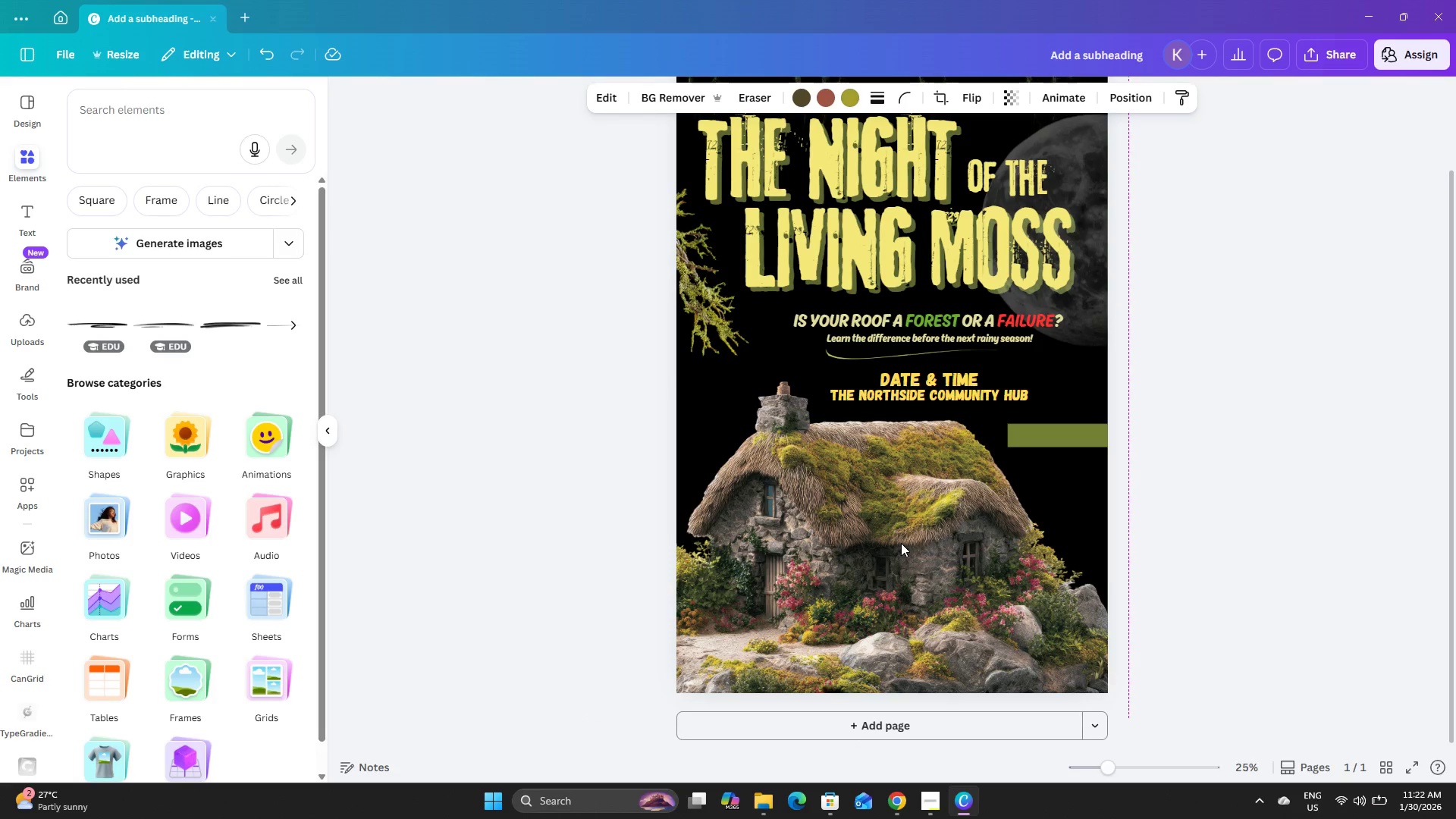 
key(ArrowLeft)
 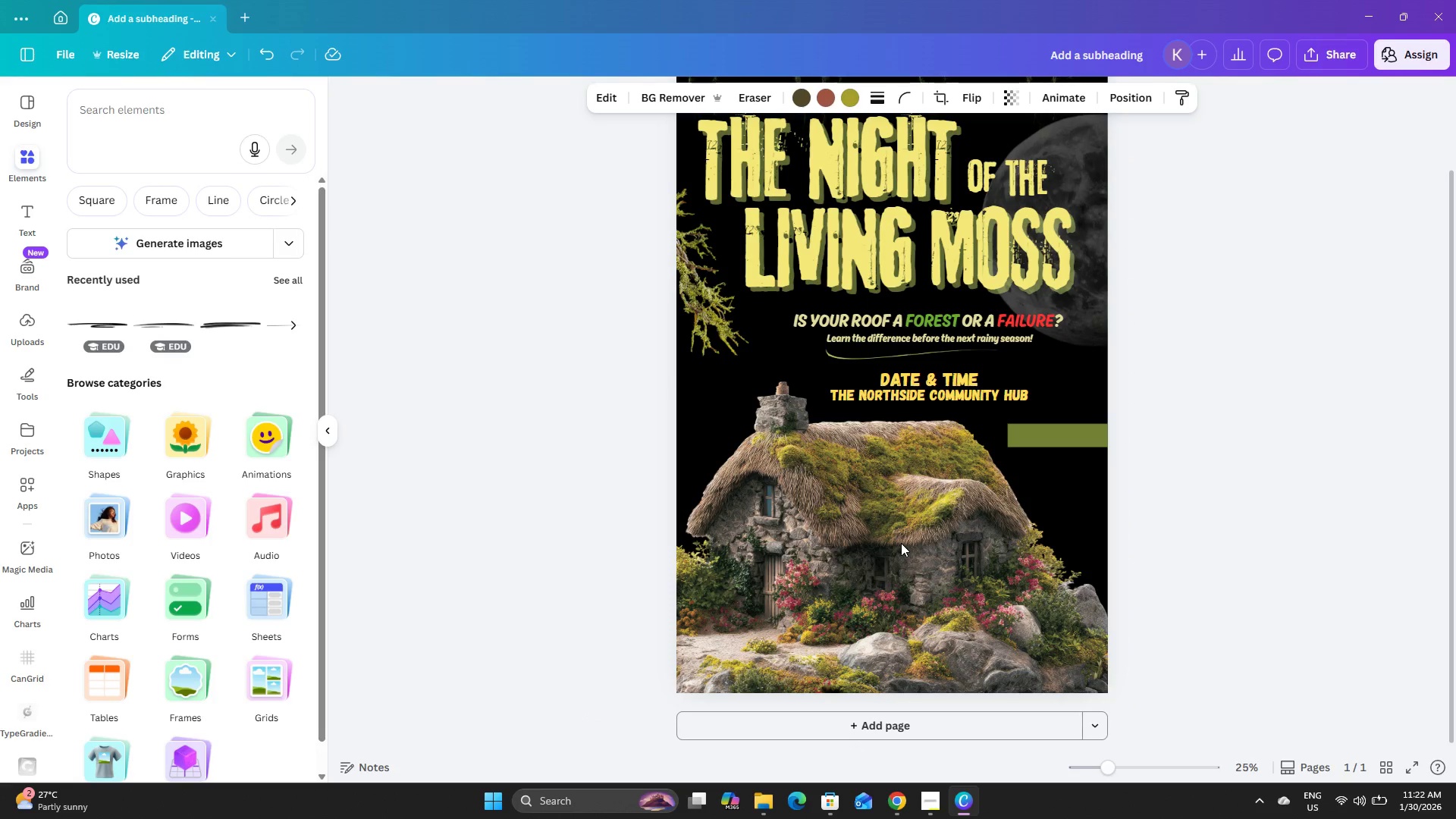 
key(ArrowLeft)
 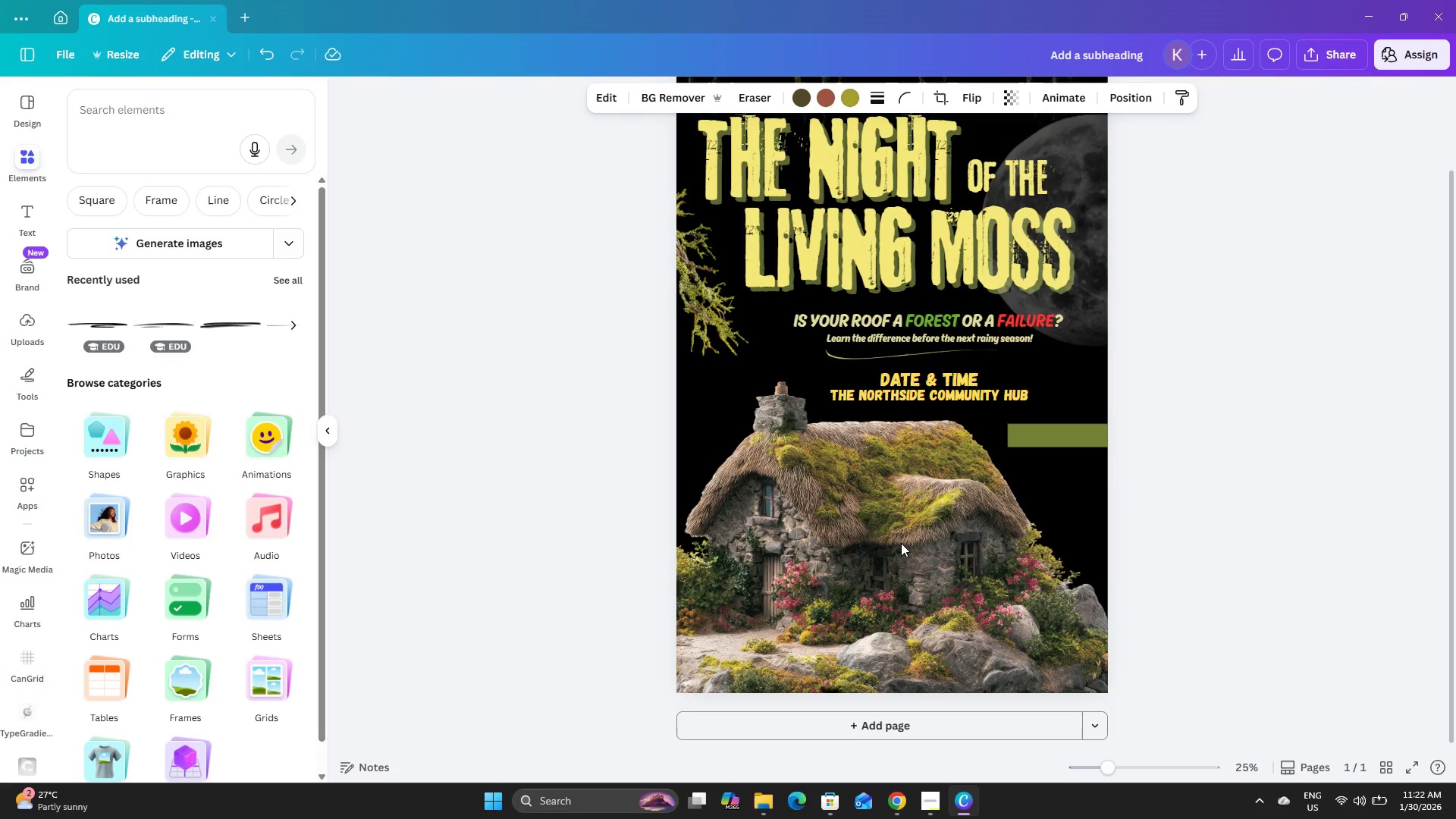 
key(ArrowLeft)
 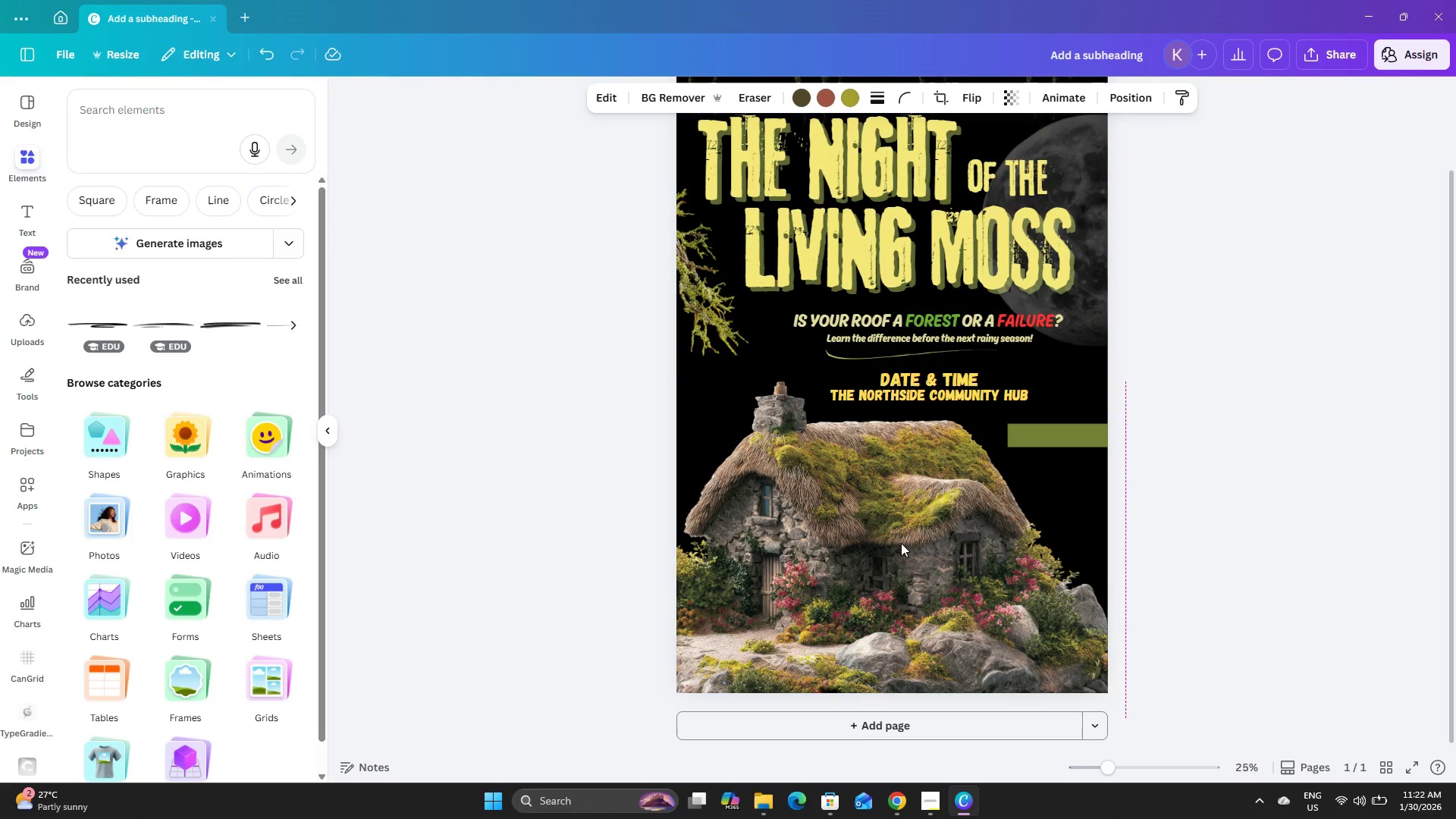 
key(ArrowLeft)
 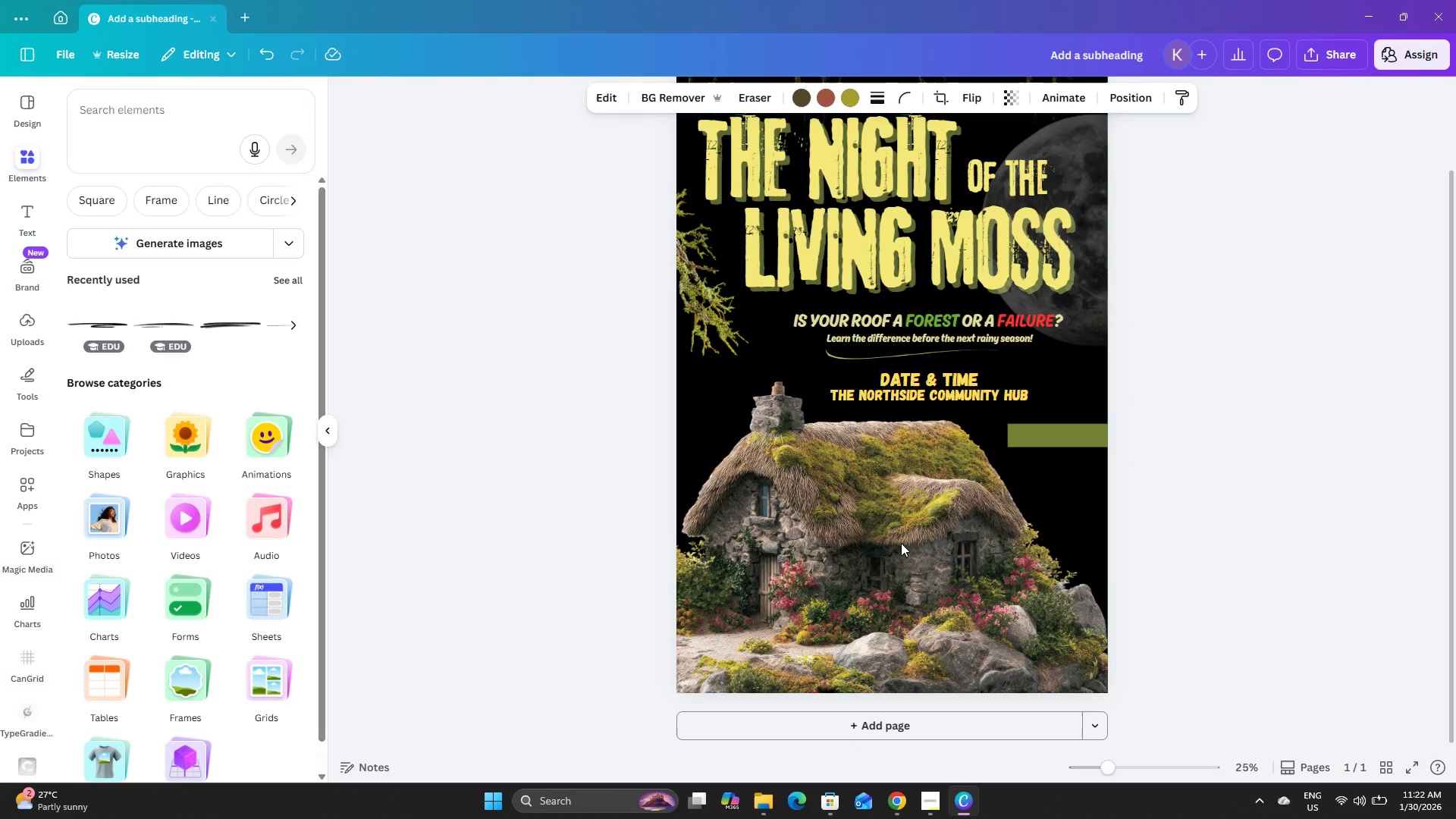 
key(ArrowLeft)
 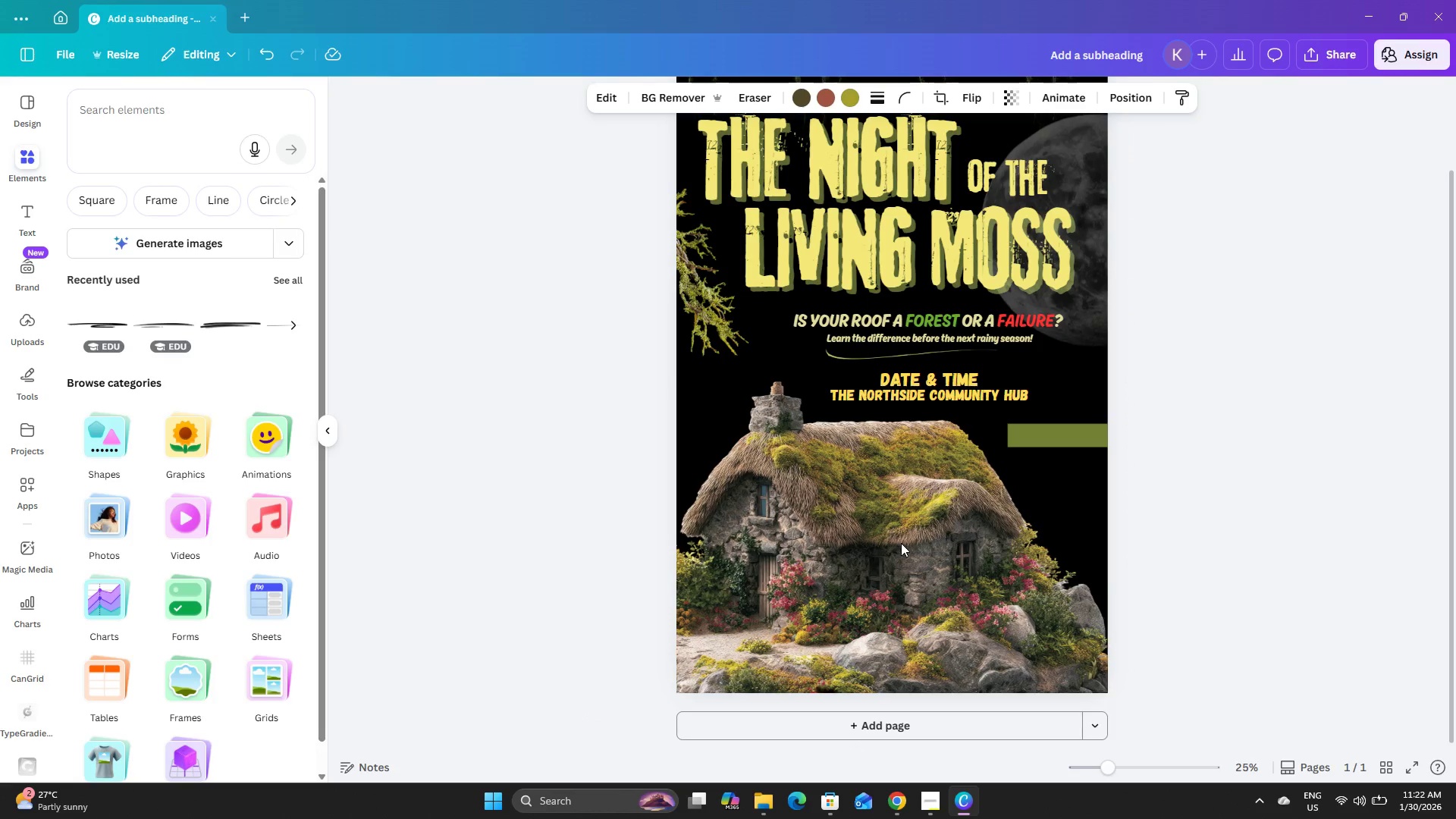 
key(ArrowLeft)
 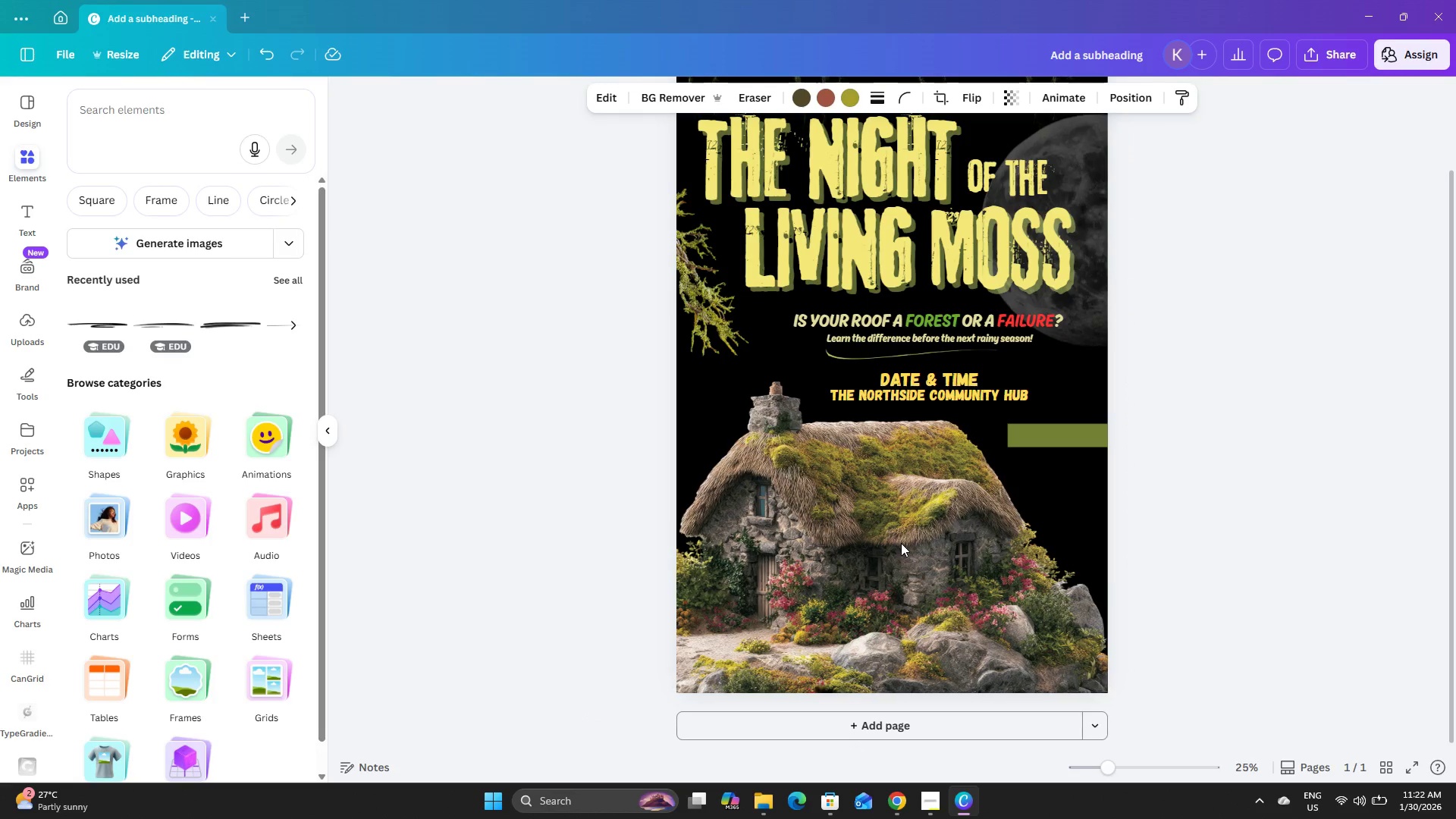 
key(ArrowLeft)
 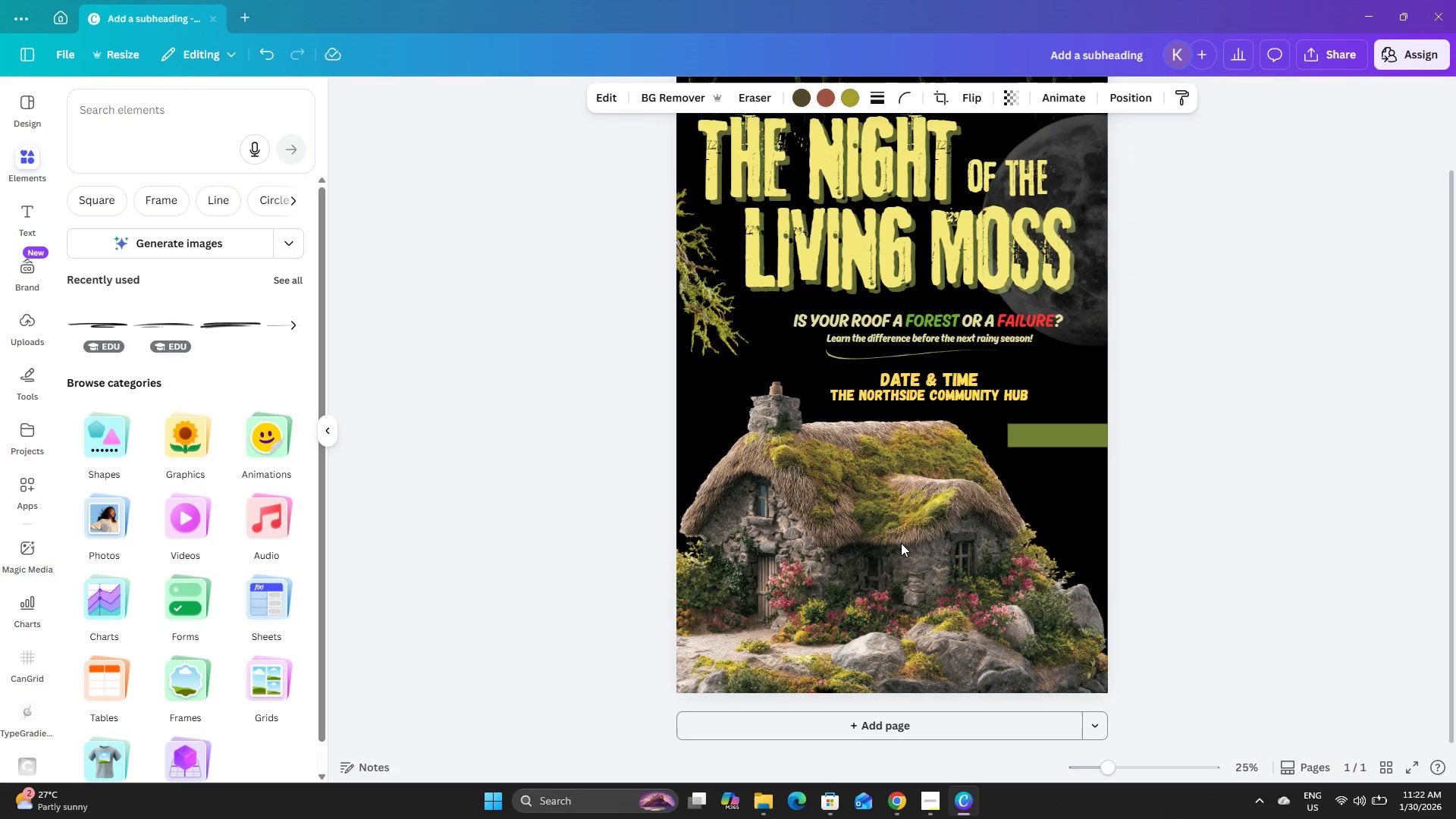 
key(ArrowLeft)
 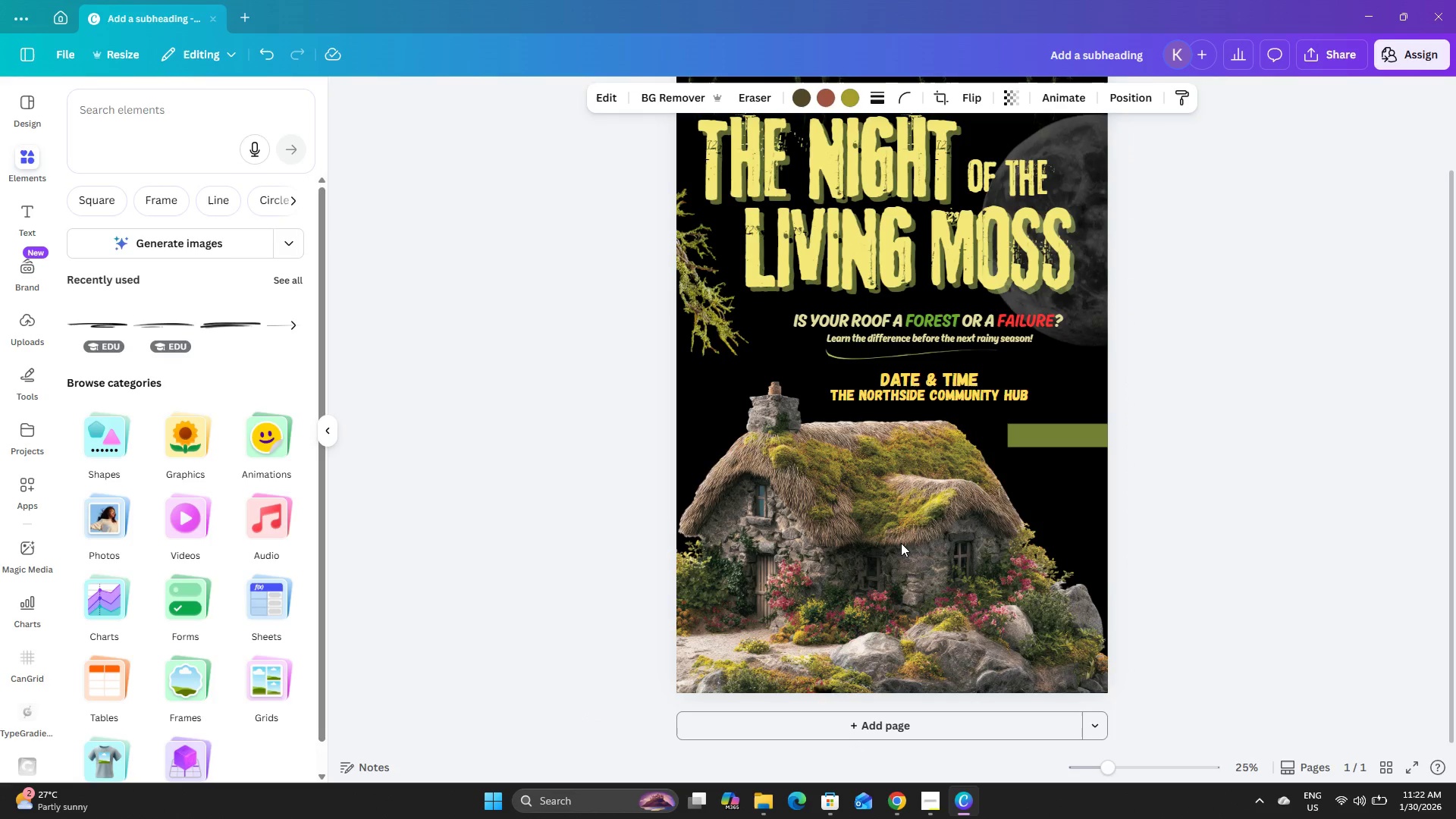 
key(ArrowLeft)
 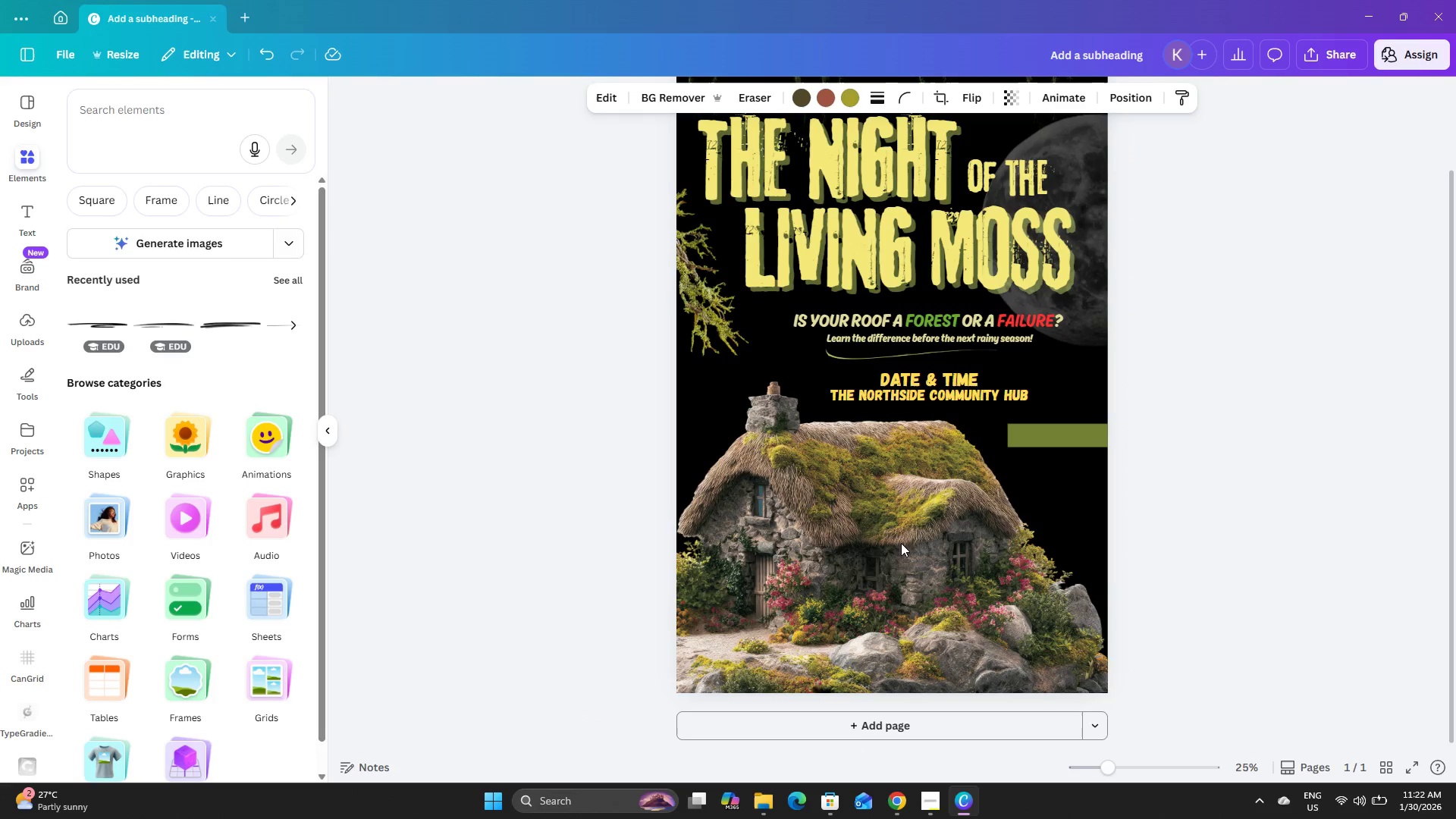 
key(ArrowLeft)
 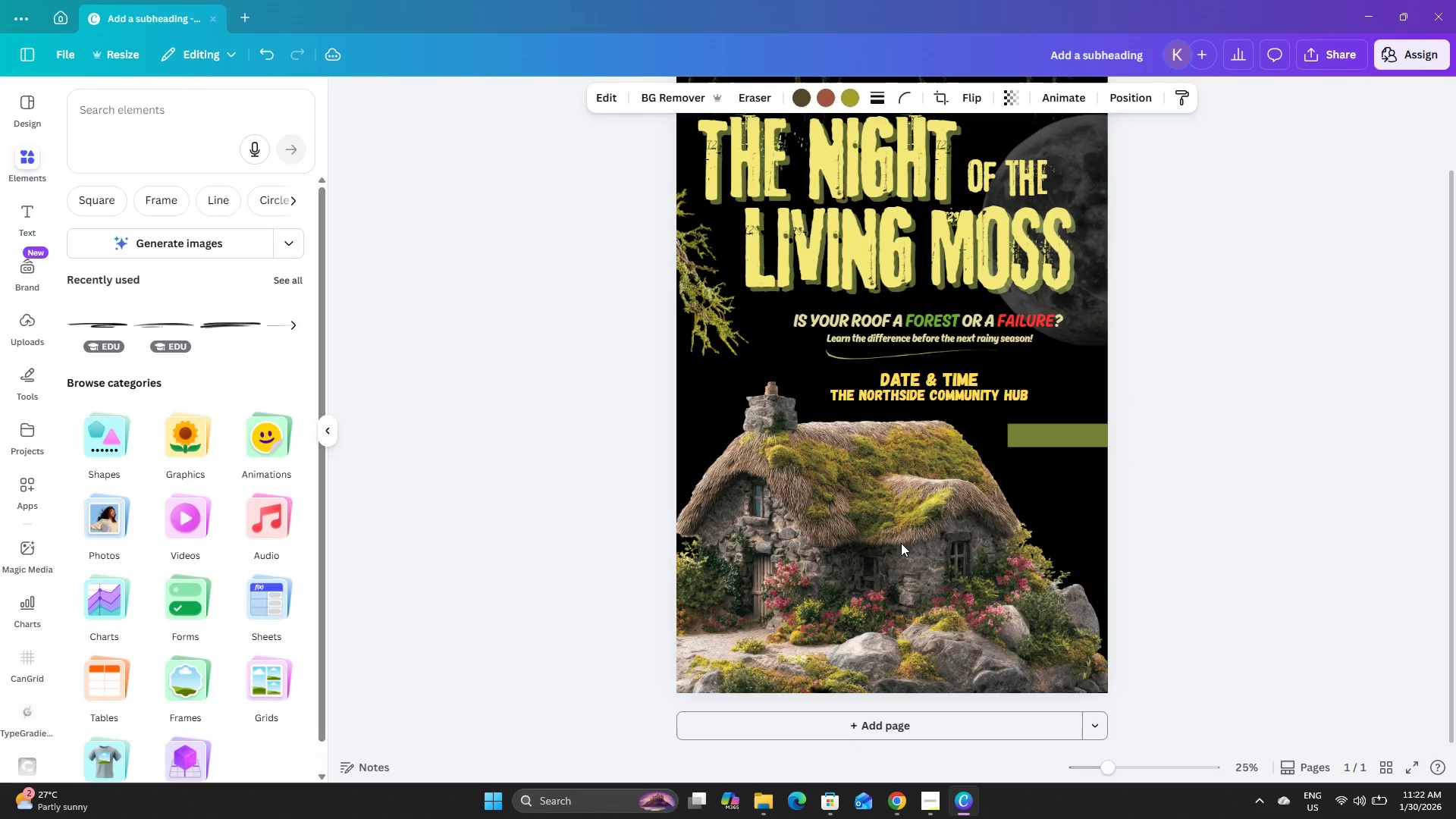 
key(ArrowLeft)
 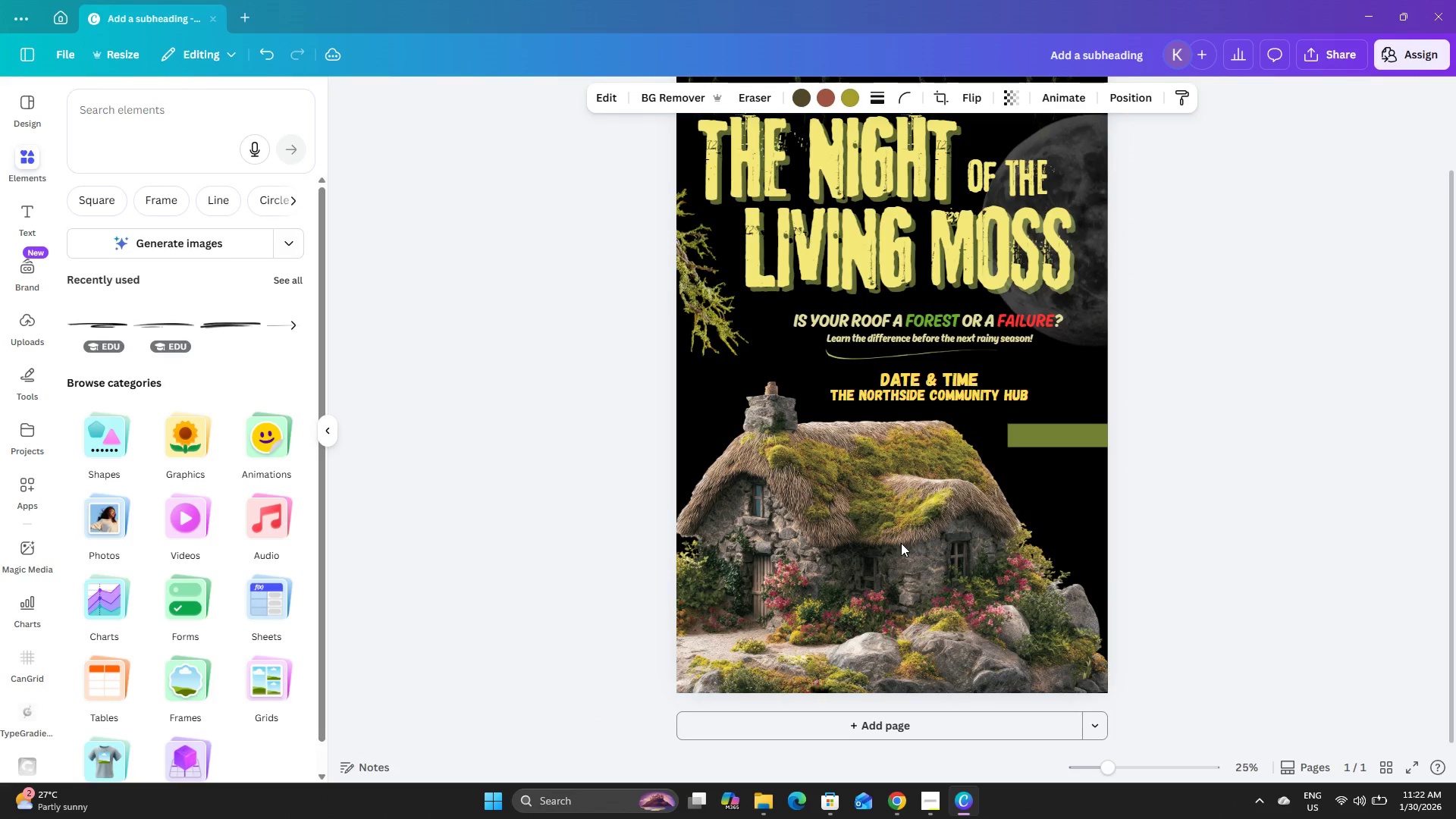 
key(ArrowLeft)
 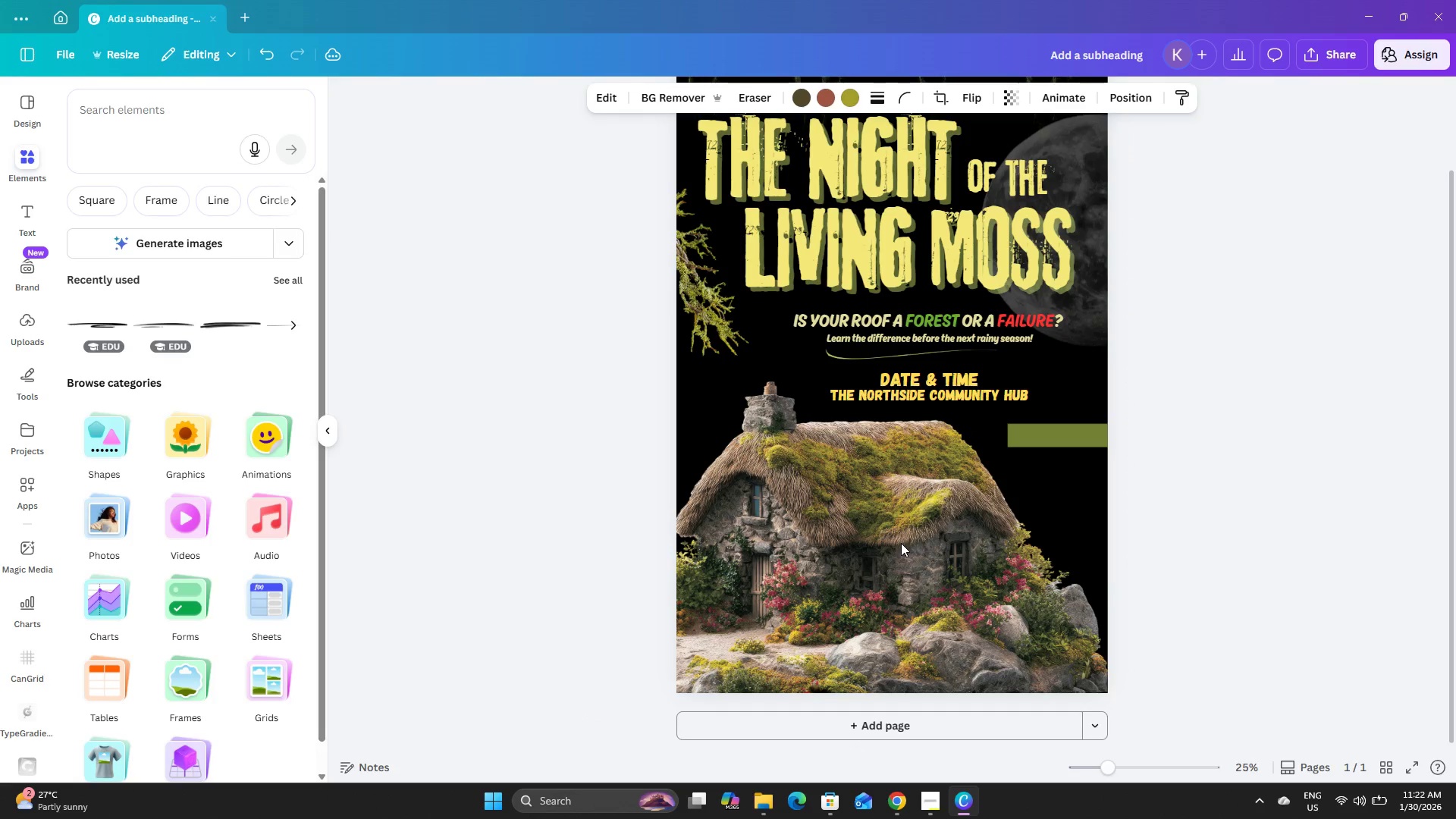 
key(ArrowLeft)
 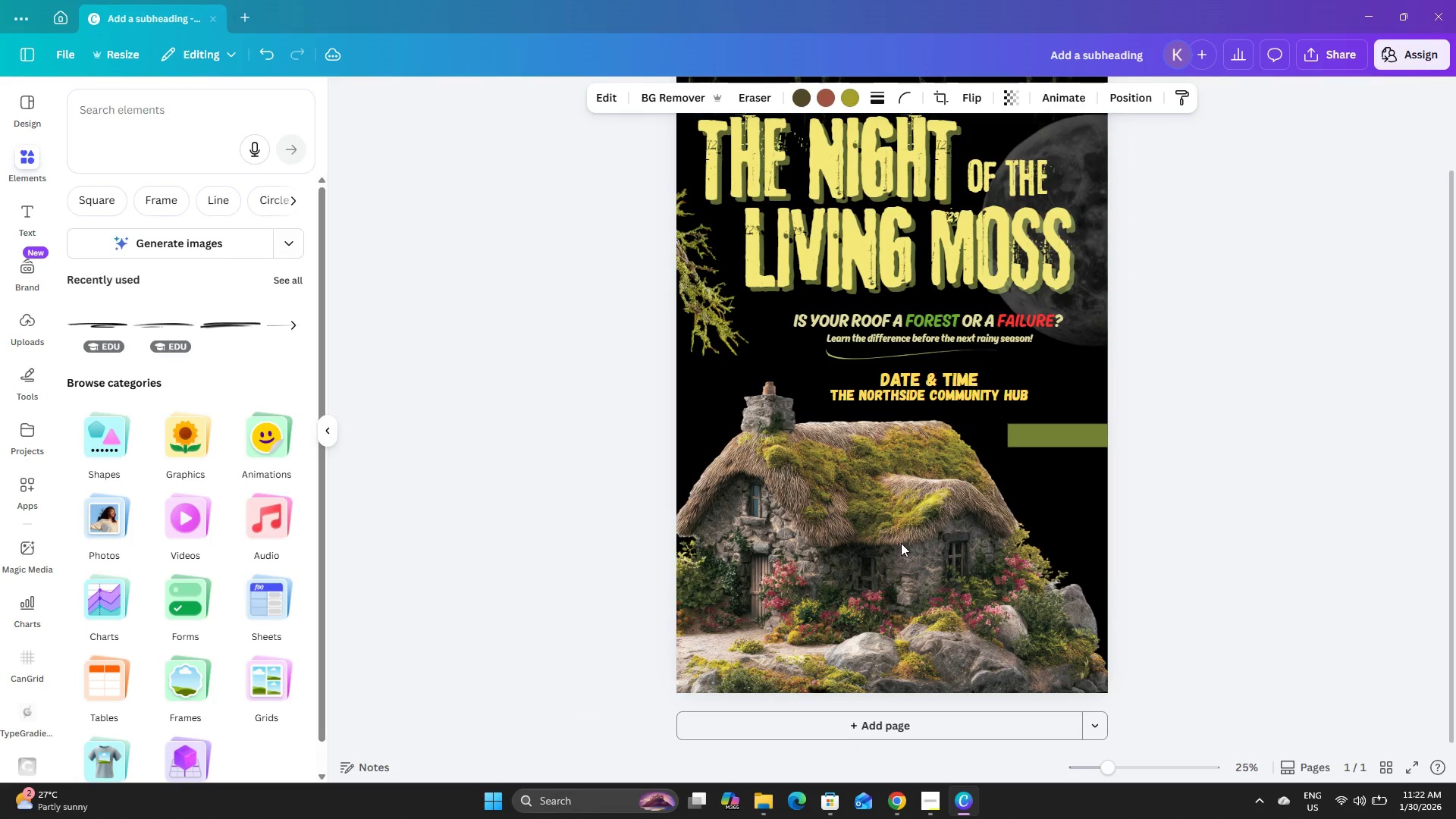 
key(ArrowLeft)
 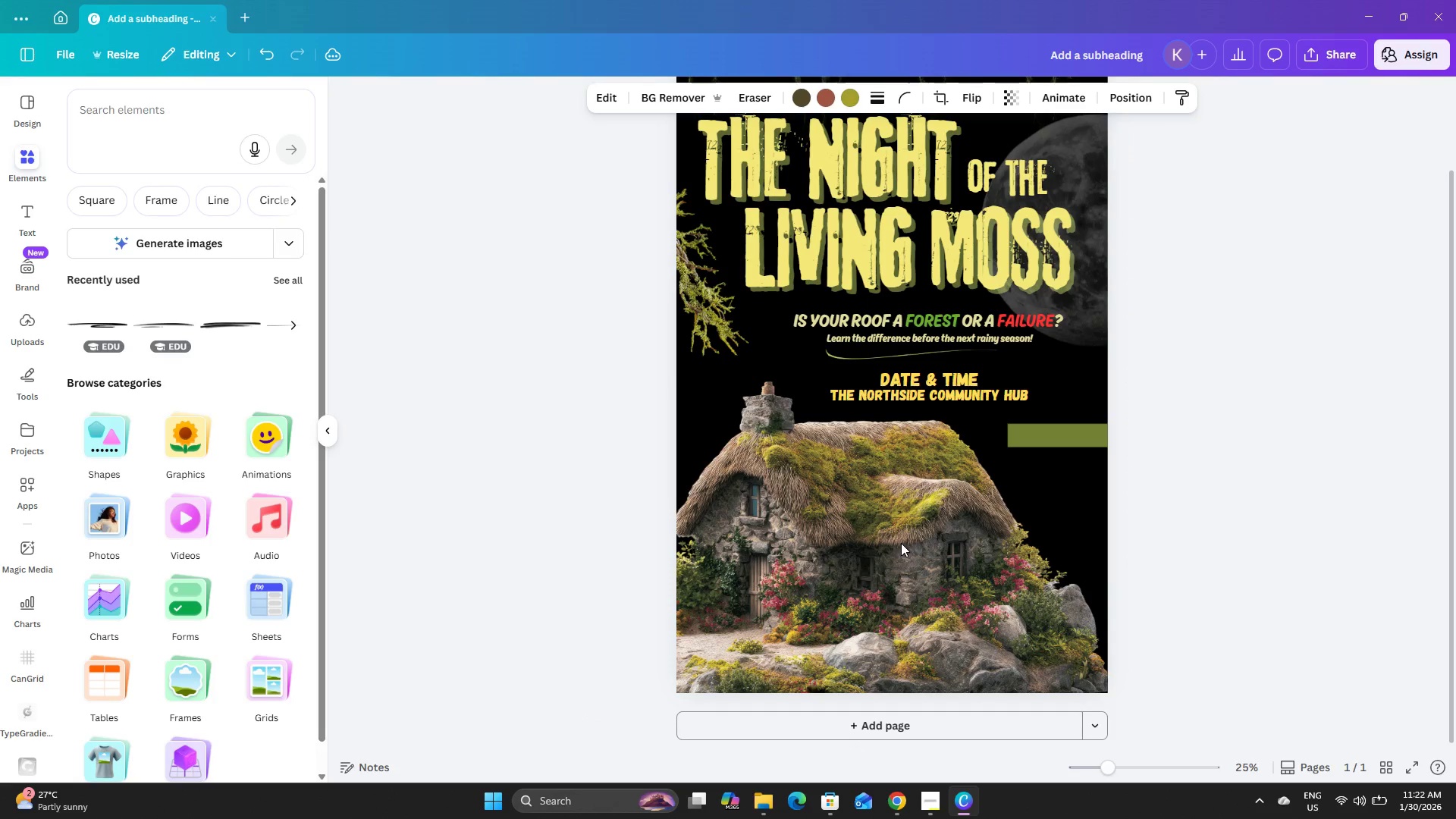 
key(ArrowLeft)
 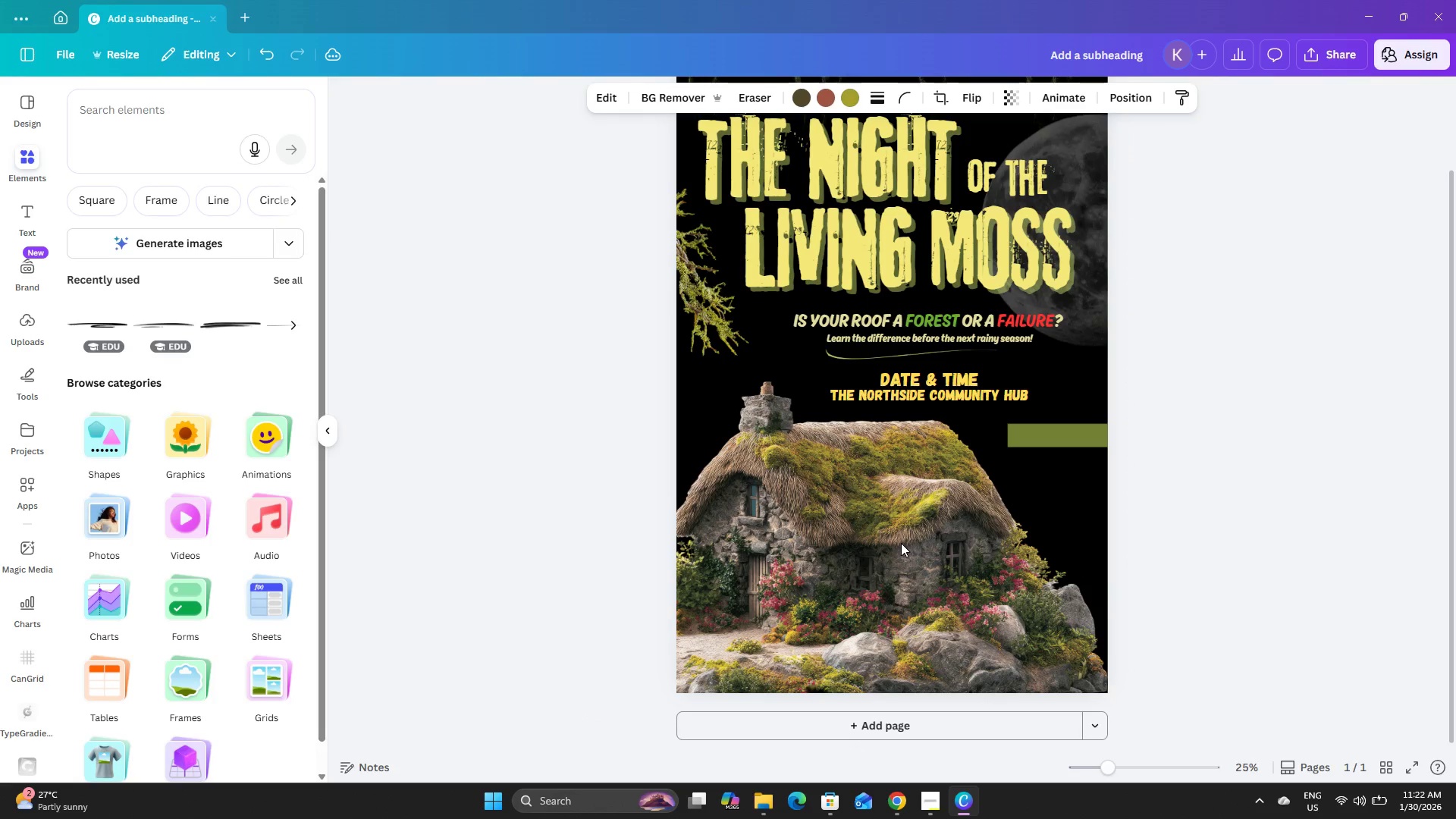 
key(ArrowLeft)
 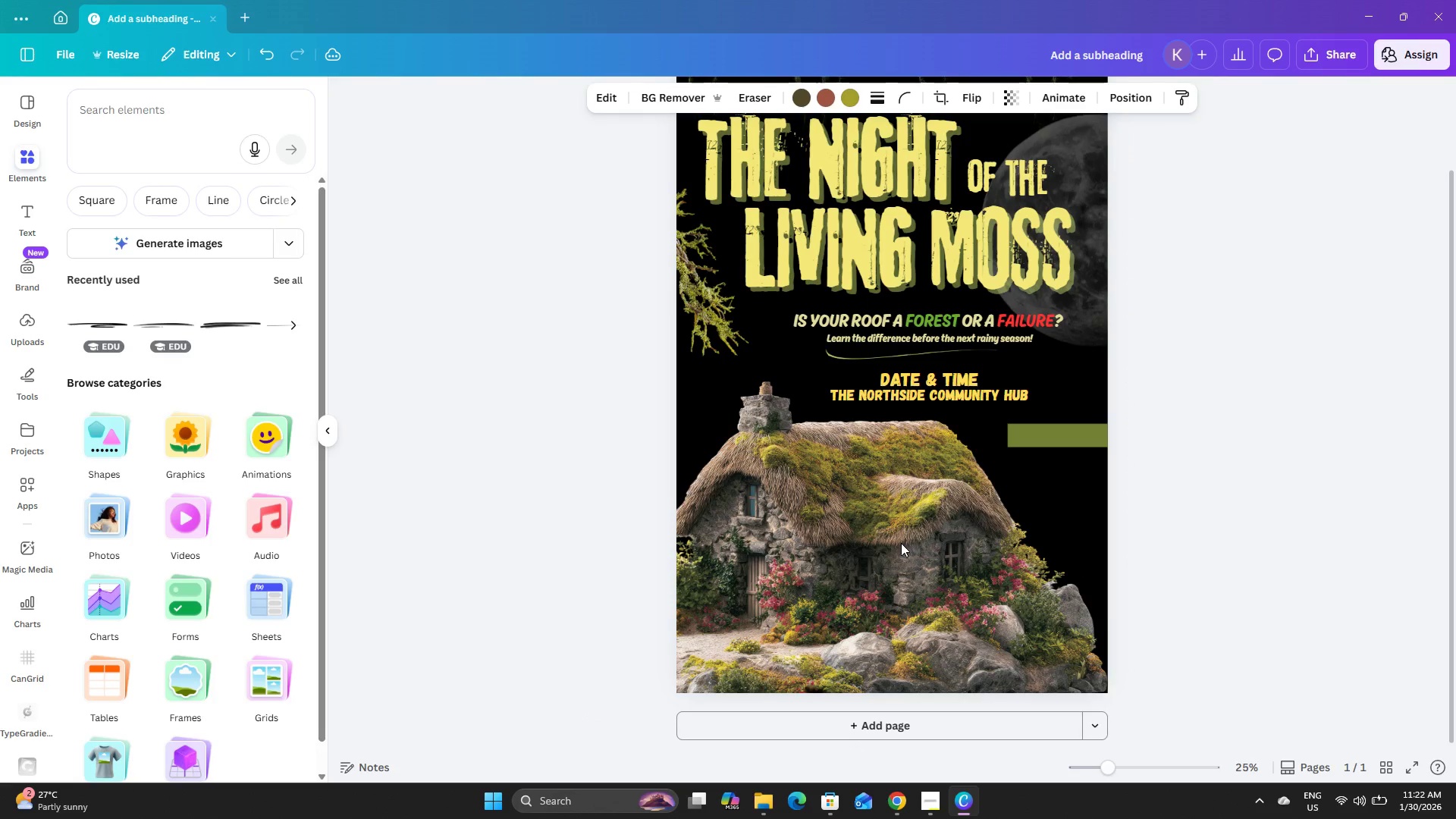 
key(ArrowLeft)
 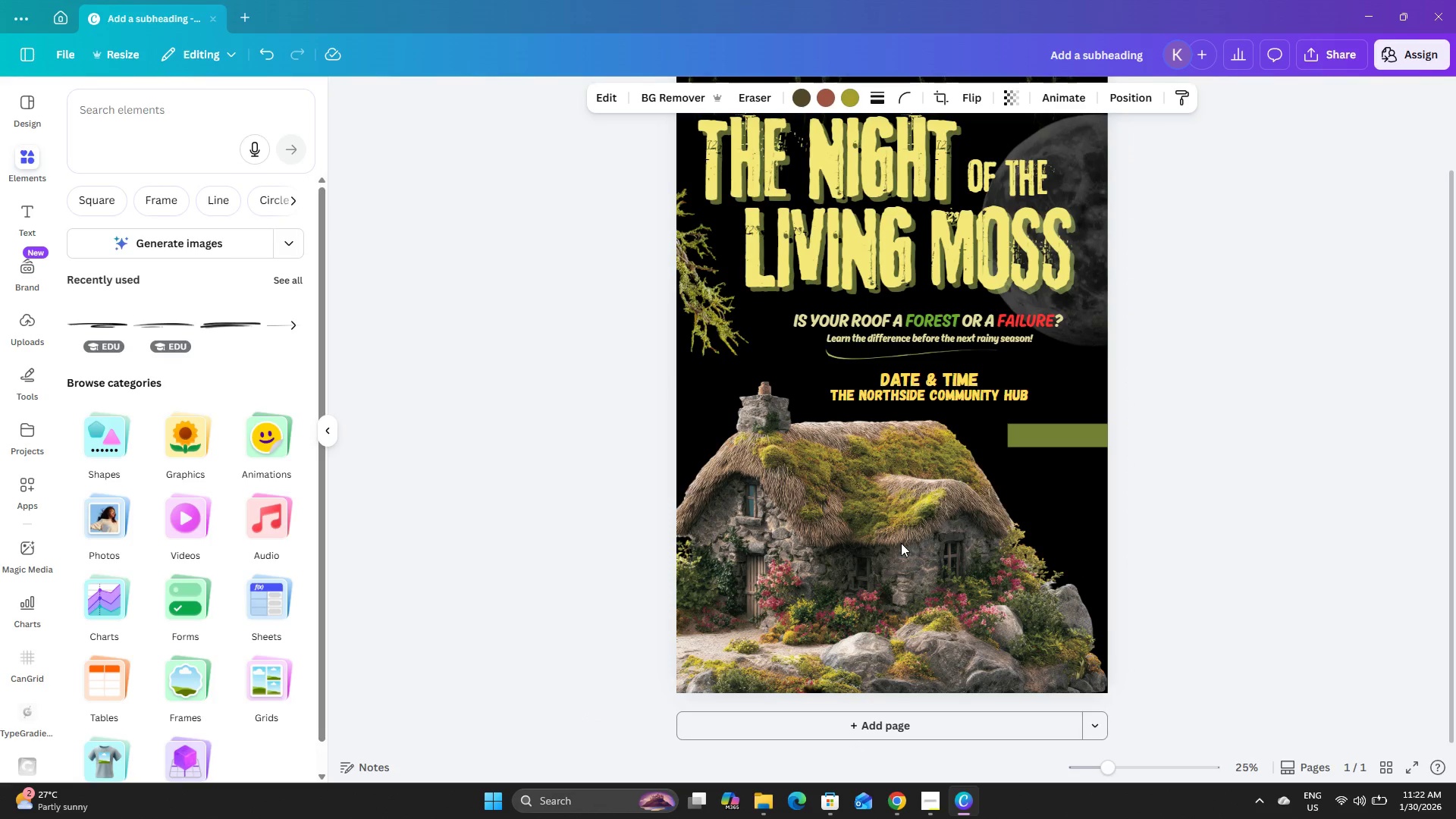 
key(ArrowLeft)
 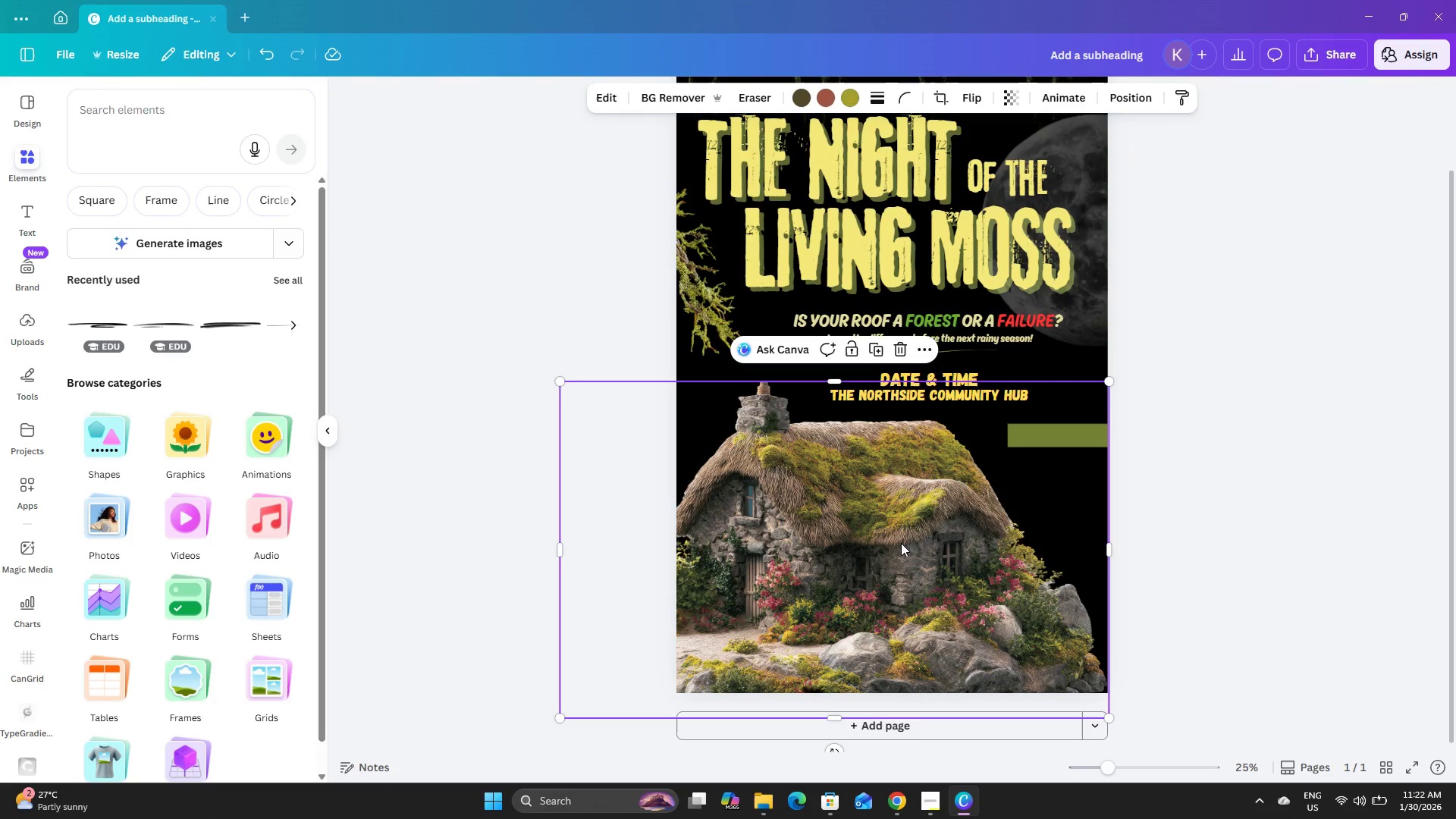 
key(ArrowUp)
 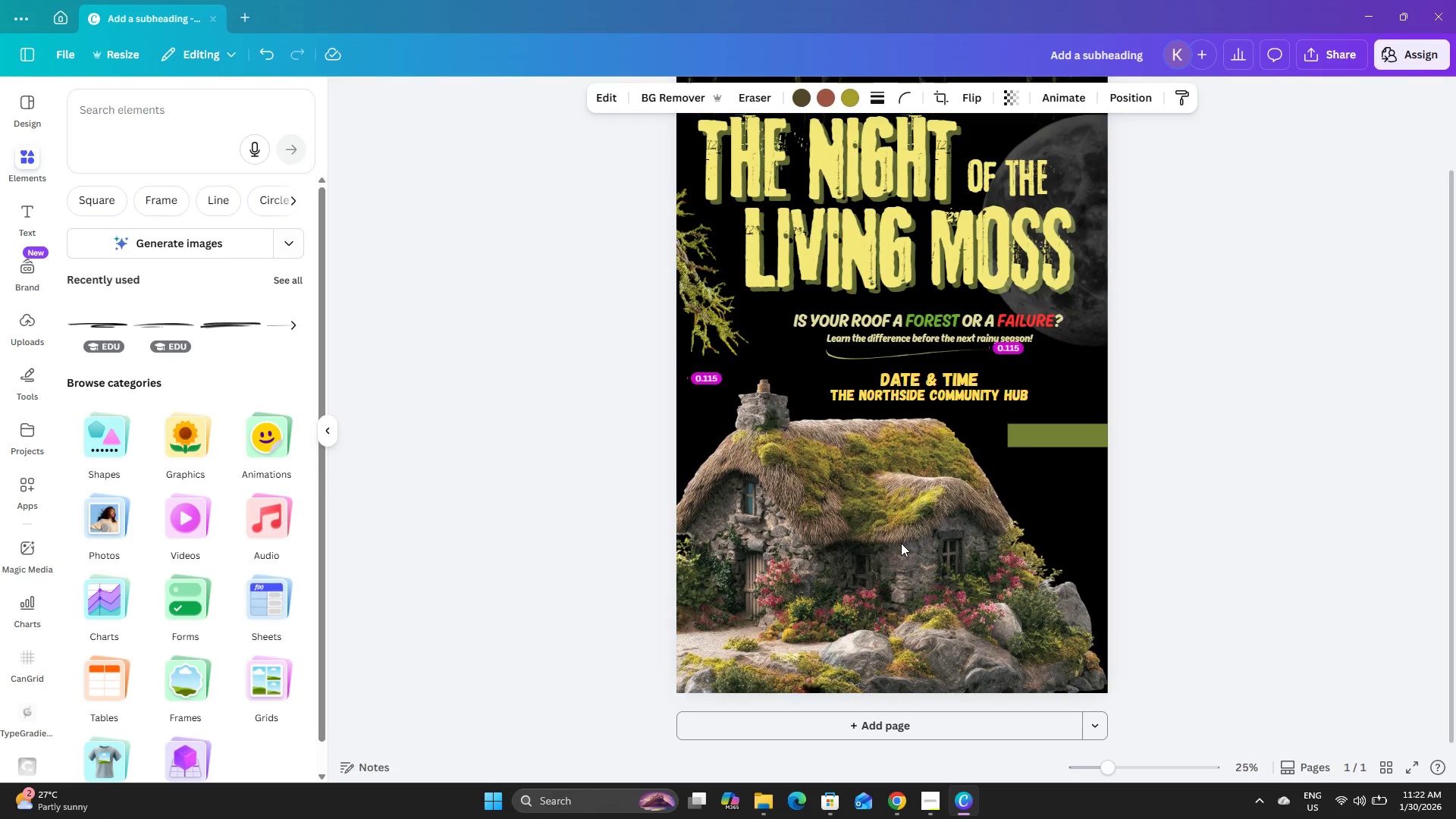 
key(ArrowUp)
 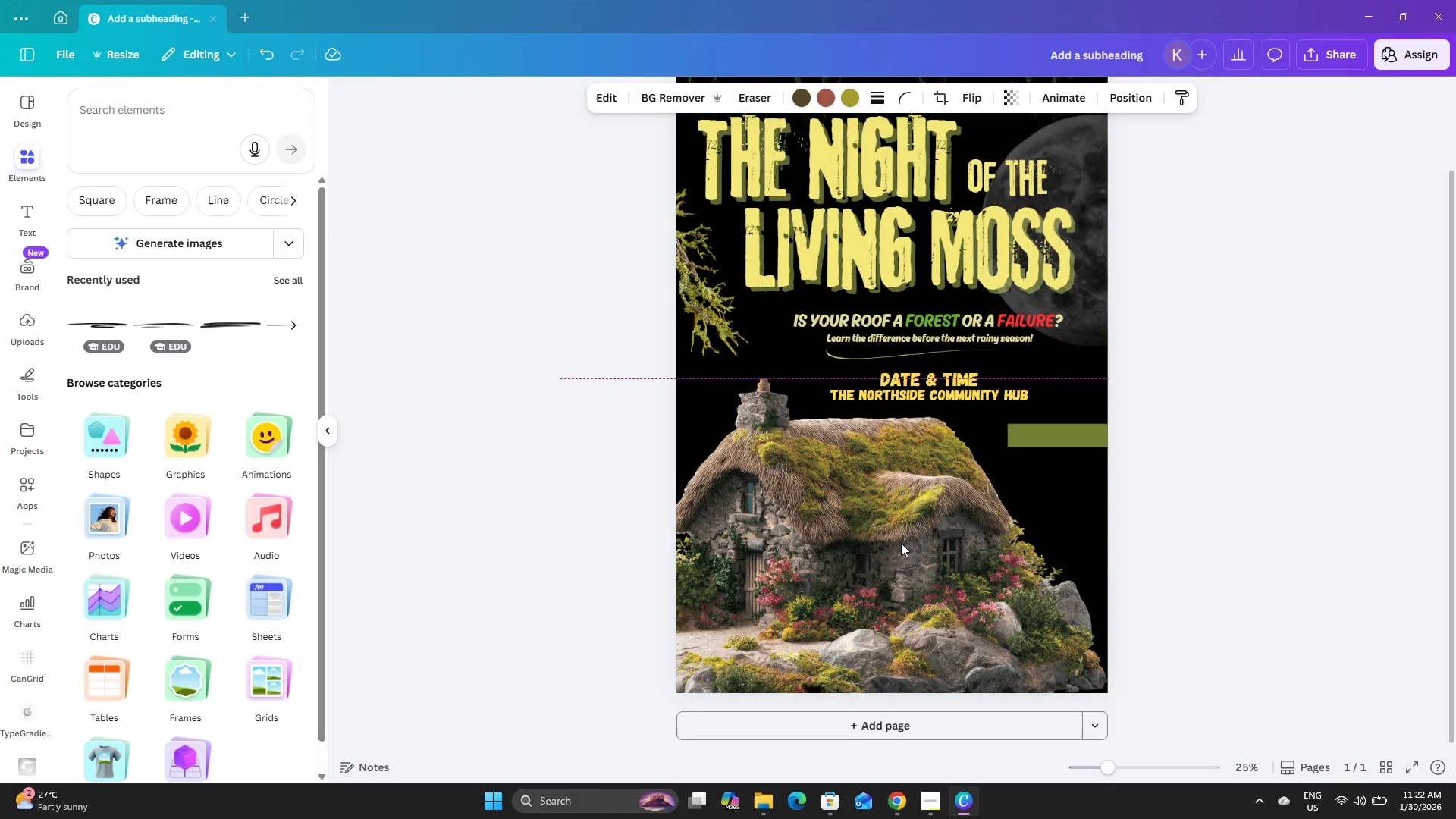 
key(ArrowUp)
 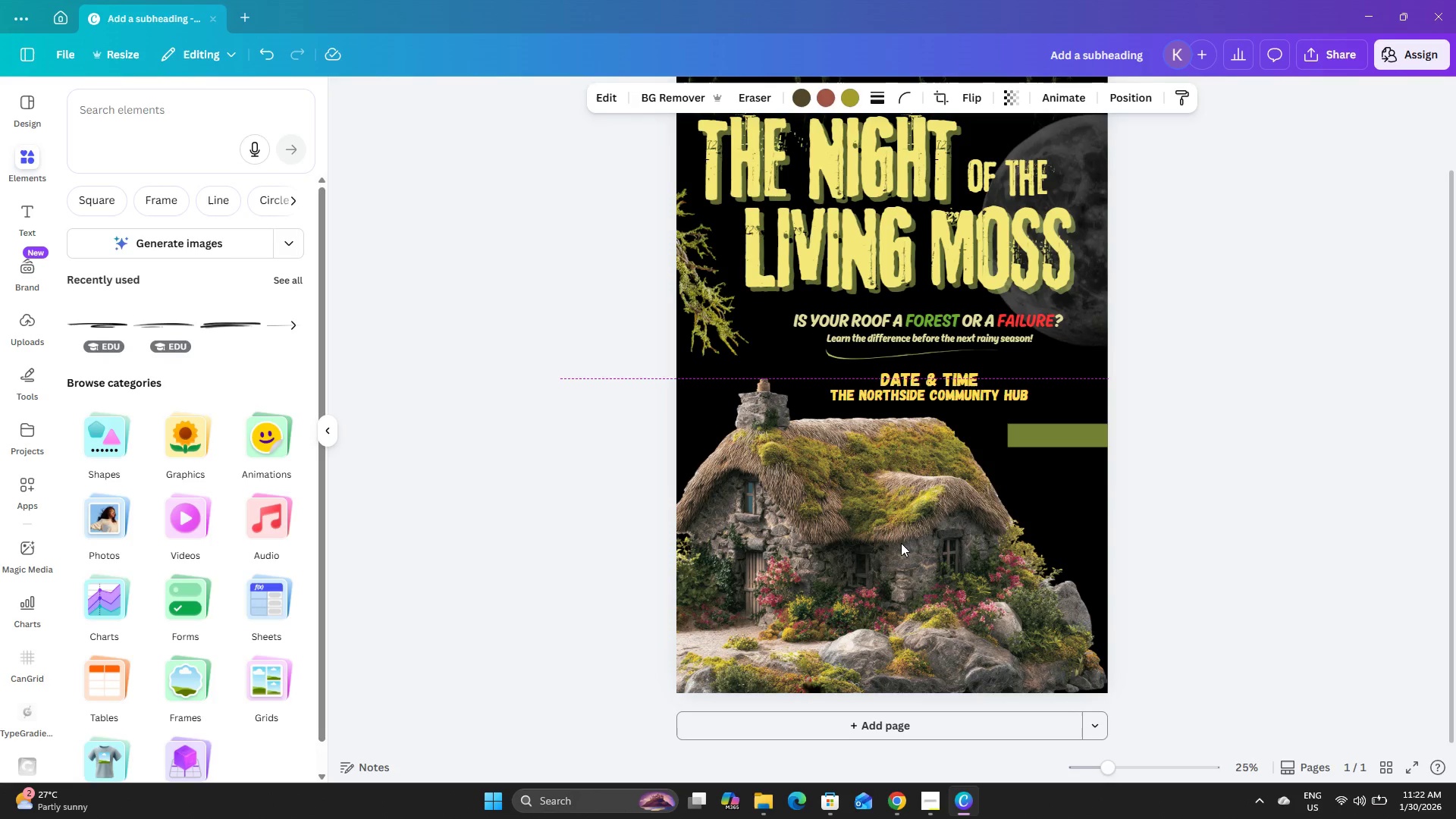 
key(ArrowDown)
 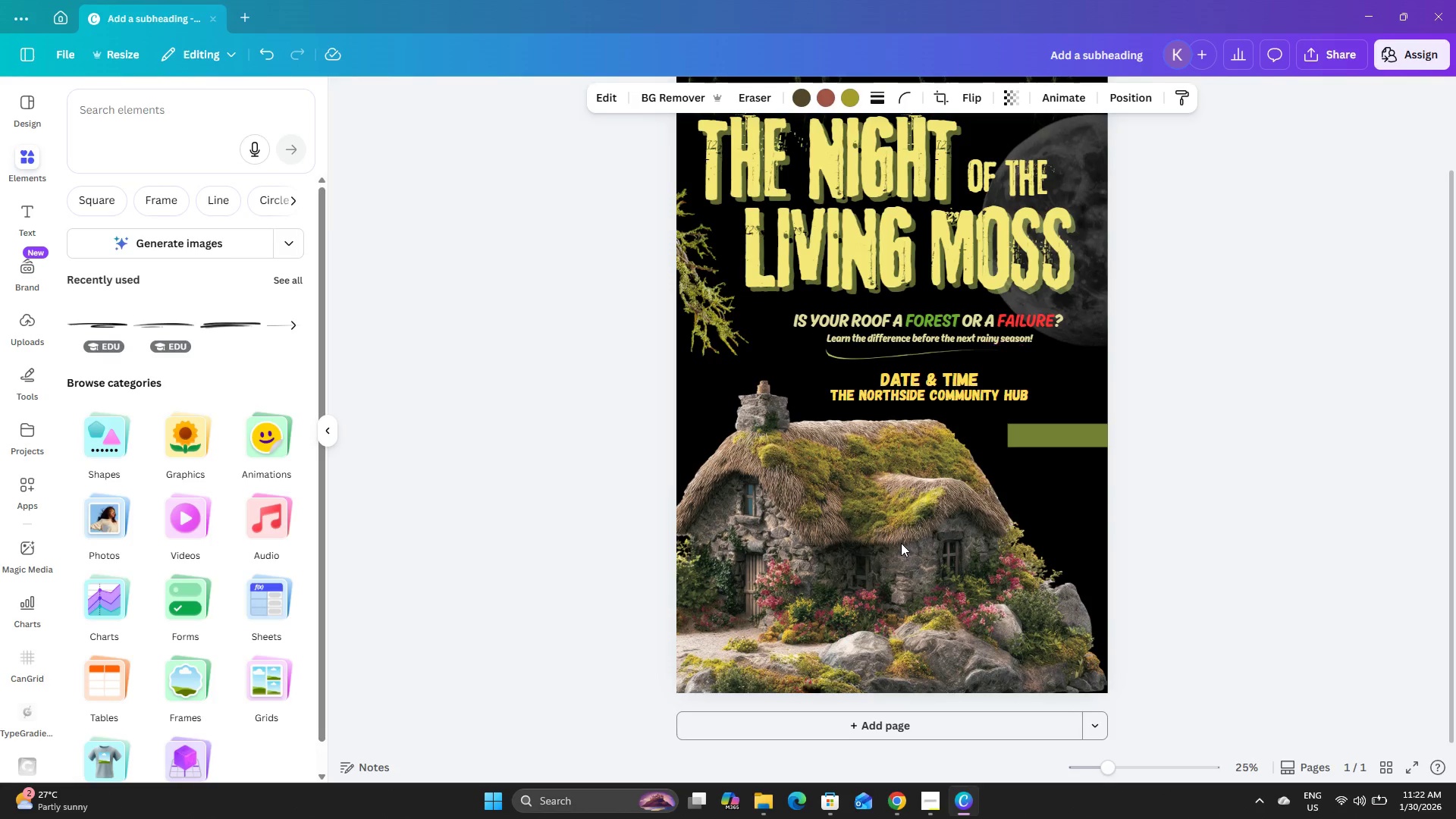 
key(ArrowDown)
 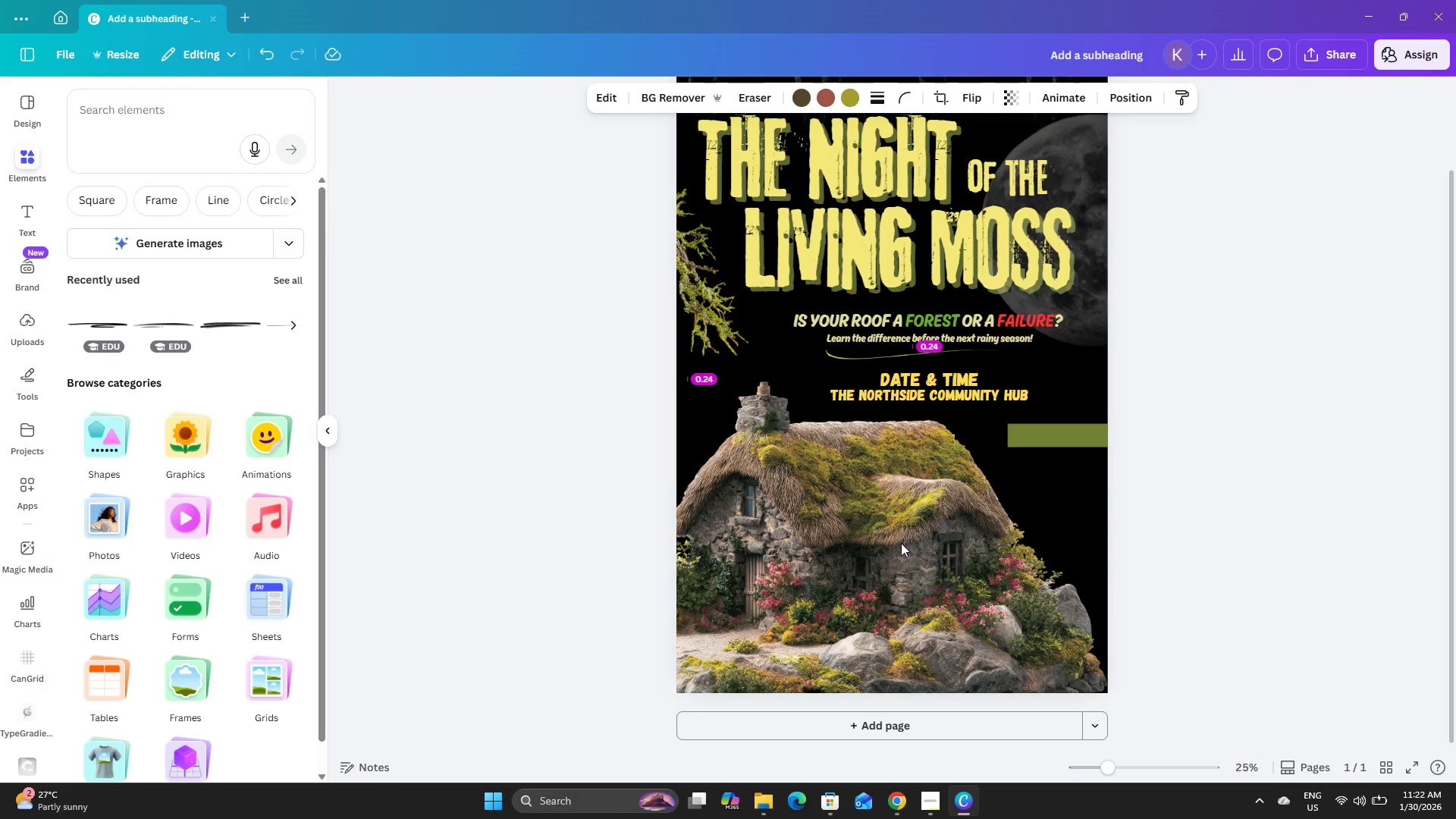 
key(ArrowDown)
 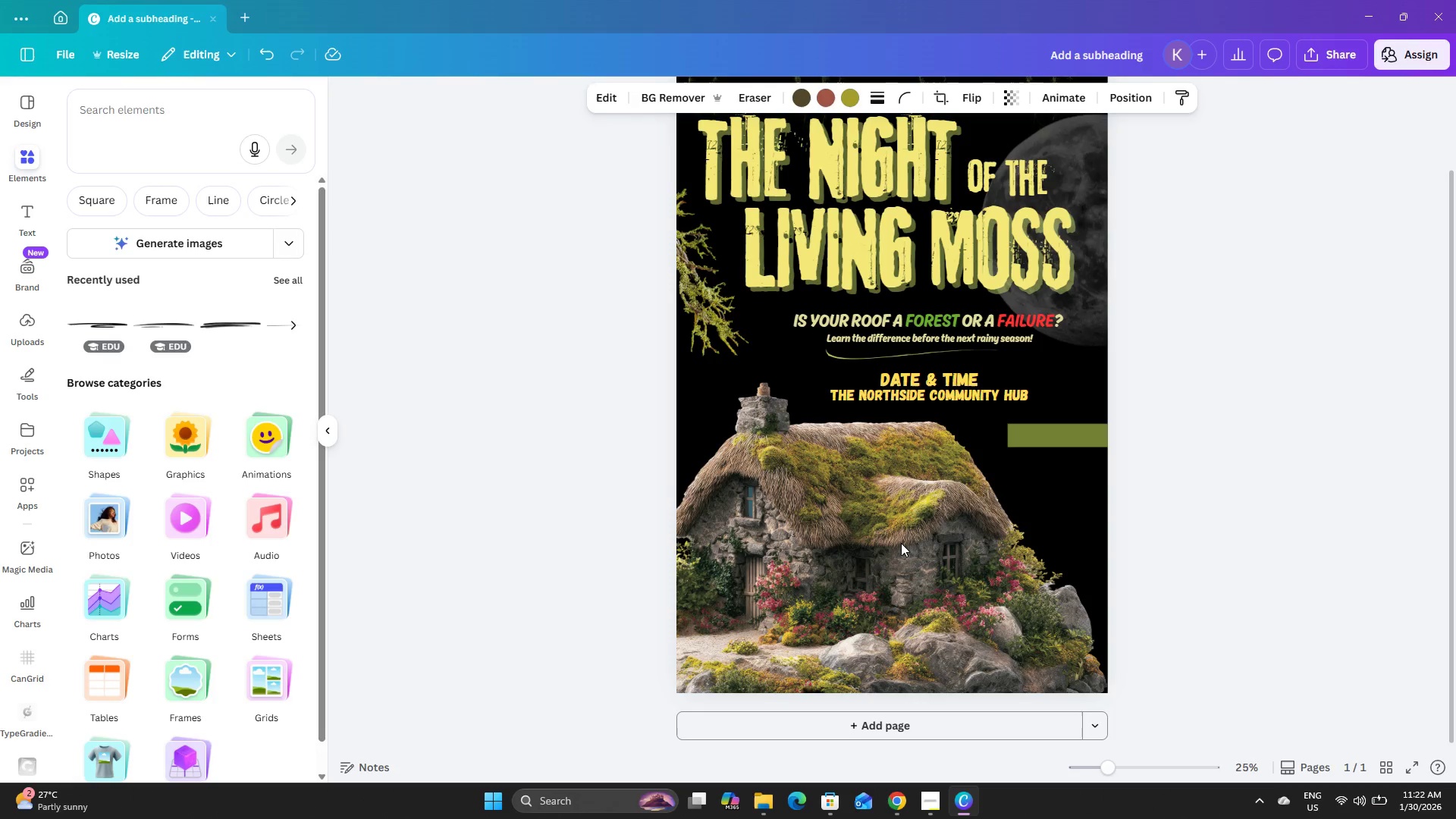 
key(ArrowDown)
 